 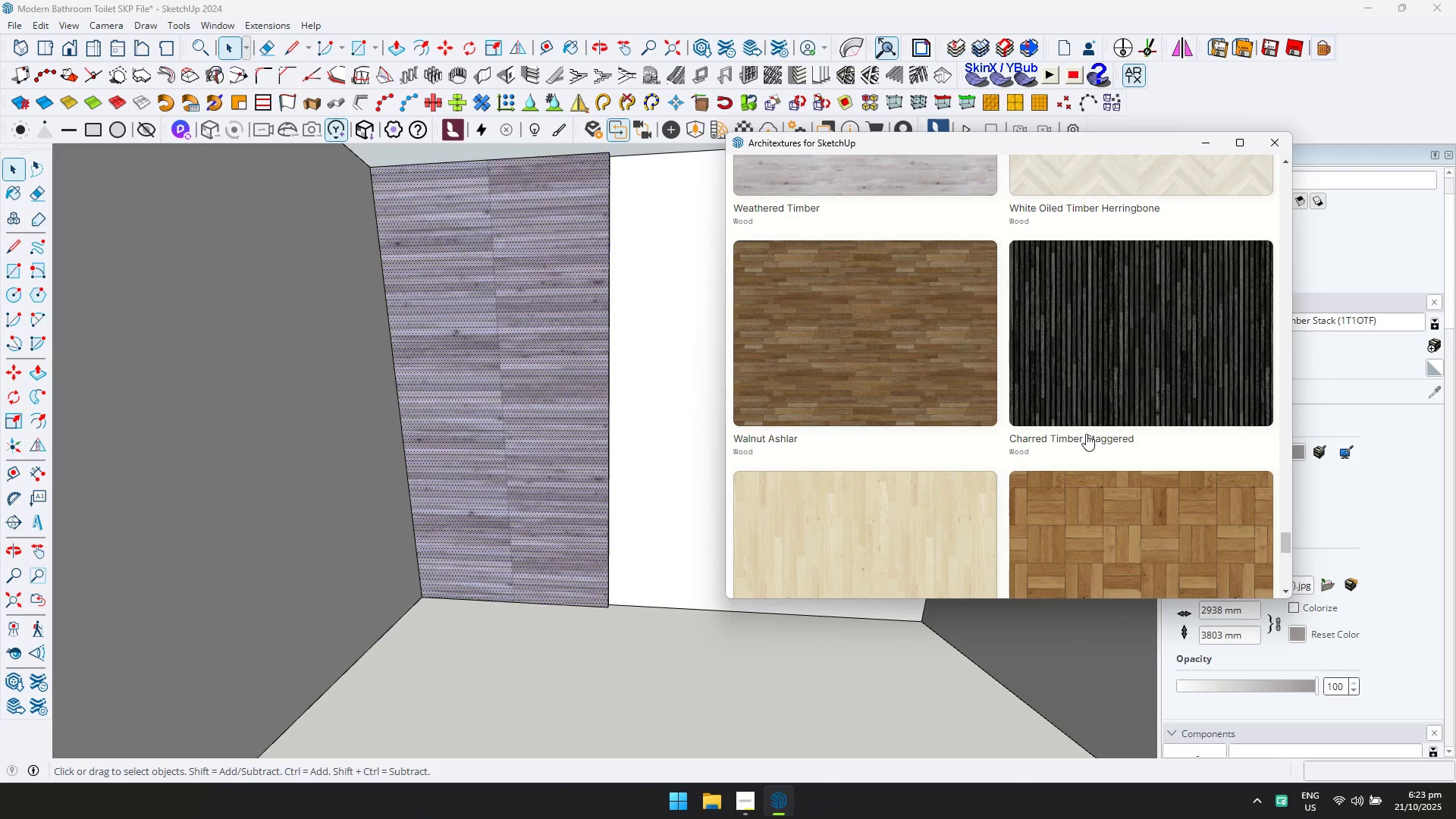 
scroll: coordinate [1086, 434], scroll_direction: up, amount: 1.0
 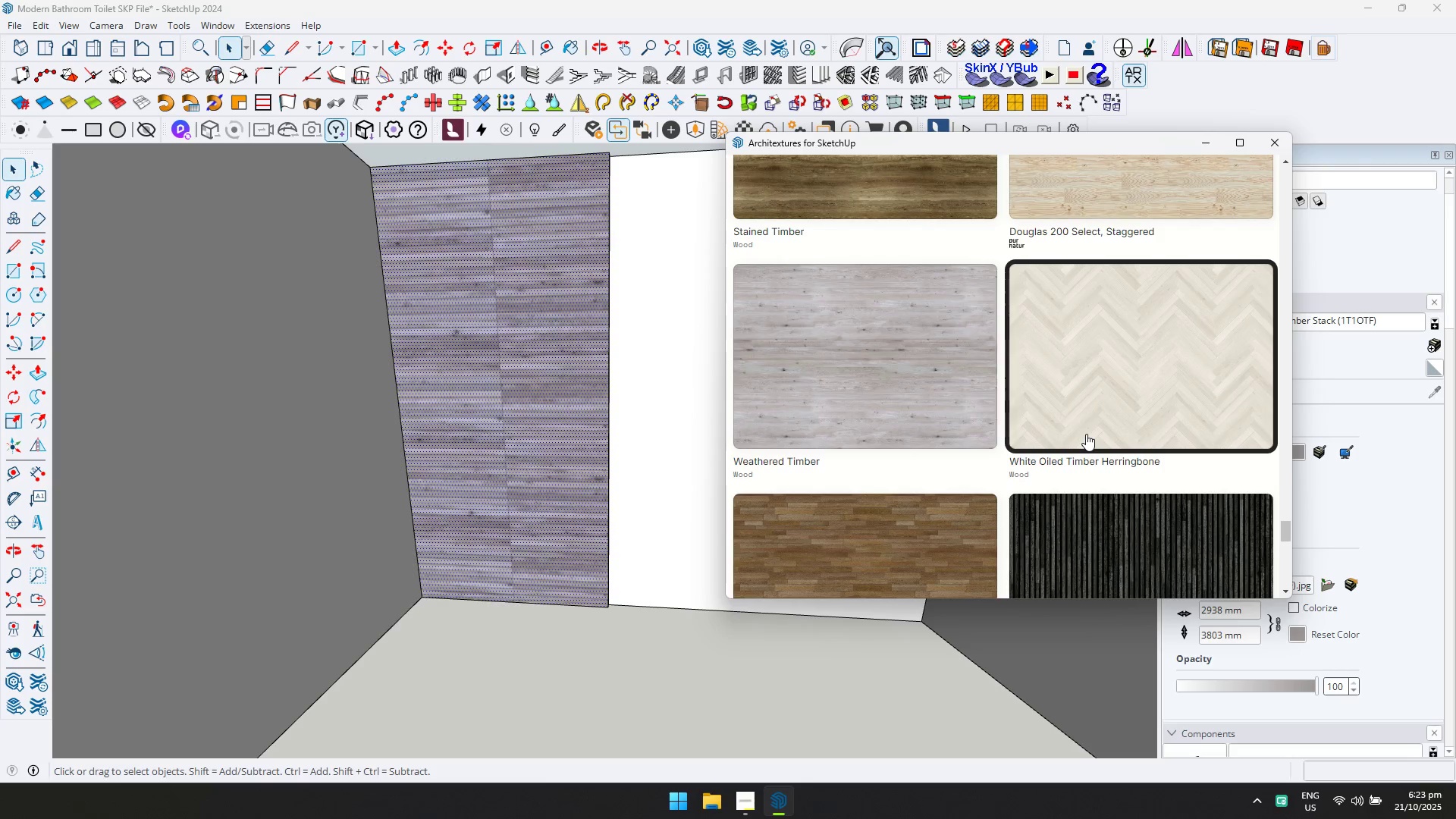 
scroll: coordinate [1085, 434], scroll_direction: down, amount: 3.0
 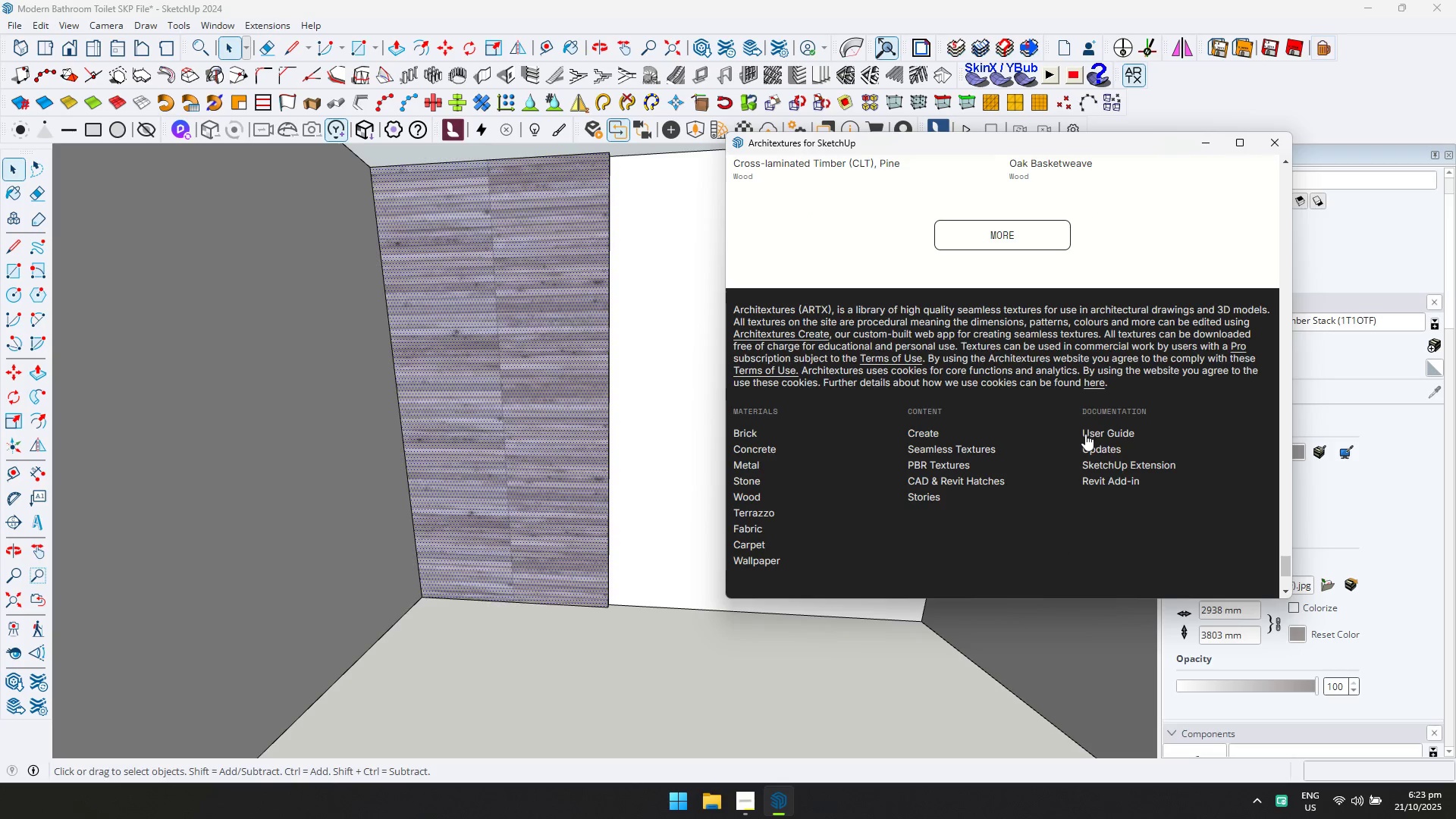 
scroll: coordinate [1006, 538], scroll_direction: up, amount: 1.0
 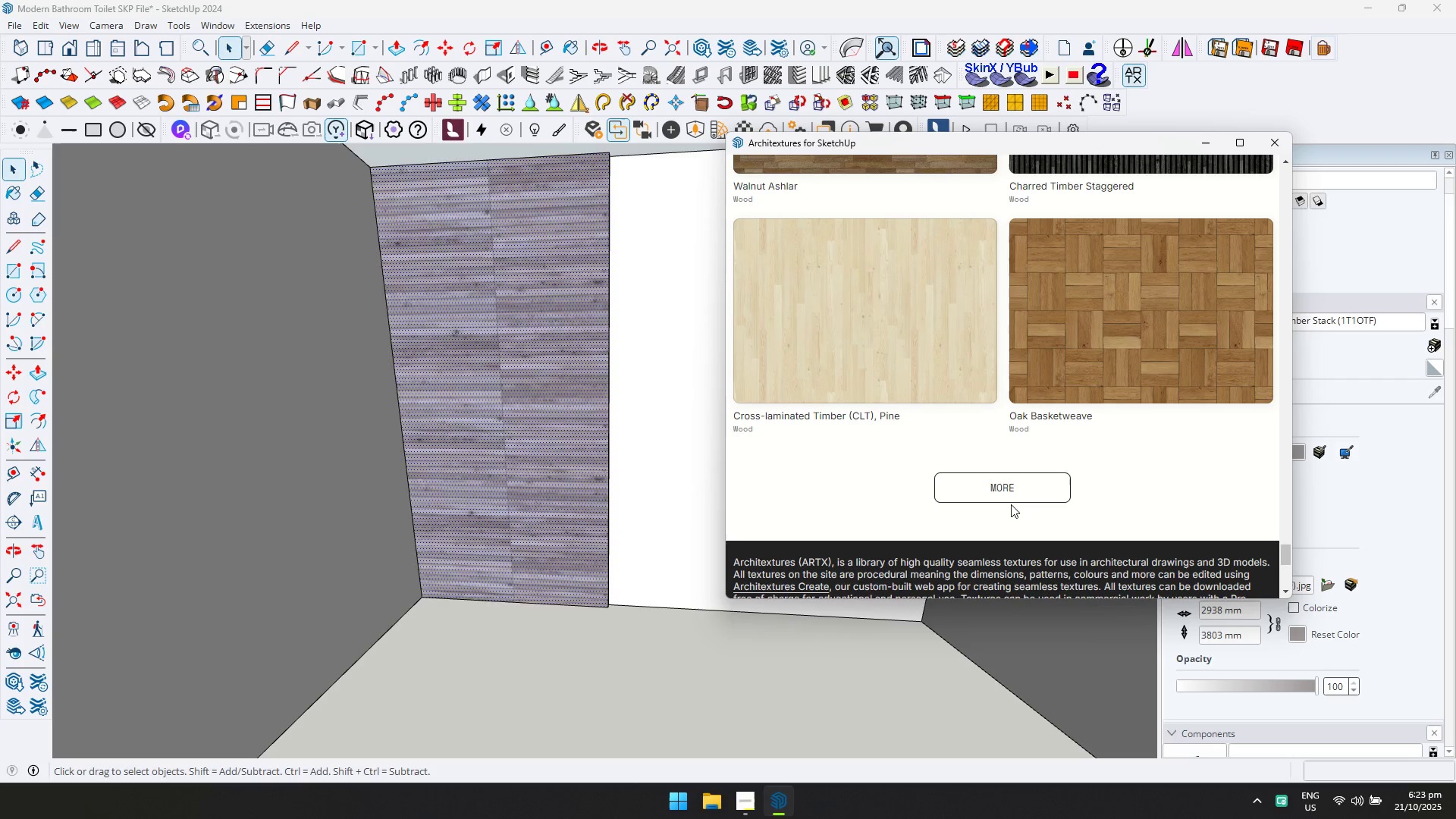 
left_click([1014, 494])
 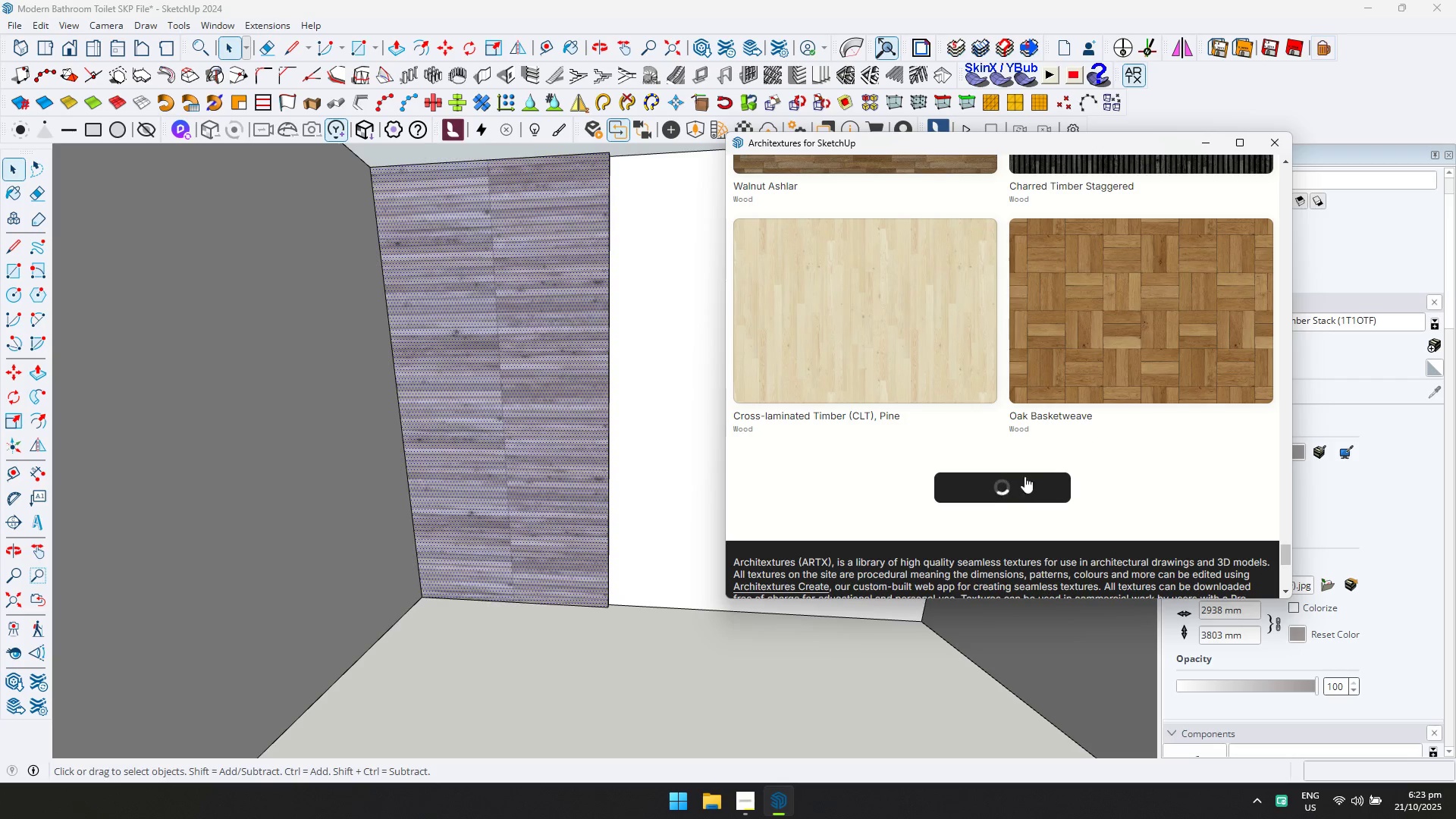 
scroll: coordinate [1000, 435], scroll_direction: down, amount: 3.0
 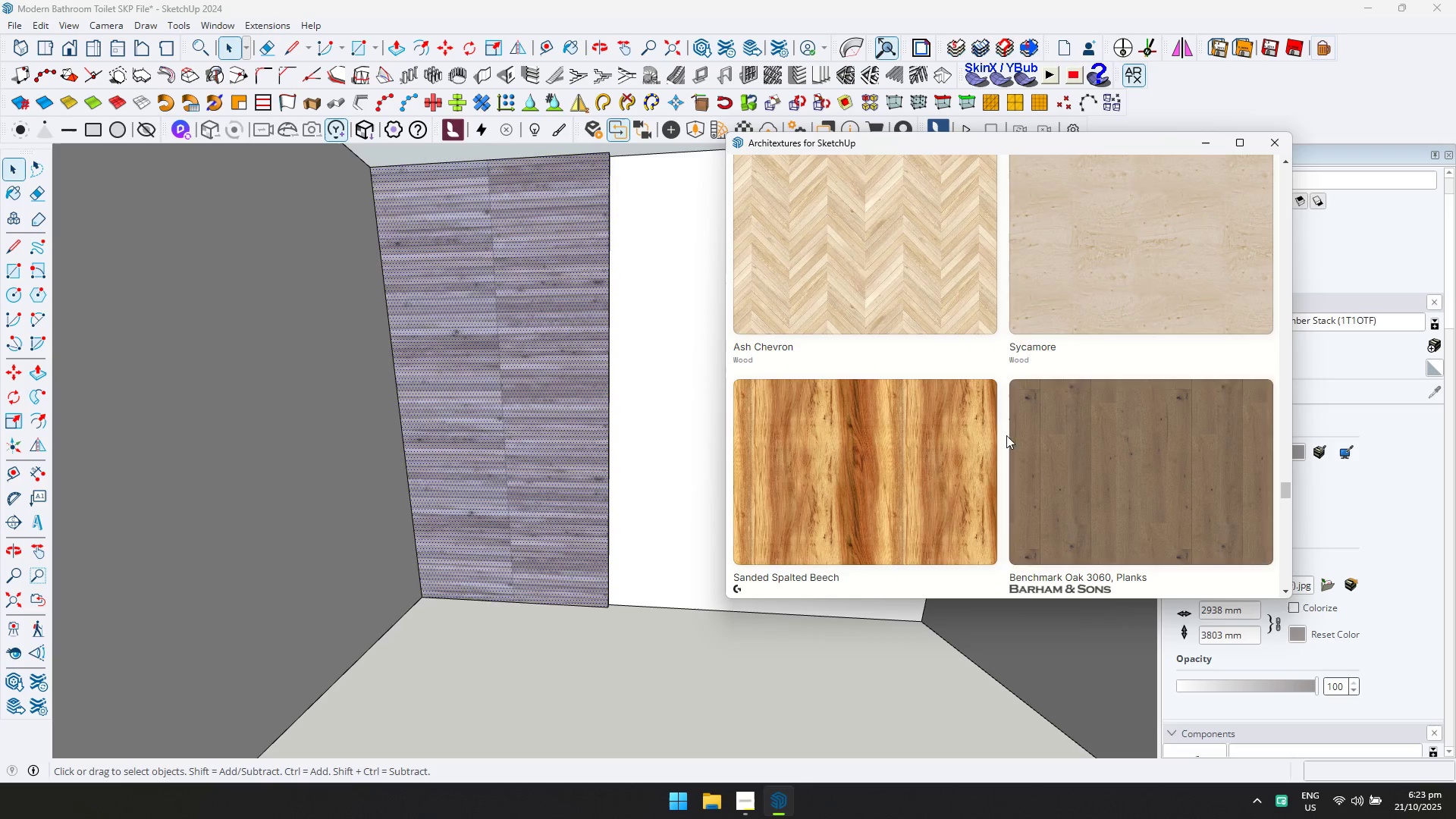 
left_click([1122, 457])
 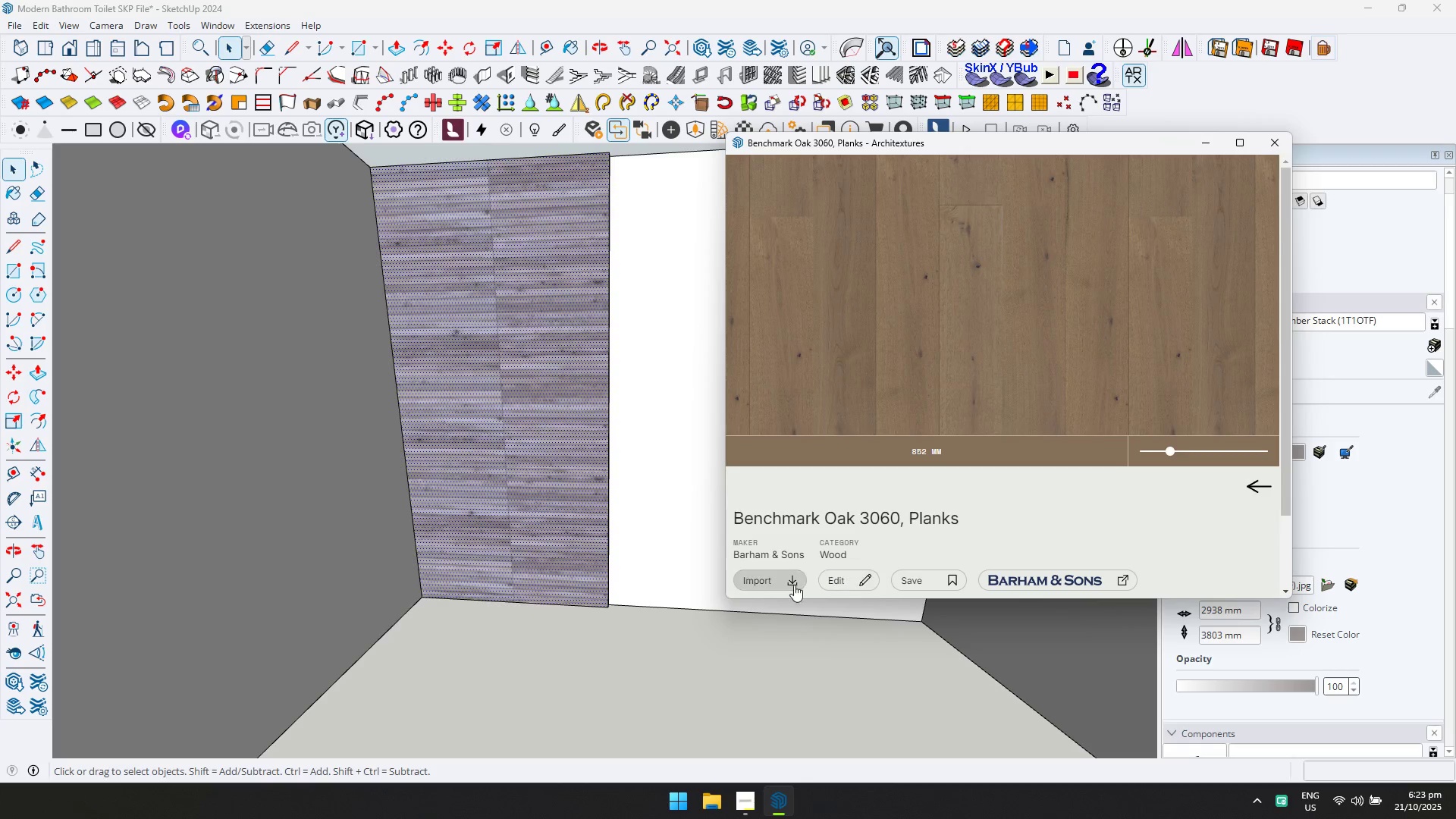 
left_click([773, 588])
 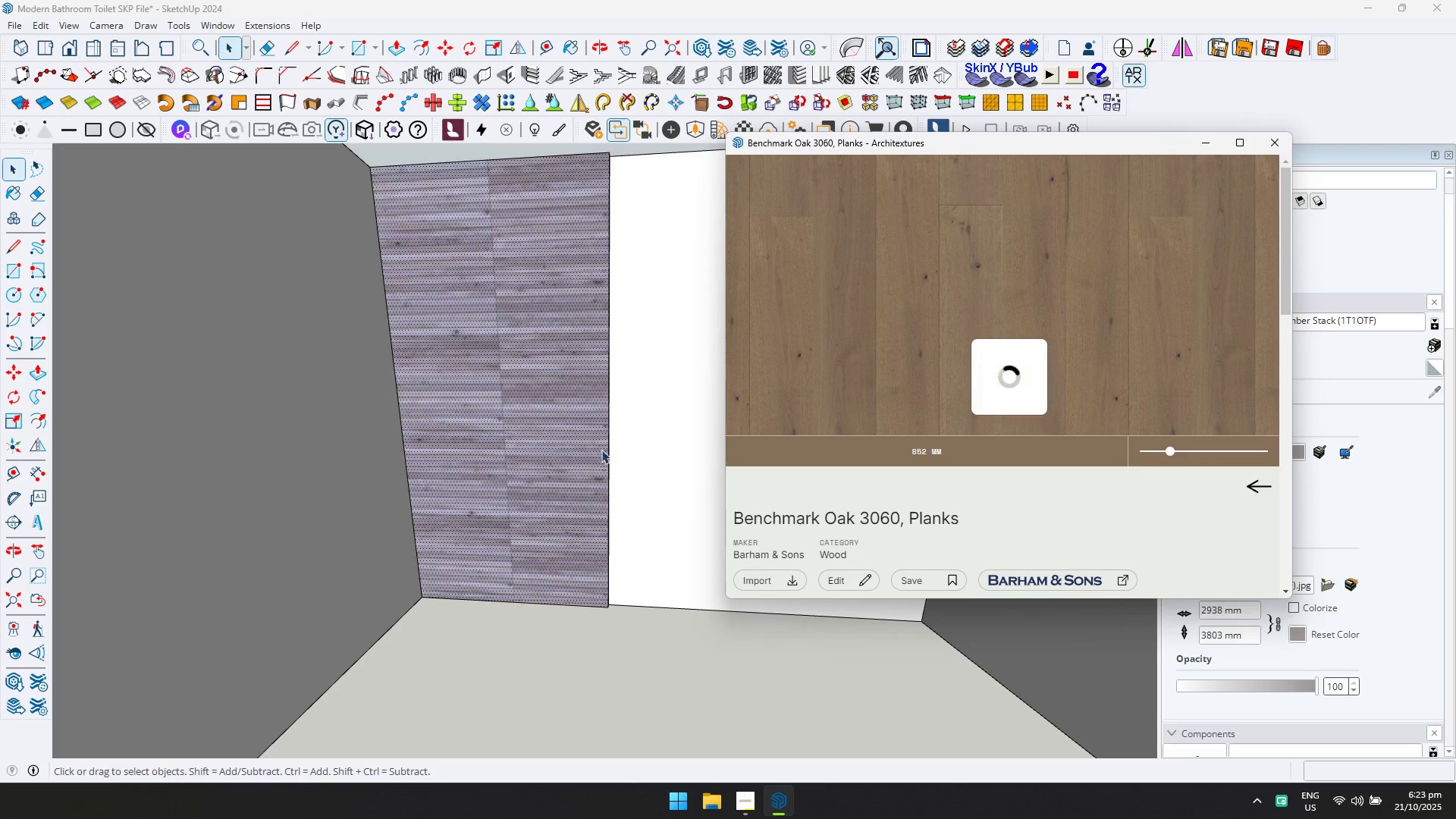 
left_click([529, 384])
 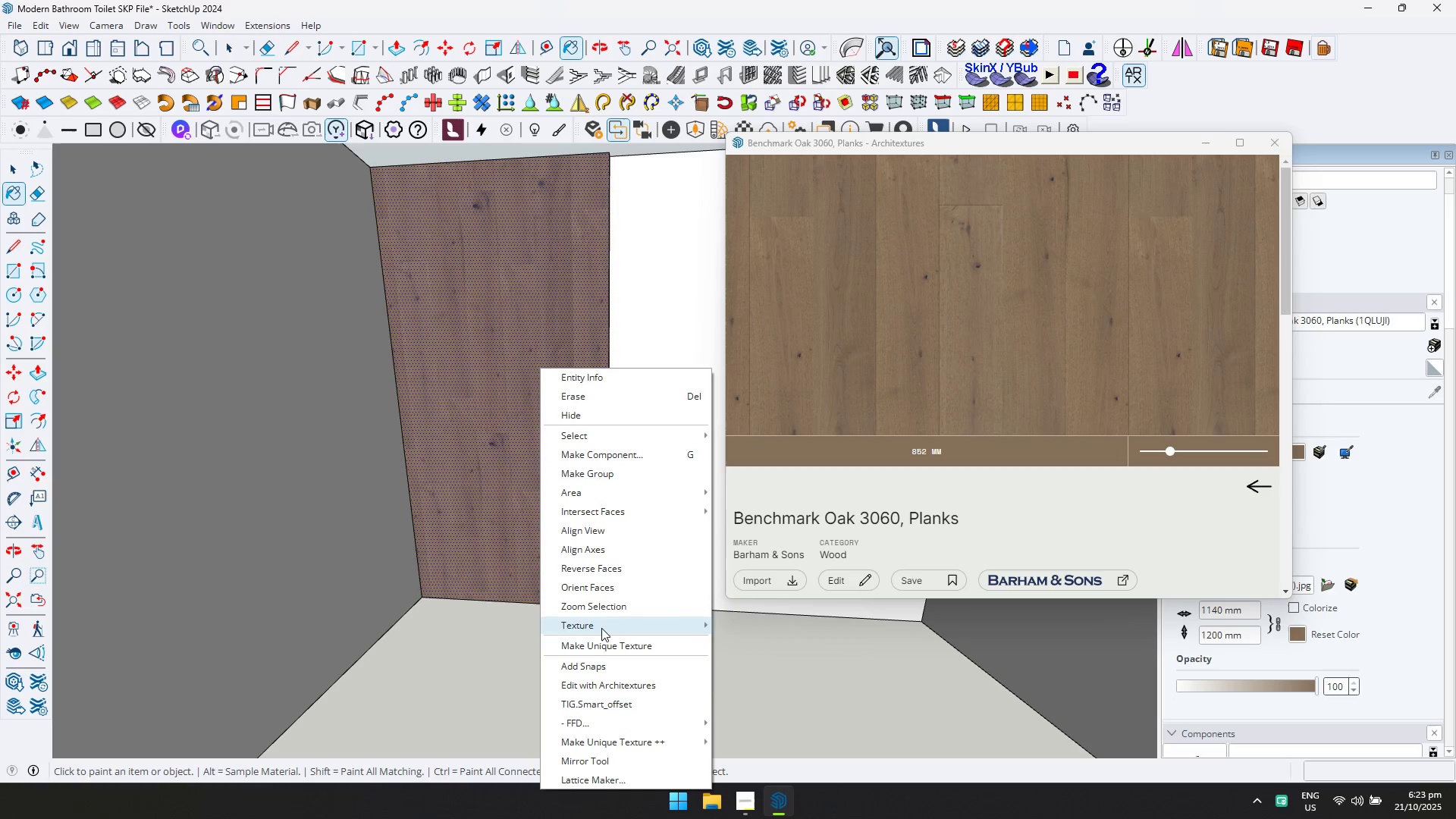 
double_click([783, 628])
 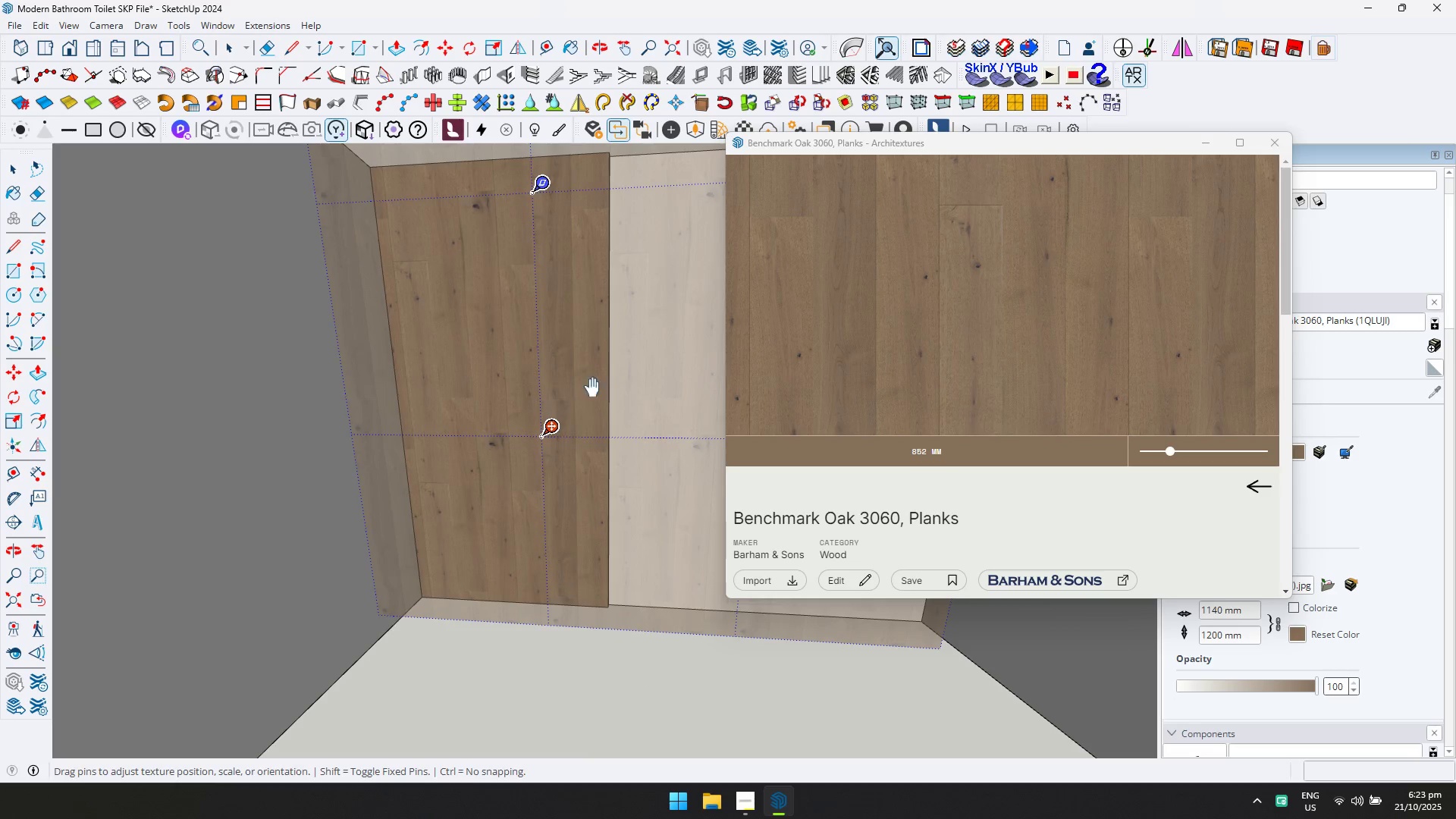 
scroll: coordinate [633, 356], scroll_direction: up, amount: 36.0
 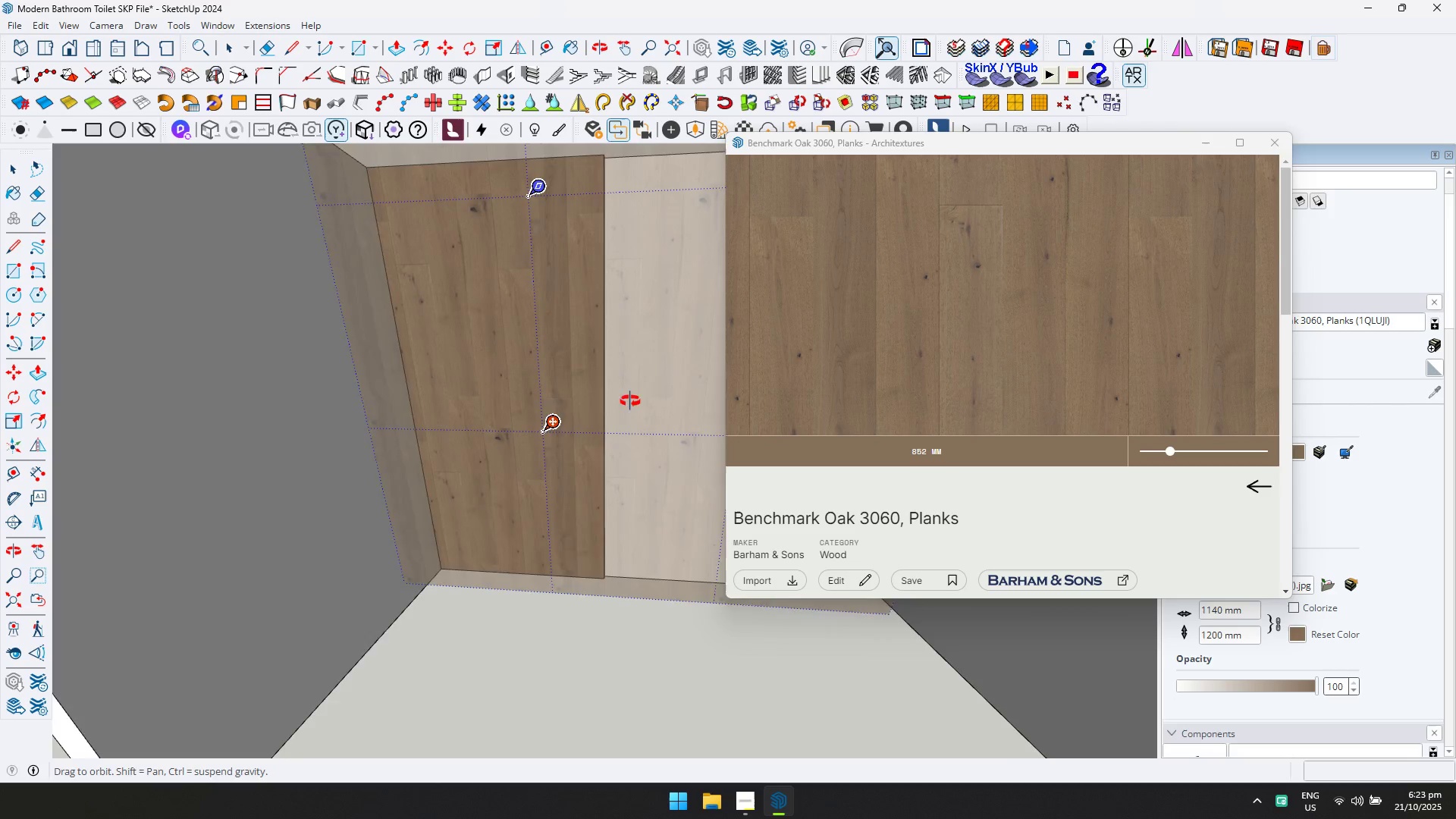 
hold_key(key=ShiftLeft, duration=0.36)
 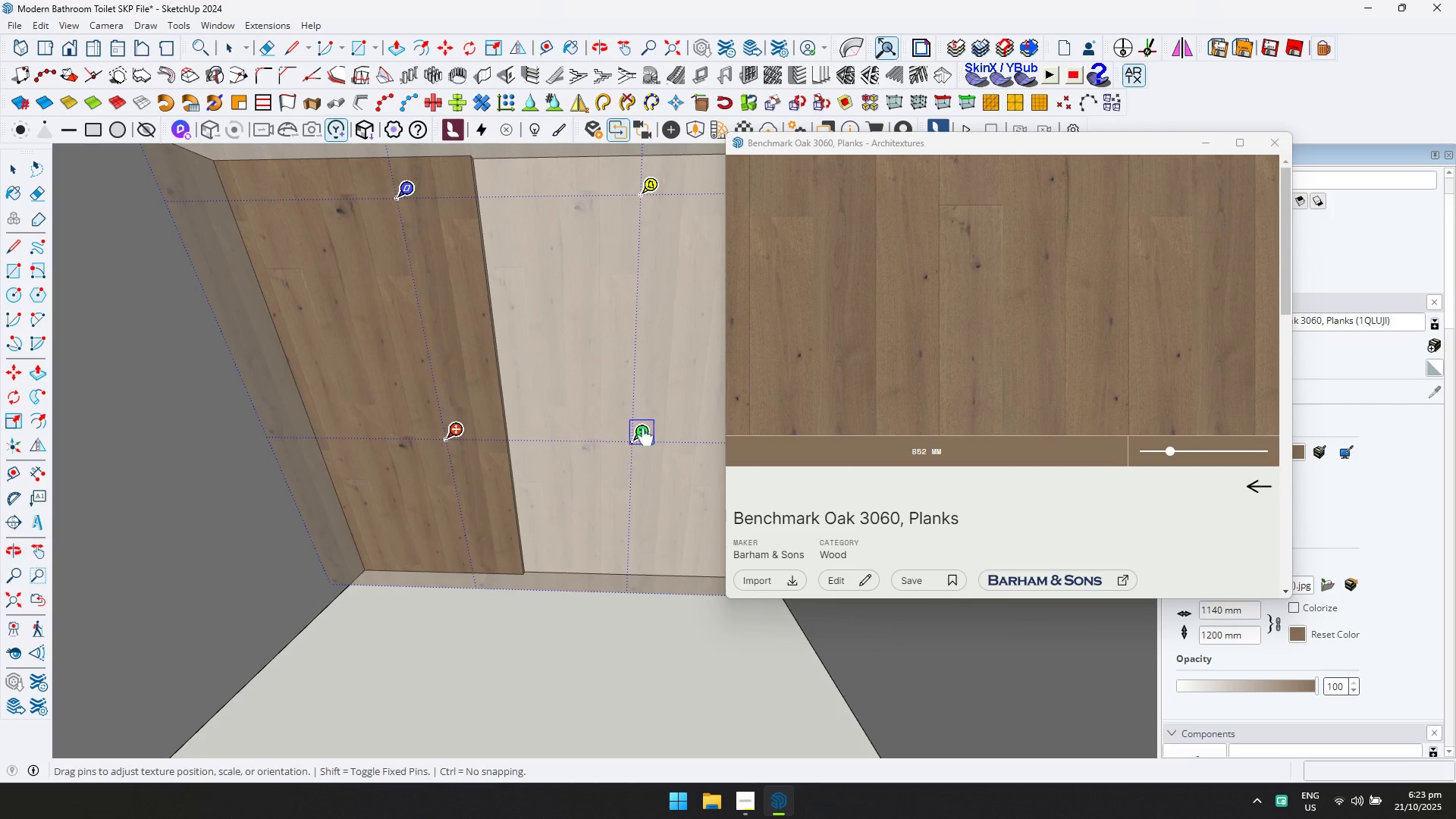 
left_click_drag(start_coordinate=[650, 441], to_coordinate=[442, 315])
 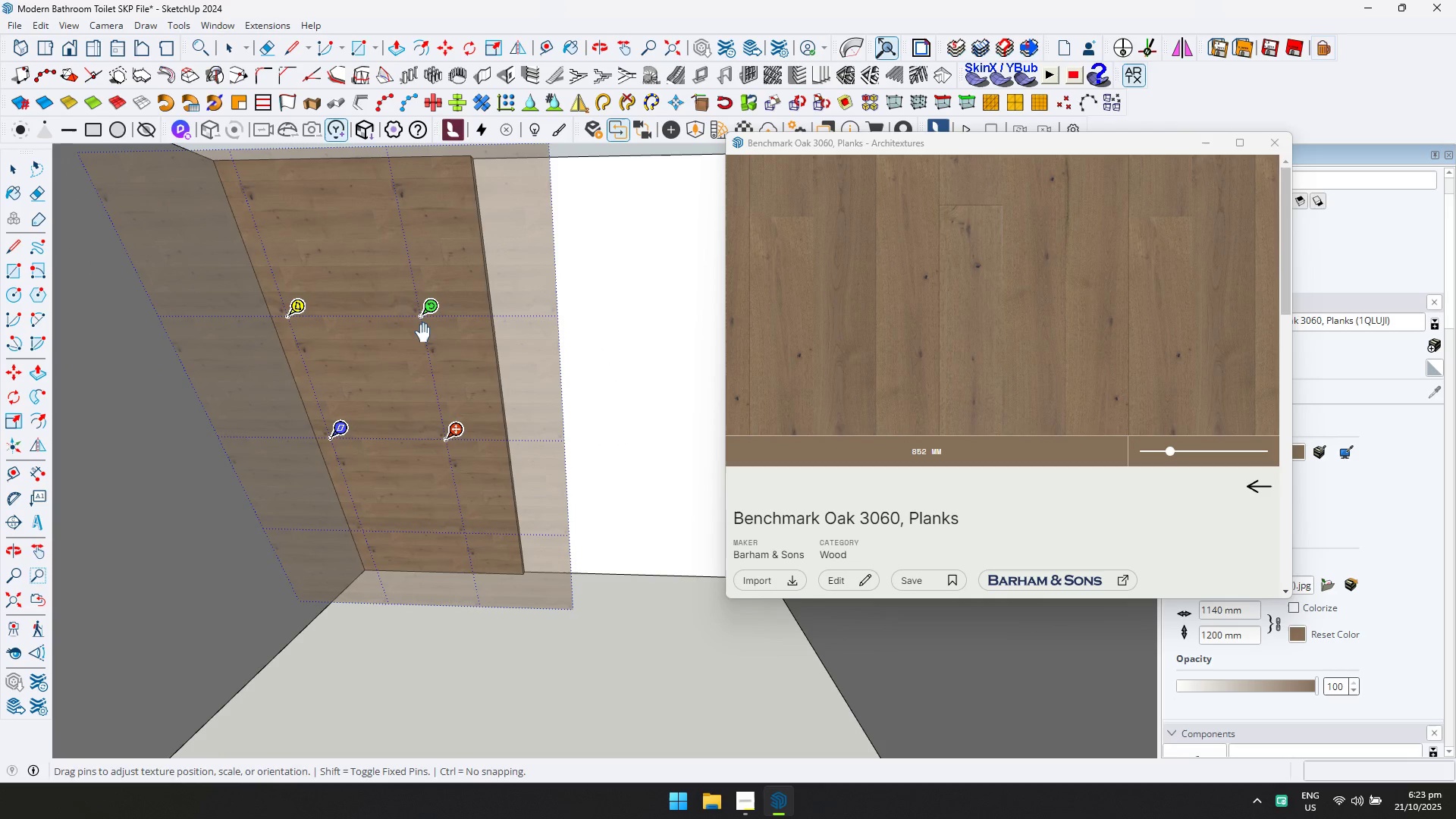 
key(Enter)
 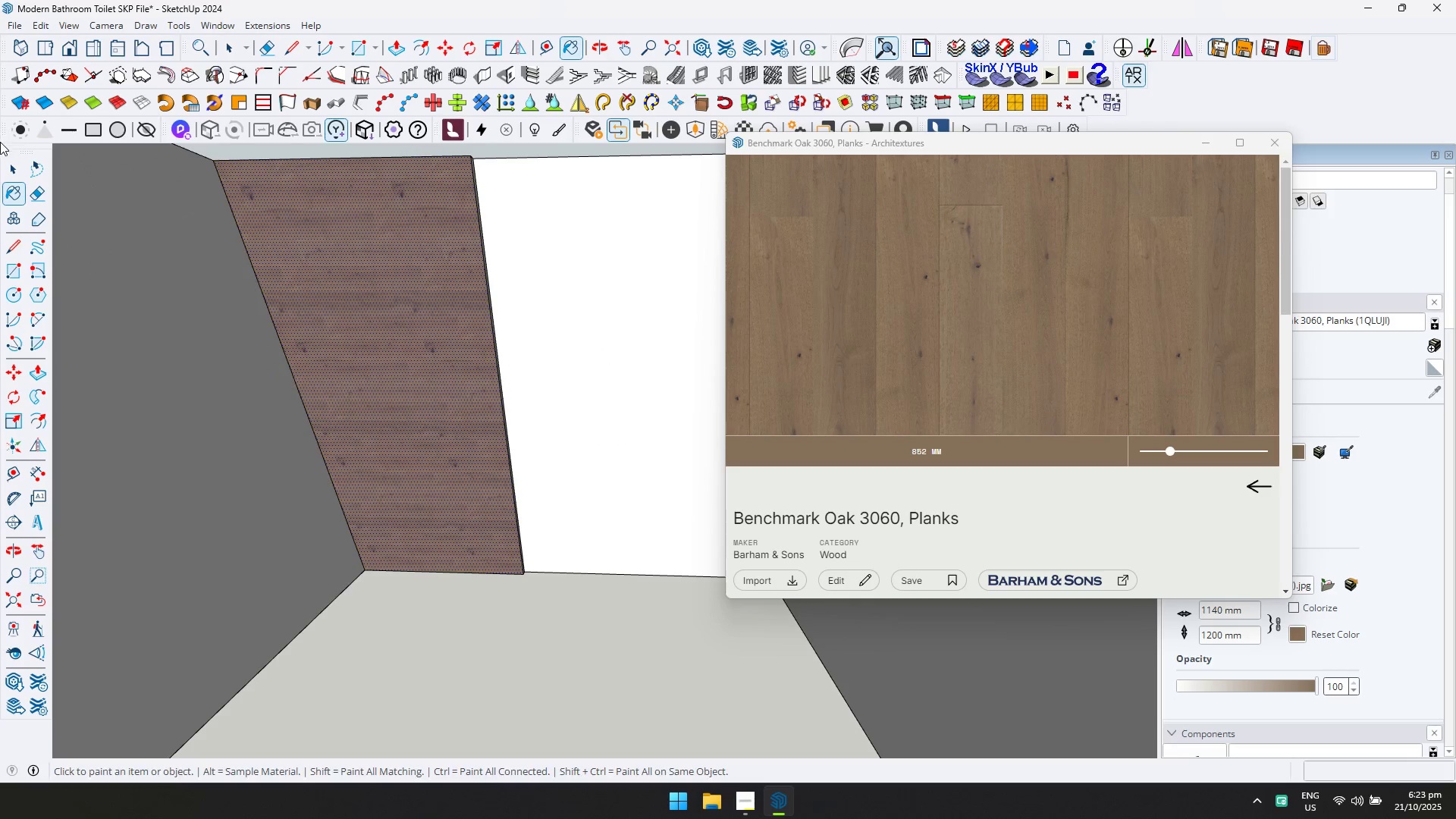 
left_click([2, 162])
 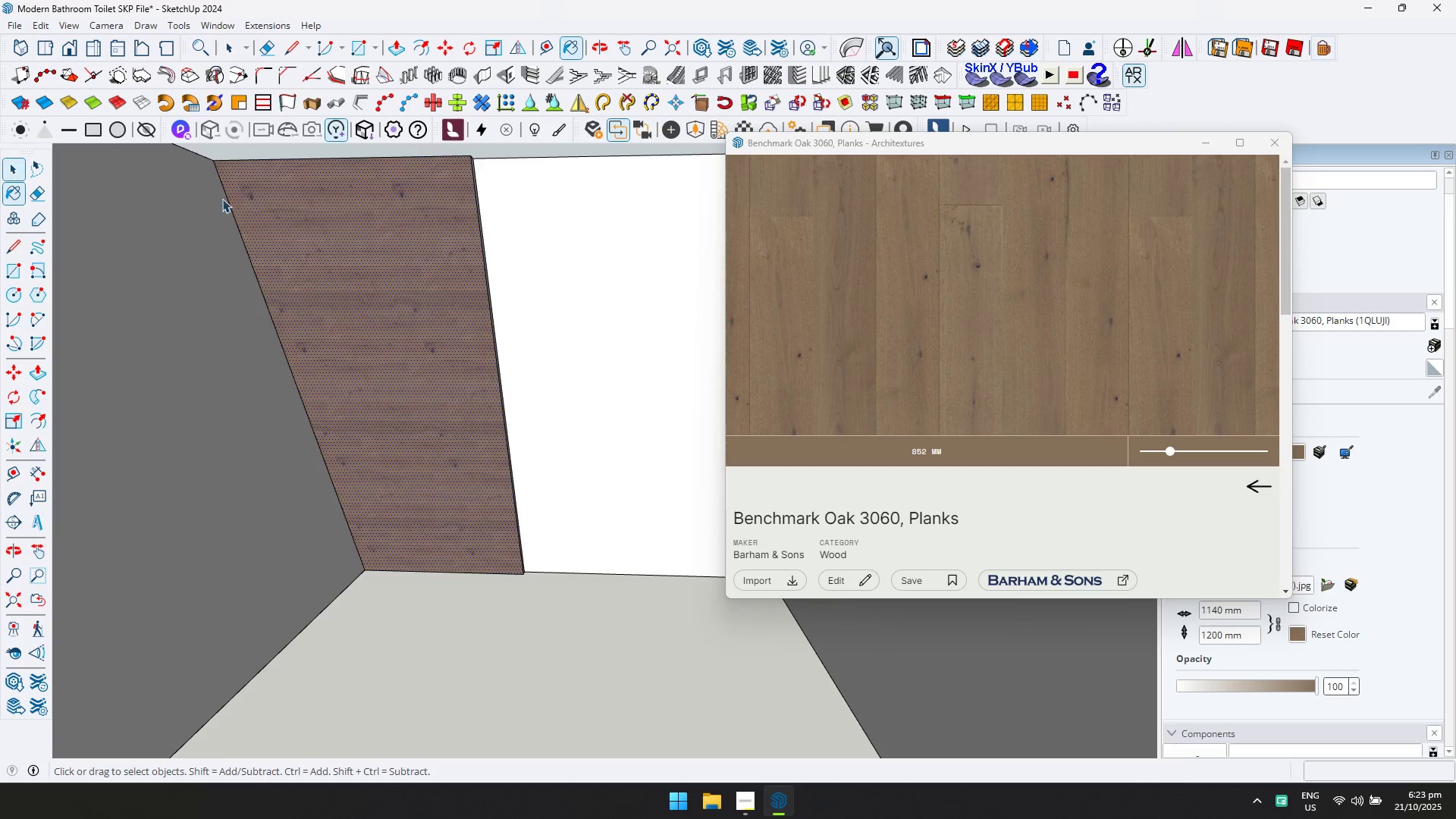 
scroll: coordinate [526, 246], scroll_direction: up, amount: 11.0
 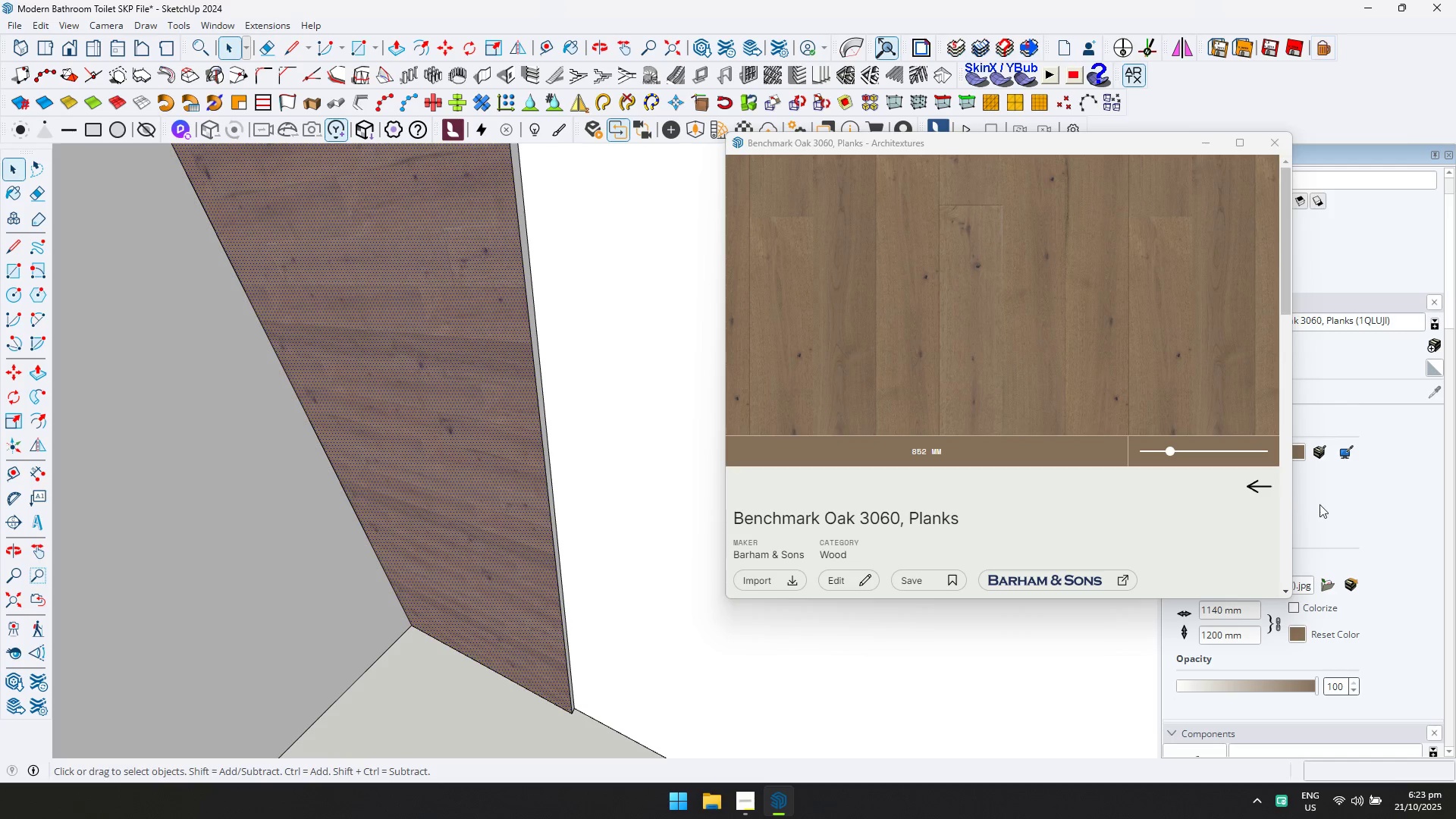 
left_click_drag(start_coordinate=[1170, 146], to_coordinate=[1132, 273])
 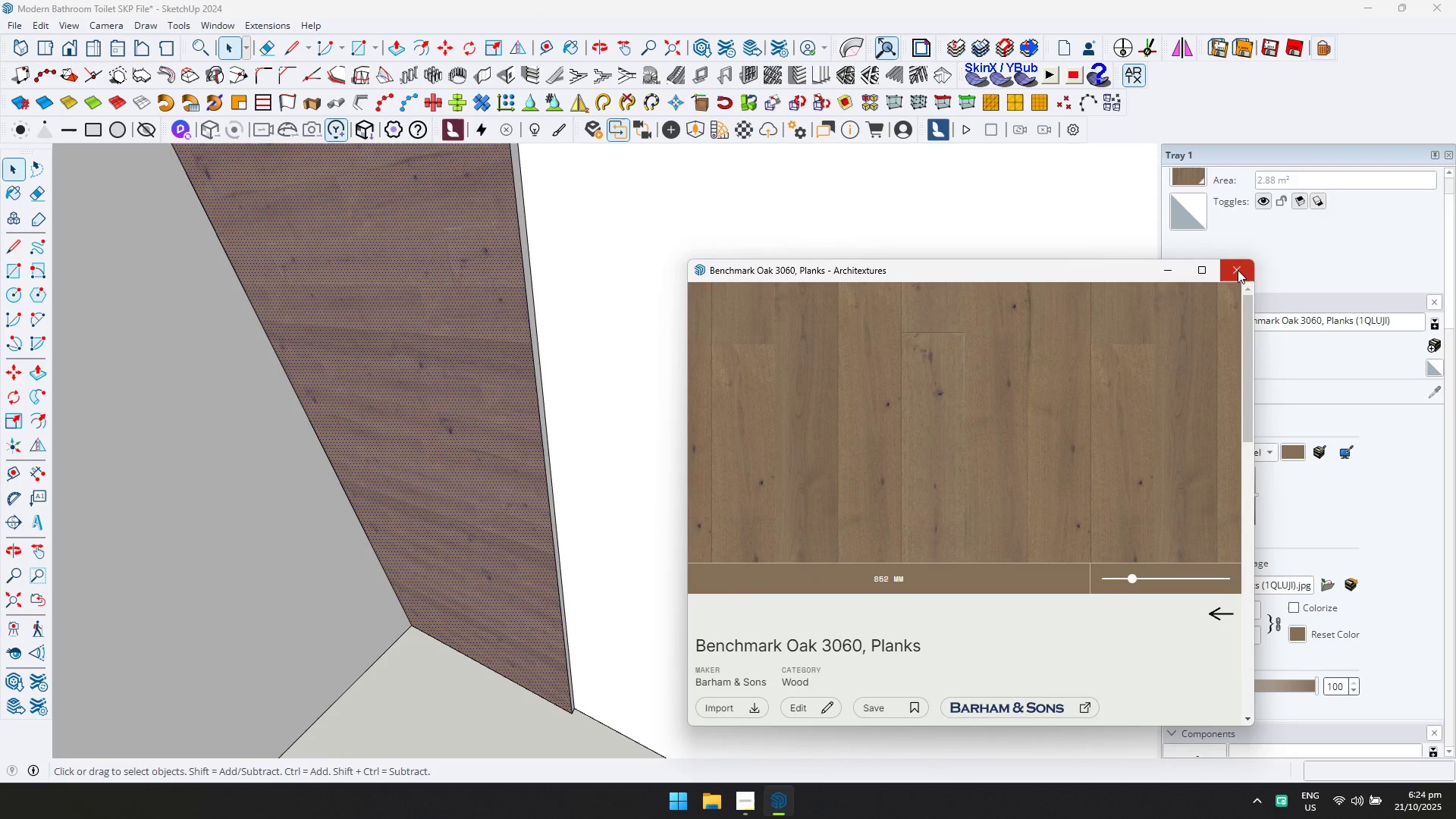 
left_click([1237, 270])
 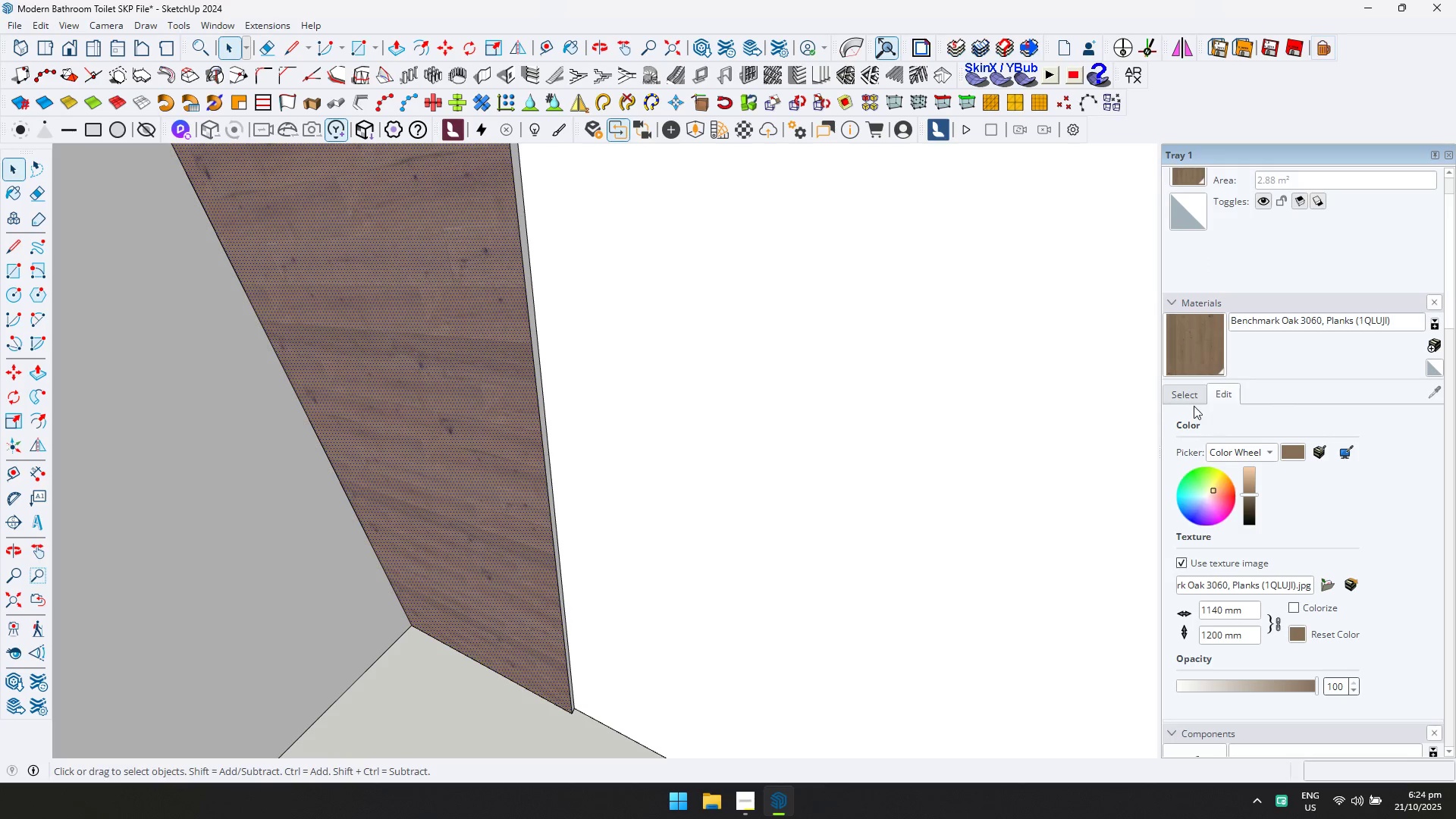 
left_click([1192, 399])
 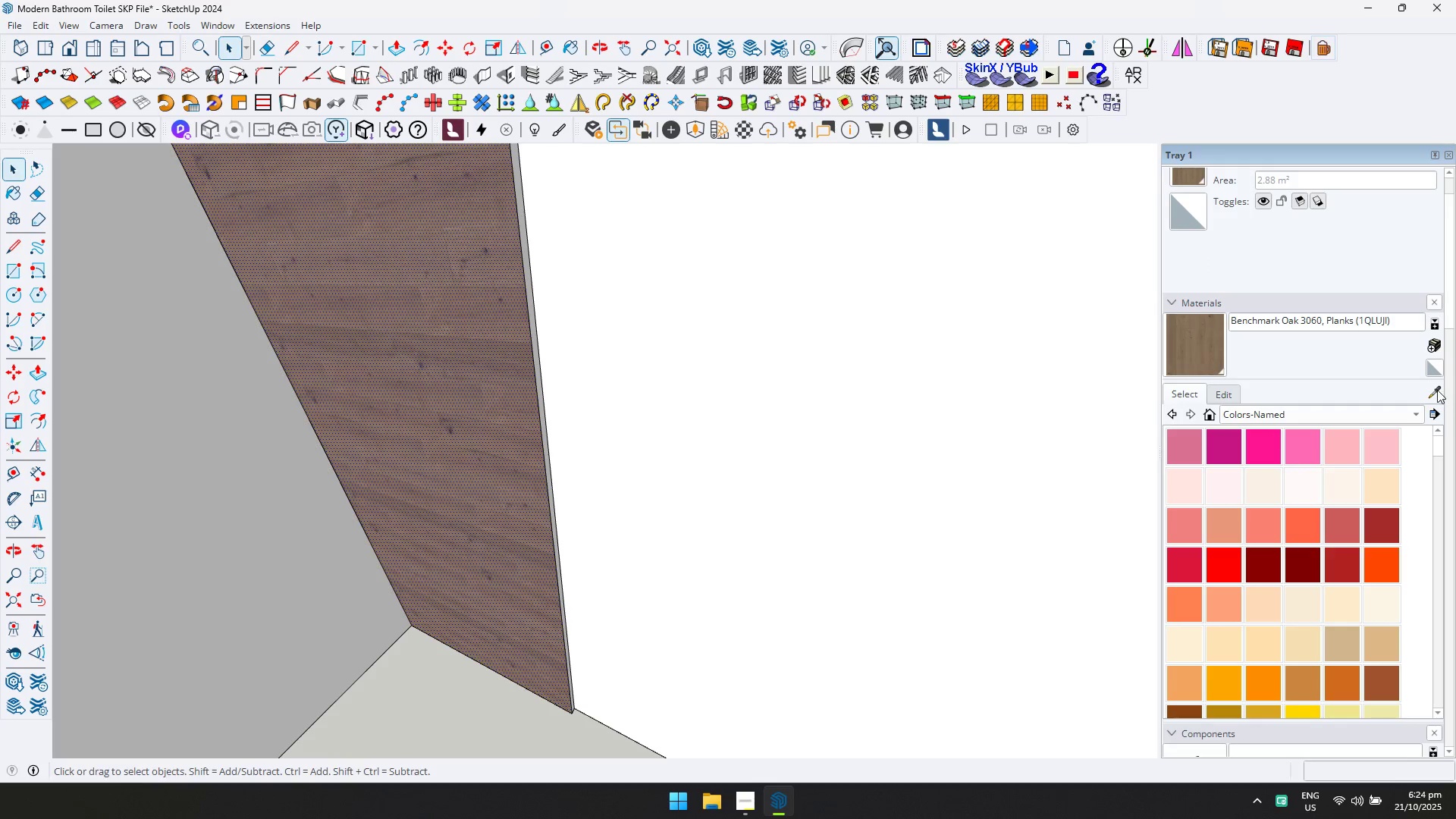 
left_click_drag(start_coordinate=[1436, 390], to_coordinate=[1432, 390])
 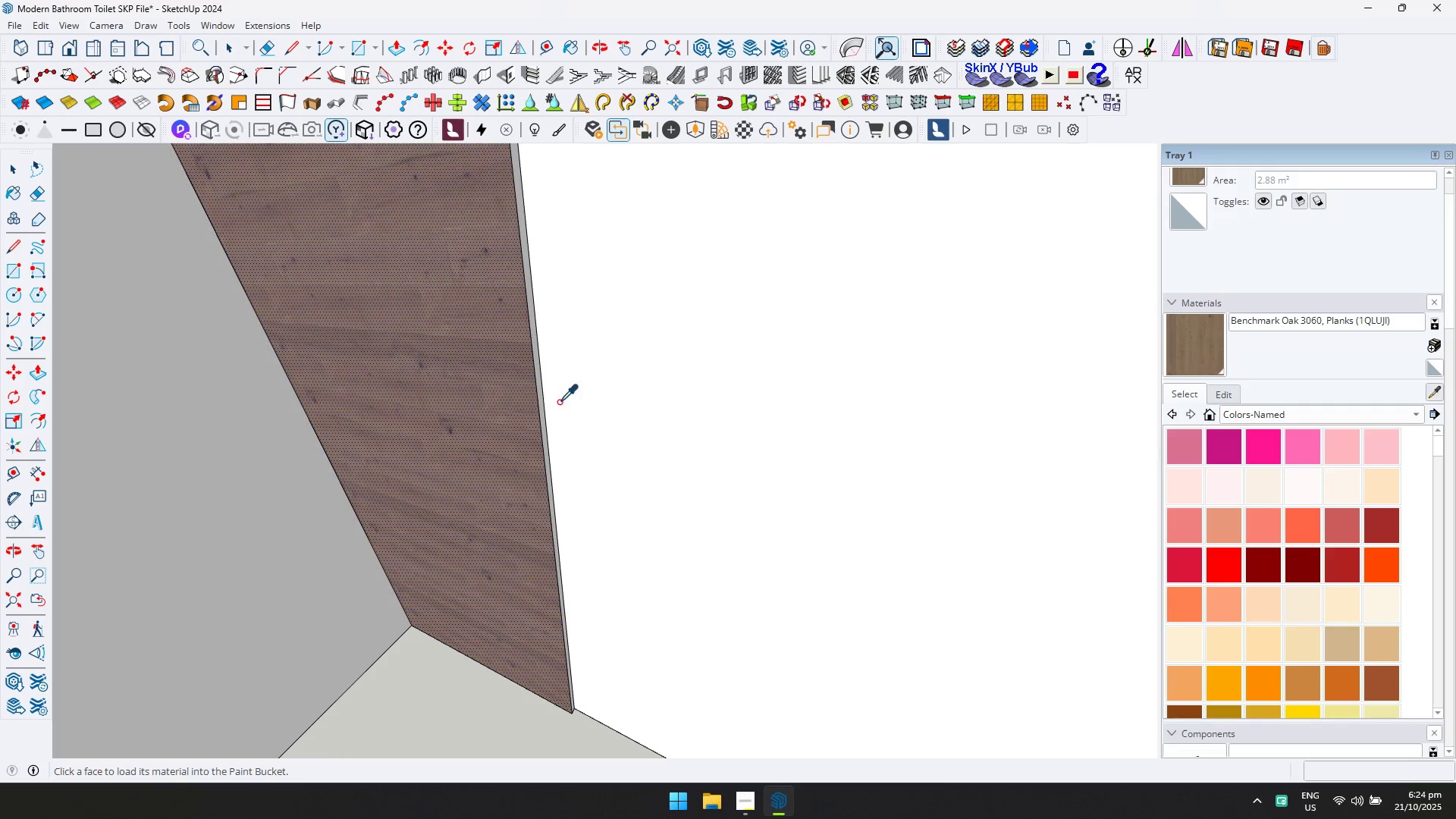 
left_click_drag(start_coordinate=[488, 392], to_coordinate=[493, 388])
 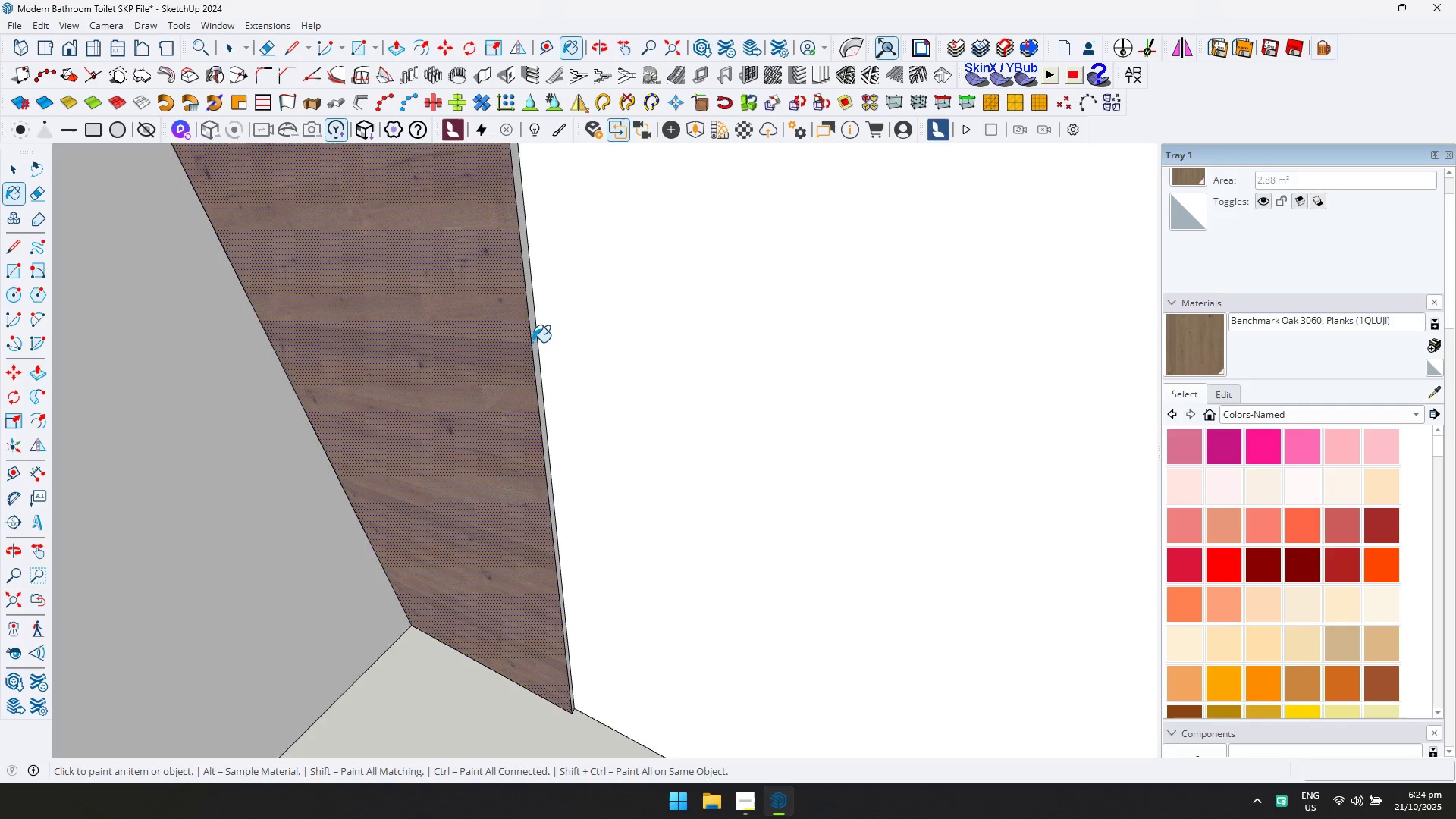 
scroll: coordinate [533, 338], scroll_direction: up, amount: 4.0
 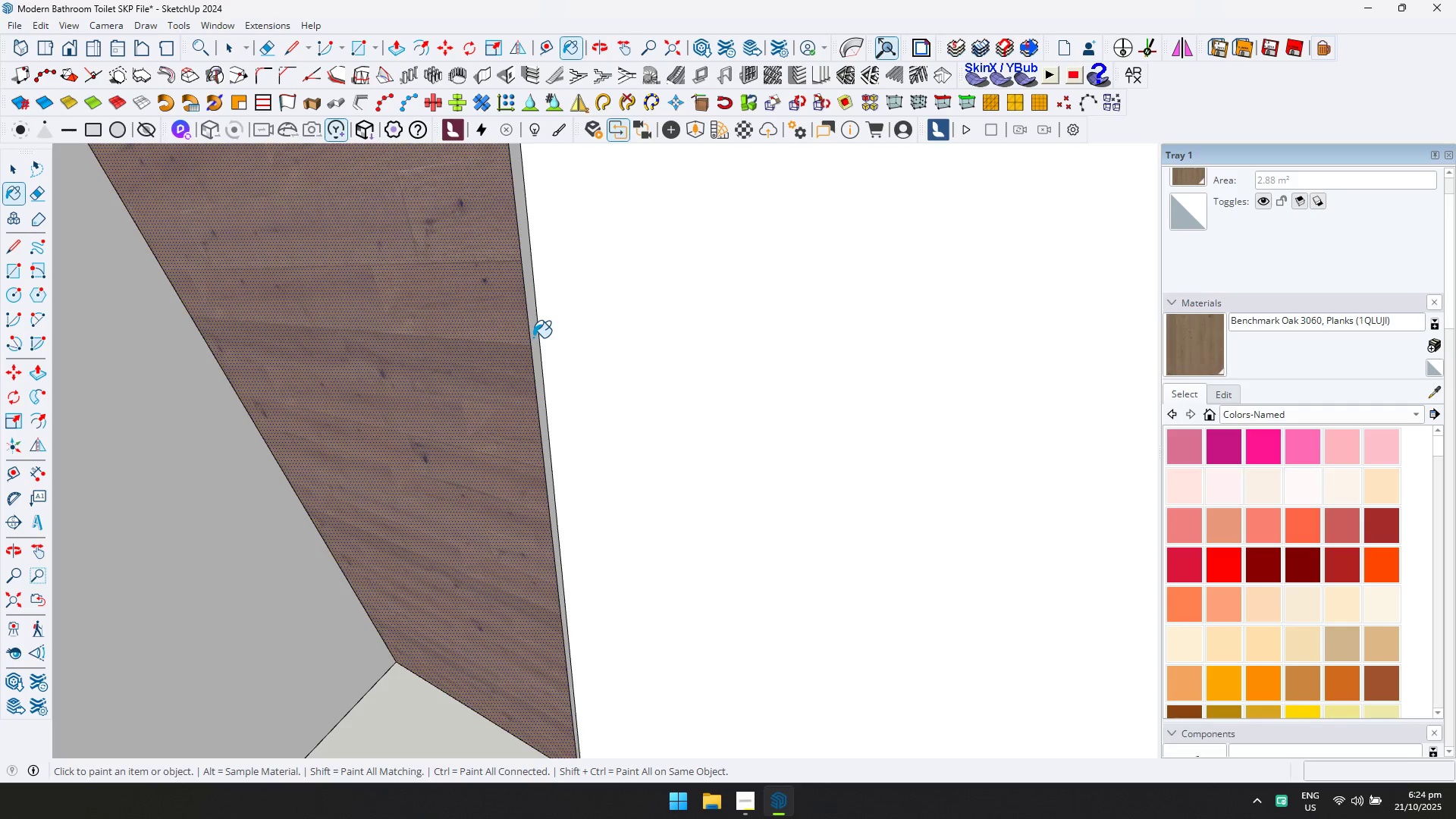 
left_click([533, 337])
 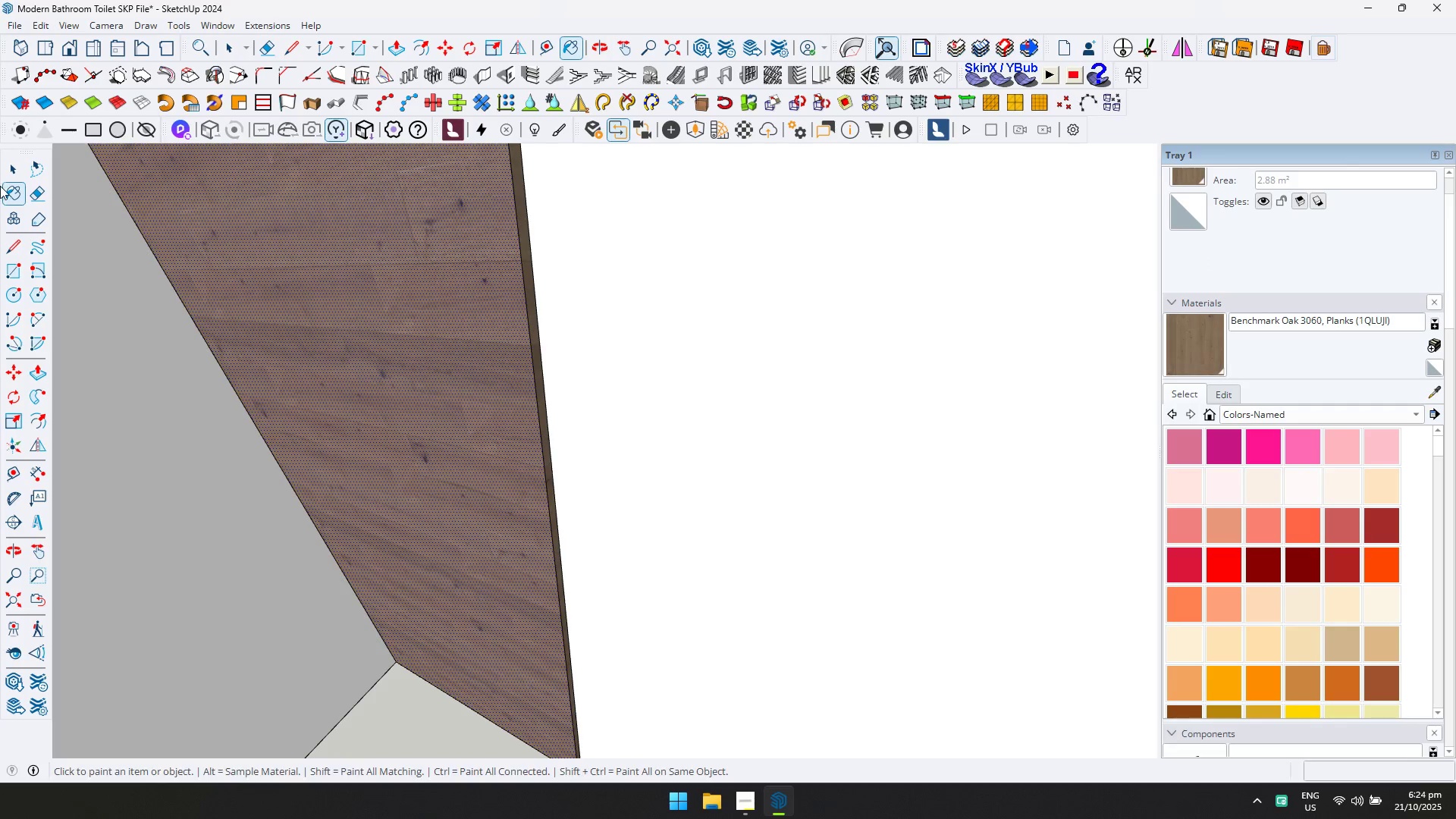 
left_click([13, 173])
 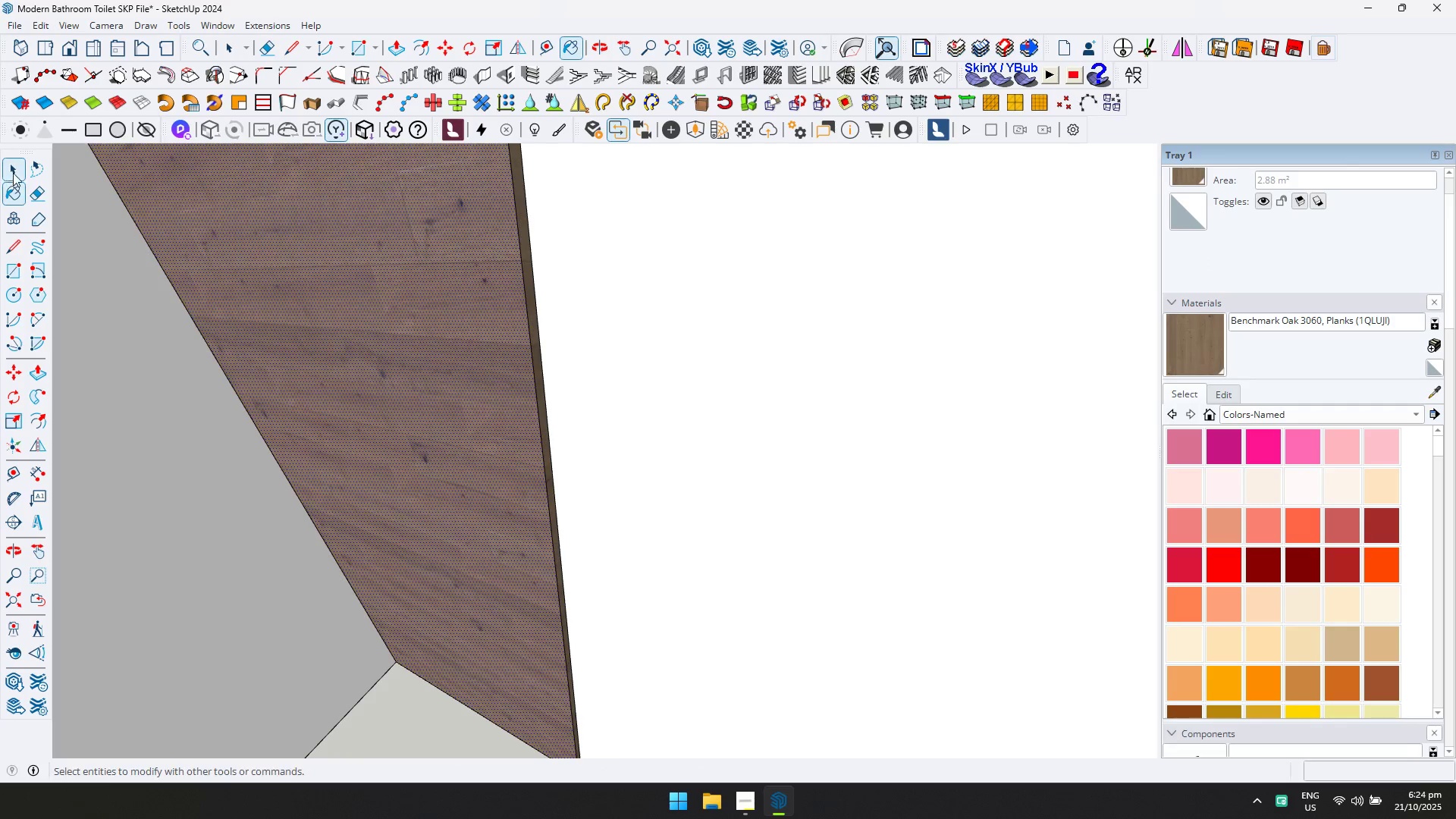 
left_click_drag(start_coordinate=[13, 173], to_coordinate=[17, 173])
 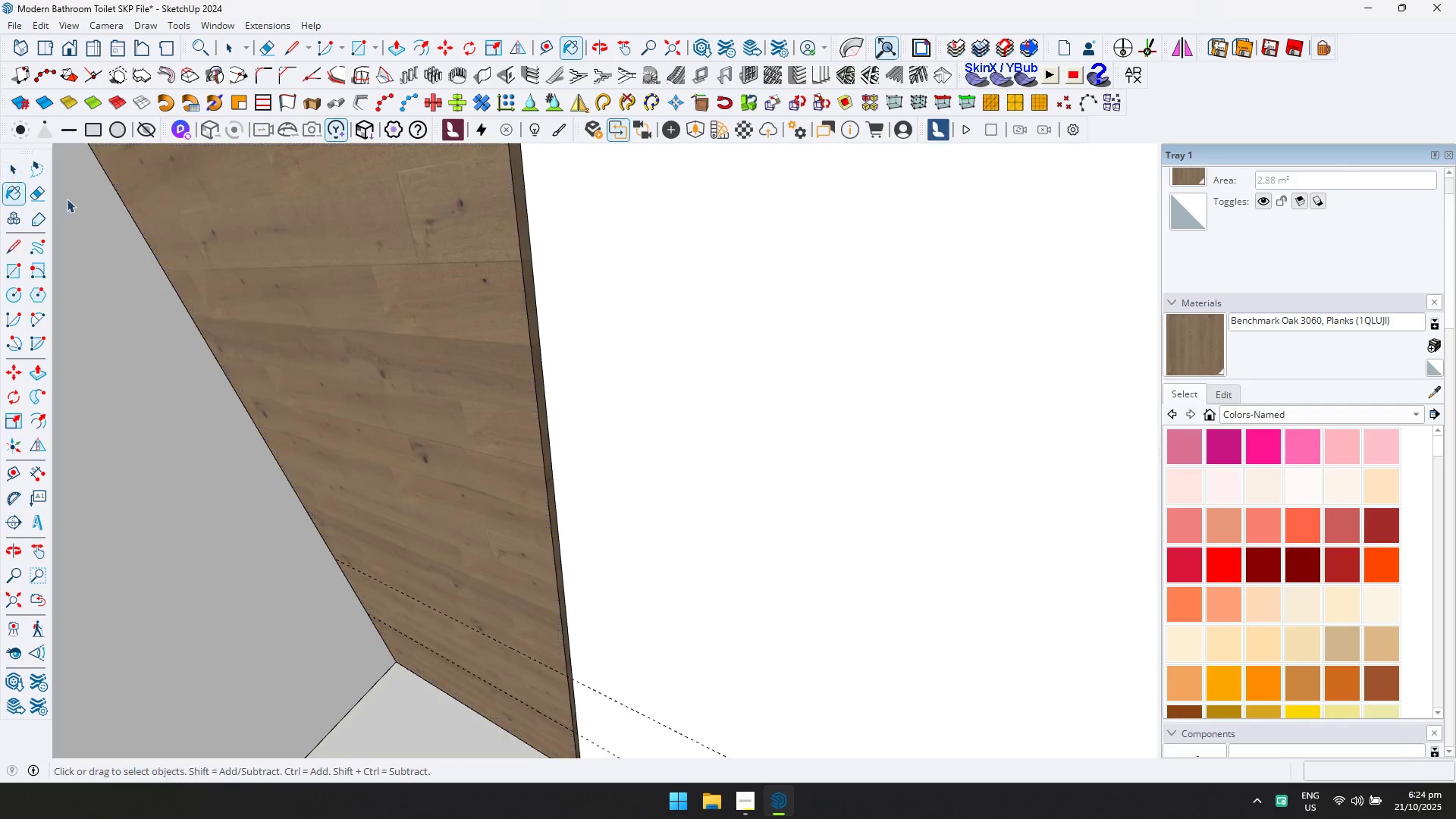 
key(Escape)
 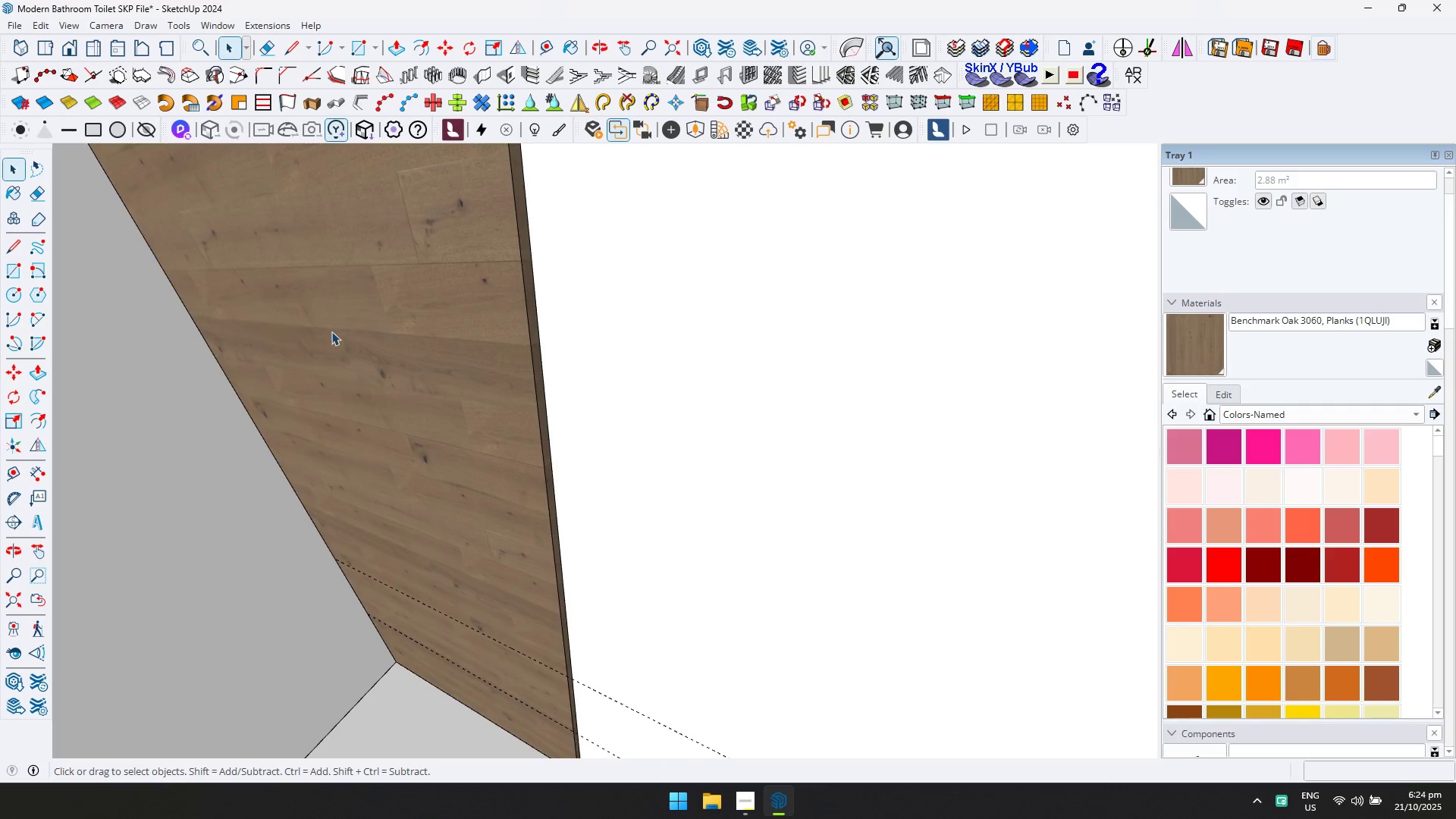 
scroll: coordinate [599, 372], scroll_direction: down, amount: 11.0
 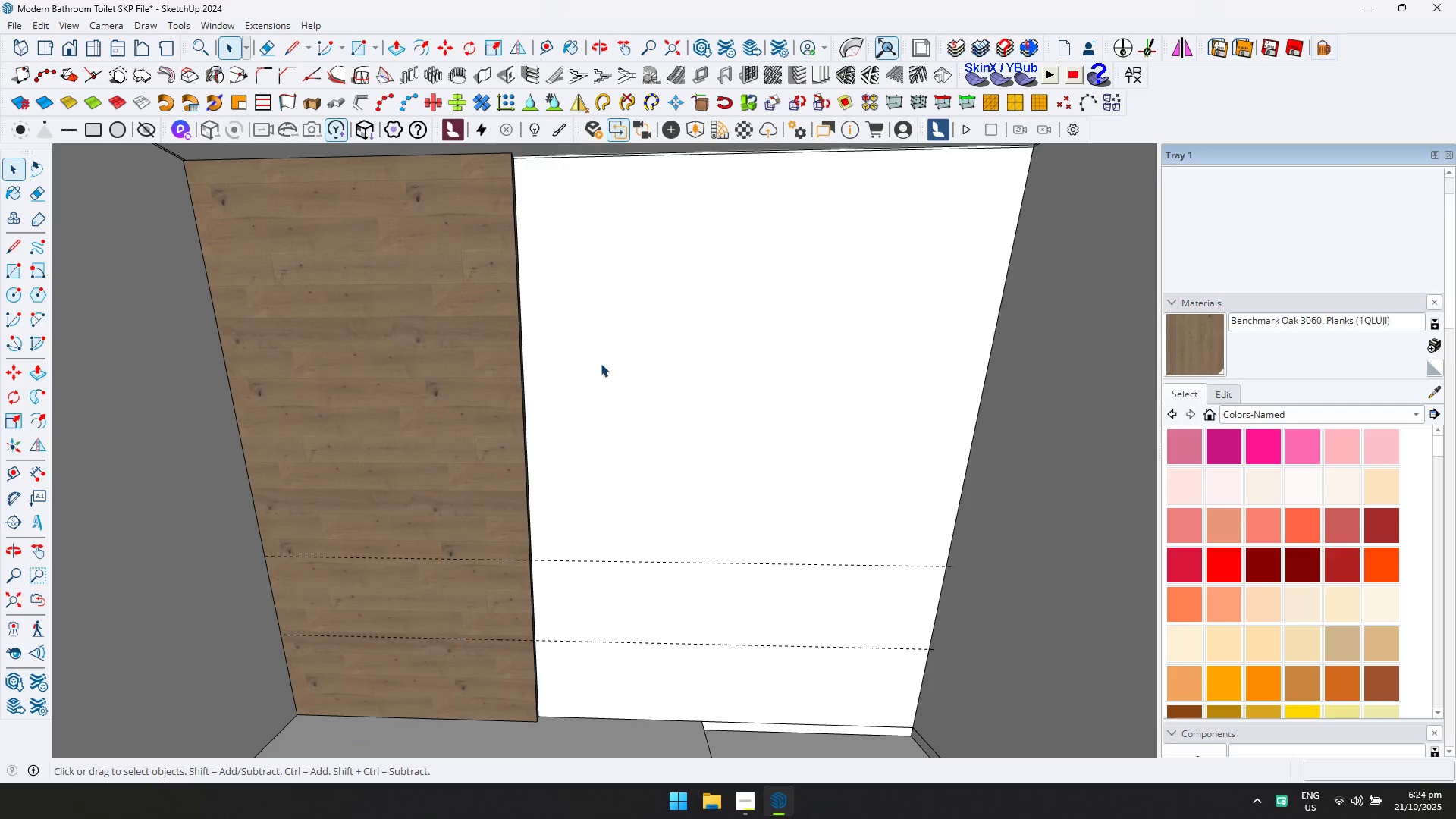 
key(Shift+ShiftLeft)
 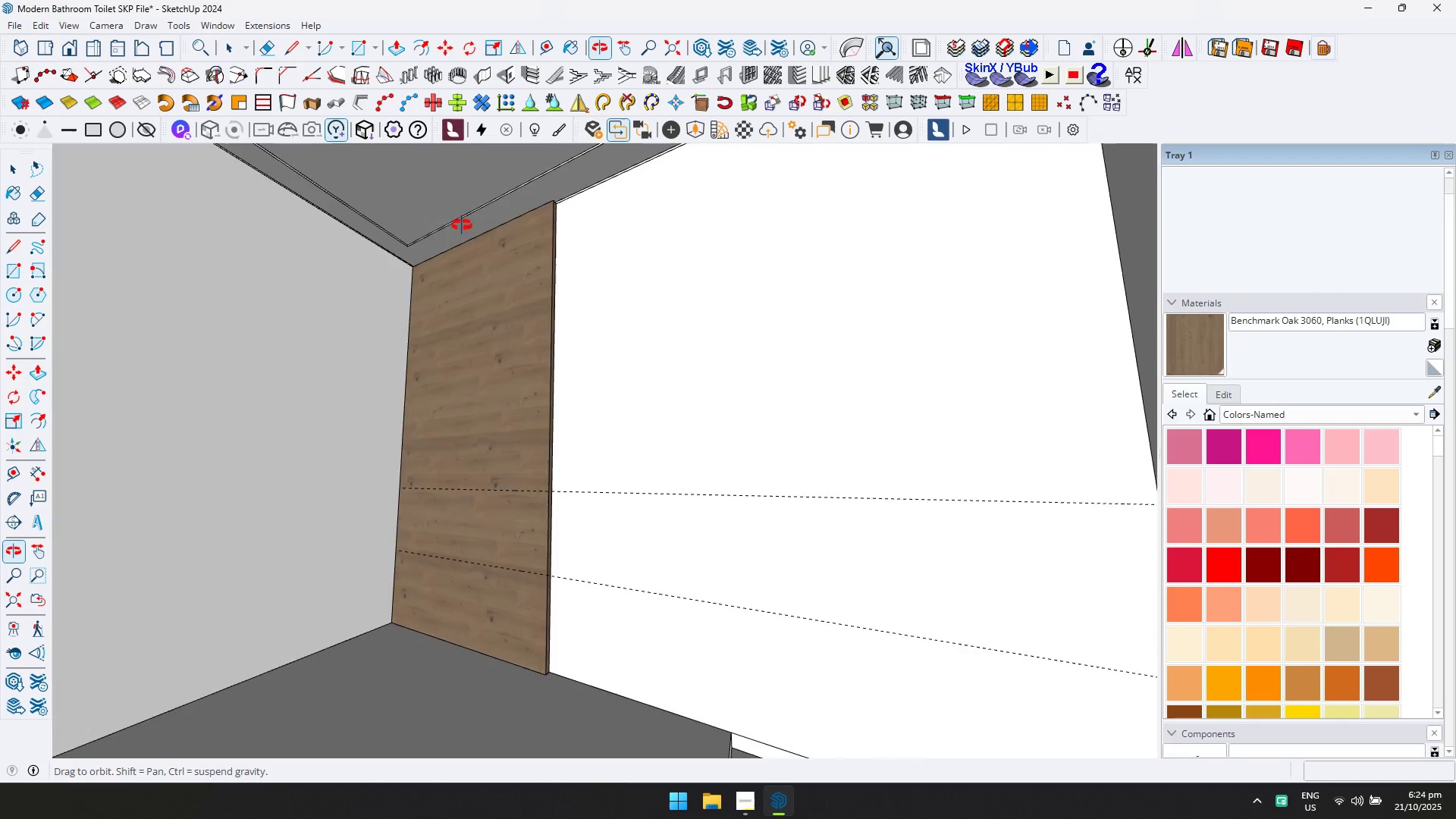 
key(Shift+ShiftLeft)
 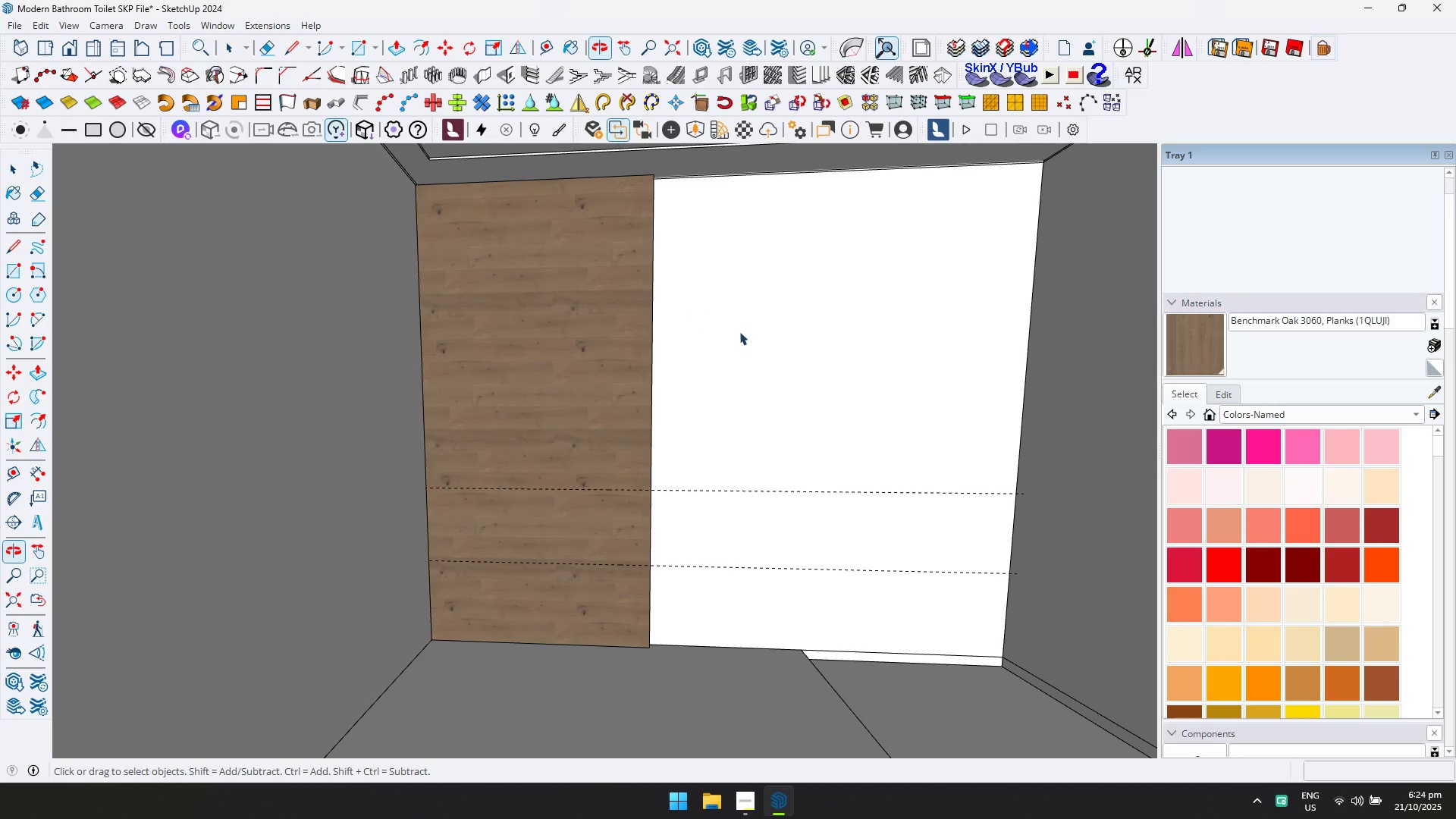 
scroll: coordinate [830, 400], scroll_direction: down, amount: 2.0
 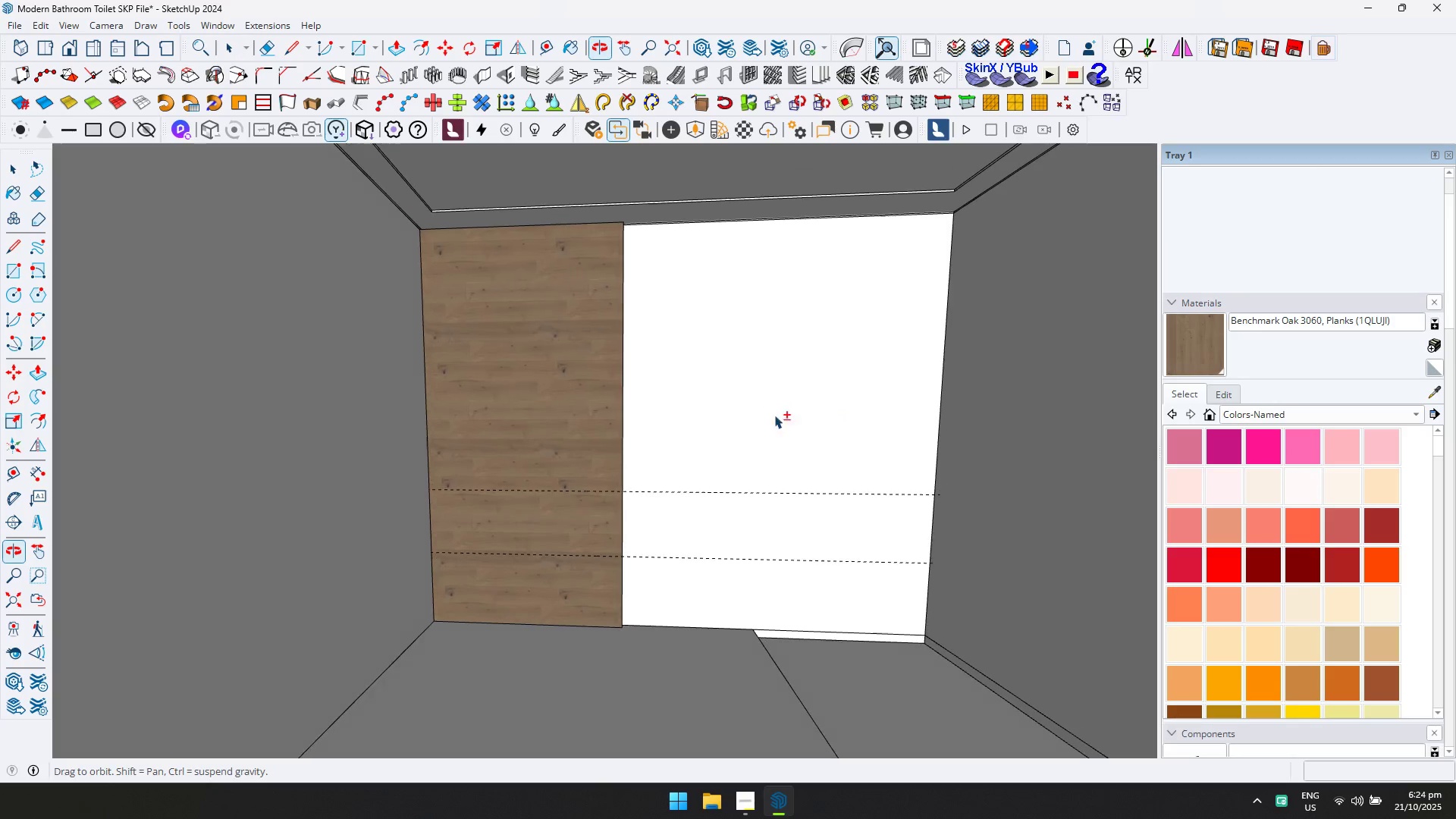 
hold_key(key=ShiftLeft, duration=0.48)
 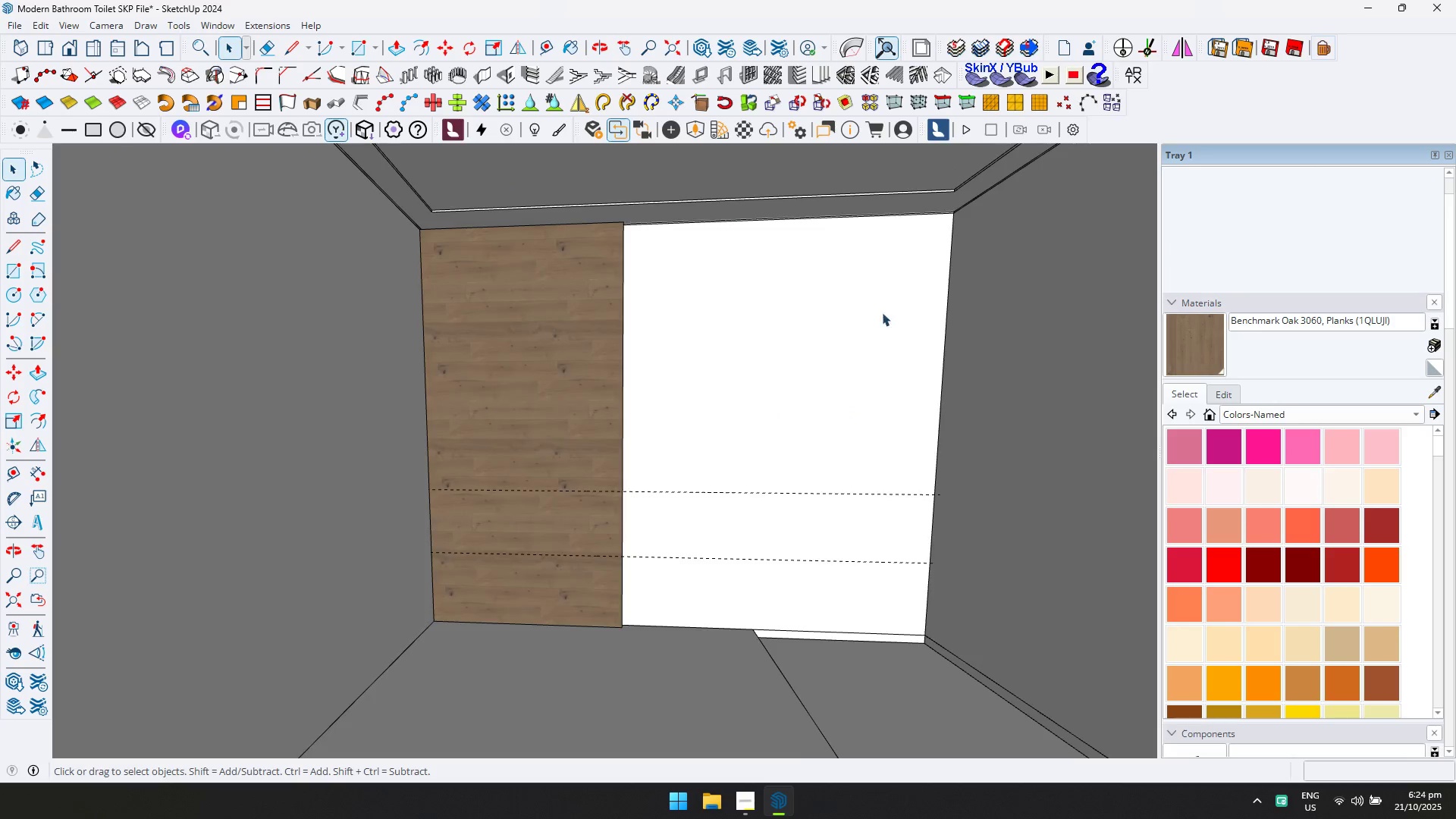 
scroll: coordinate [930, 266], scroll_direction: up, amount: 2.0
 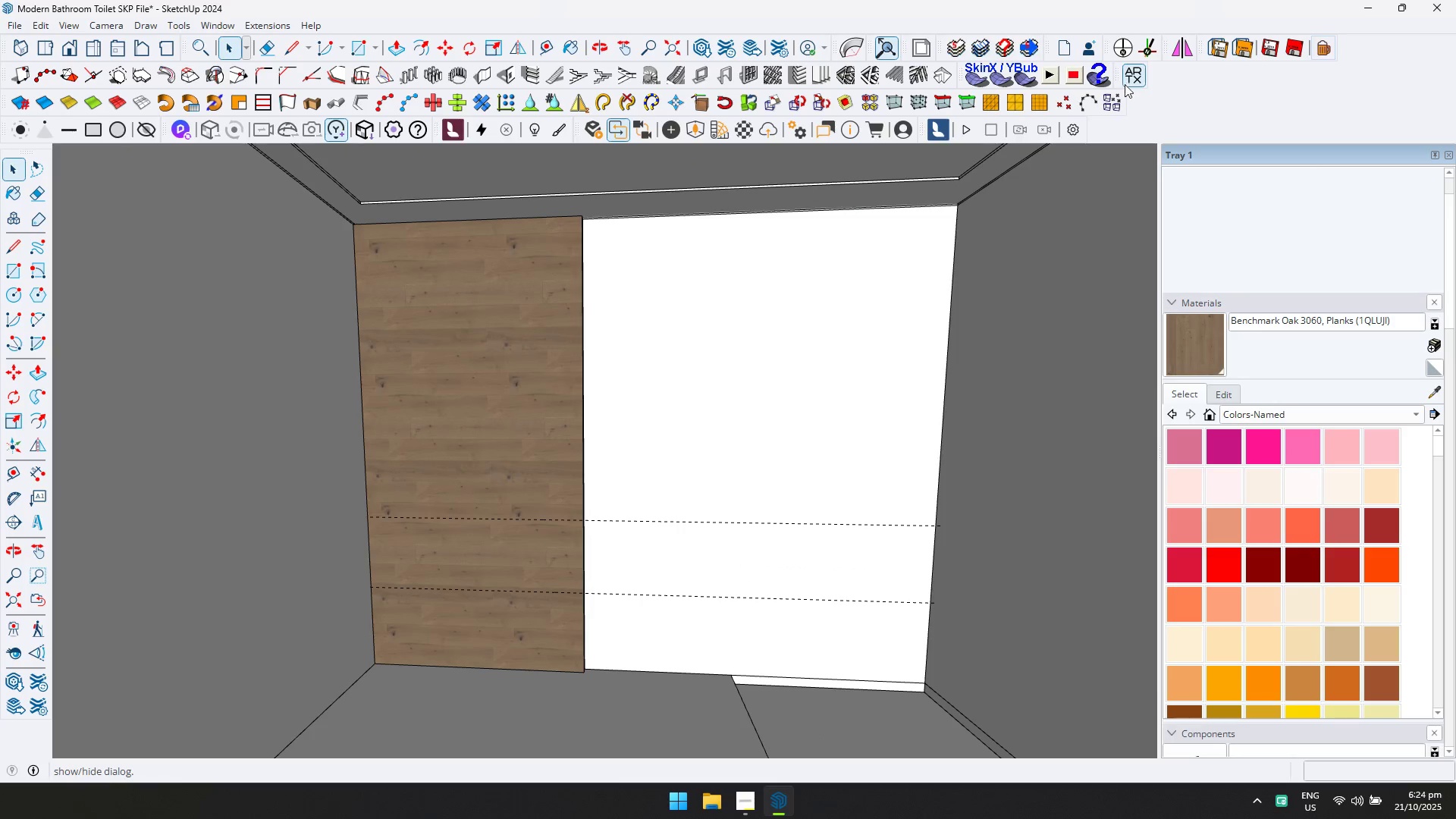 
scroll: coordinate [721, 394], scroll_direction: none, amount: 0.0
 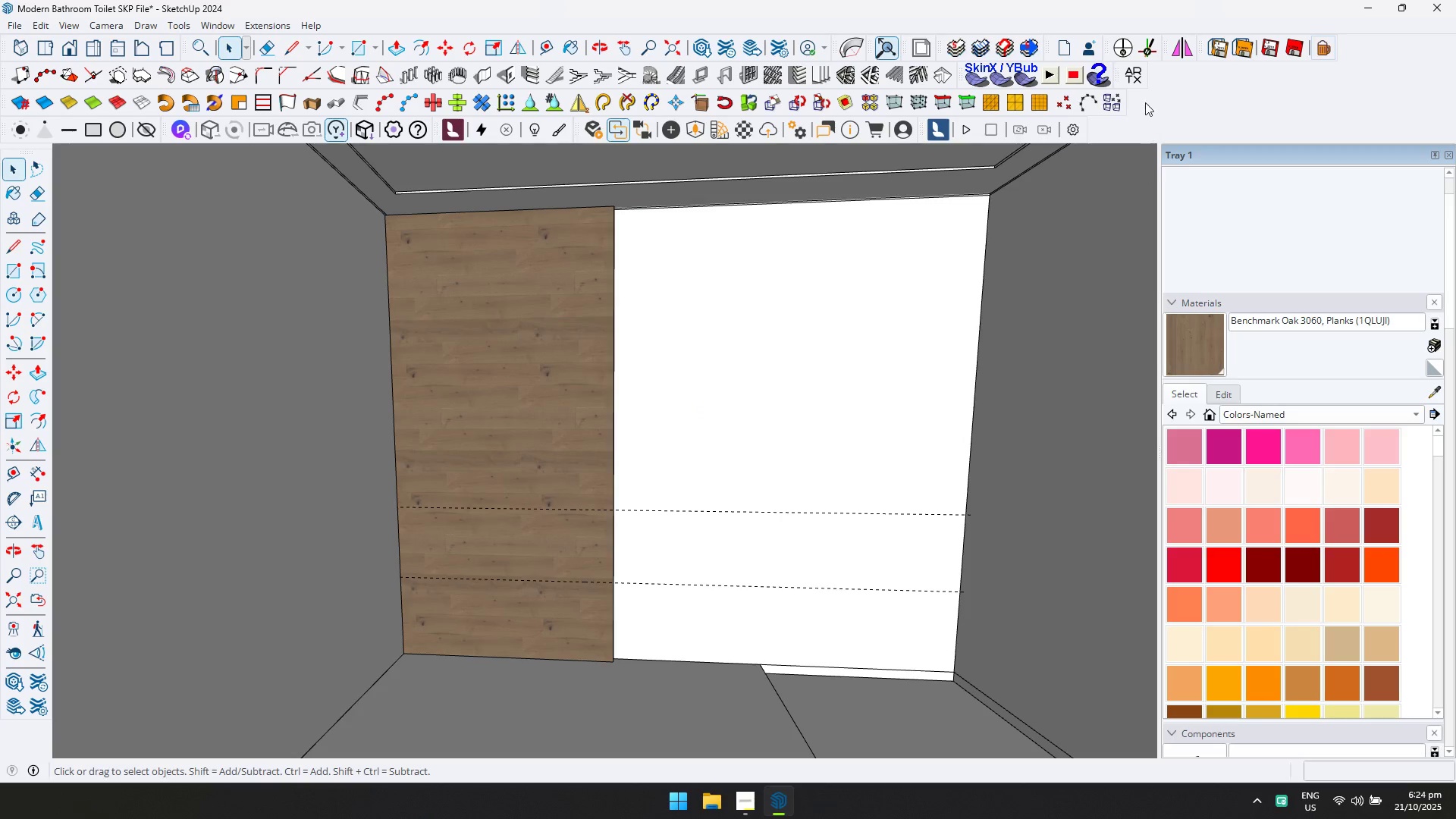 
left_click([1139, 79])
 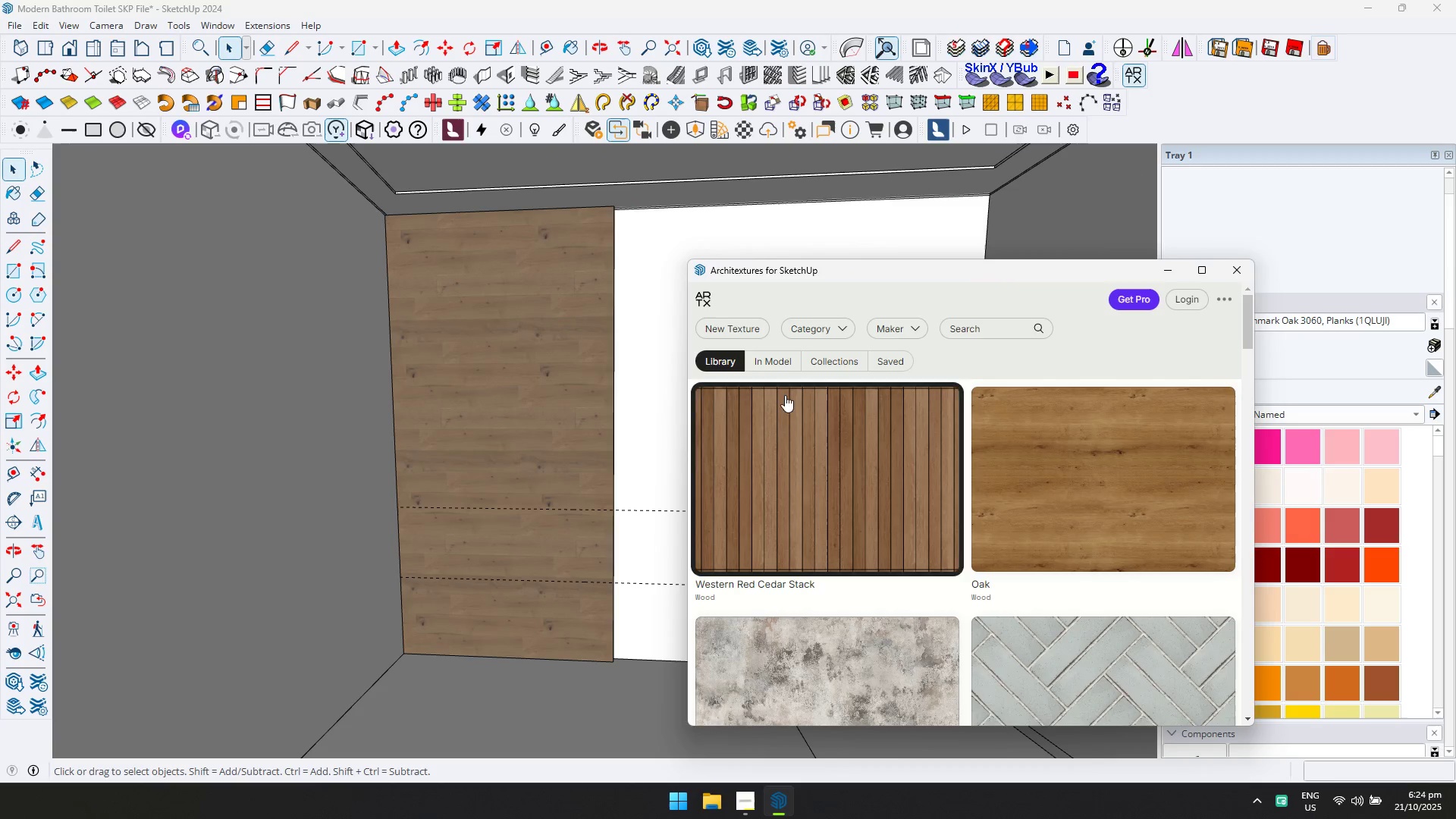 
double_click([604, 152])
 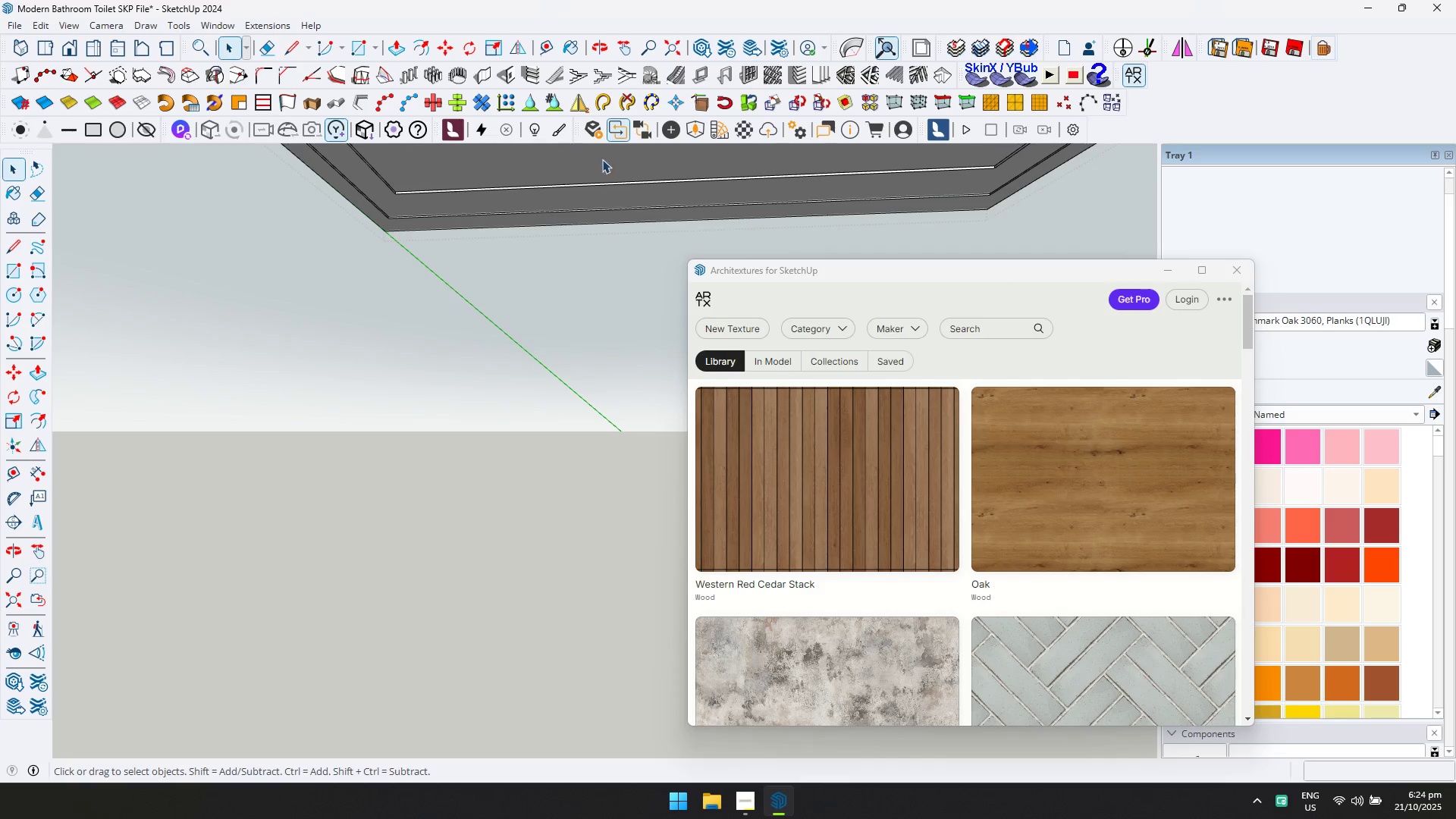 
key(Shift+ShiftLeft)
 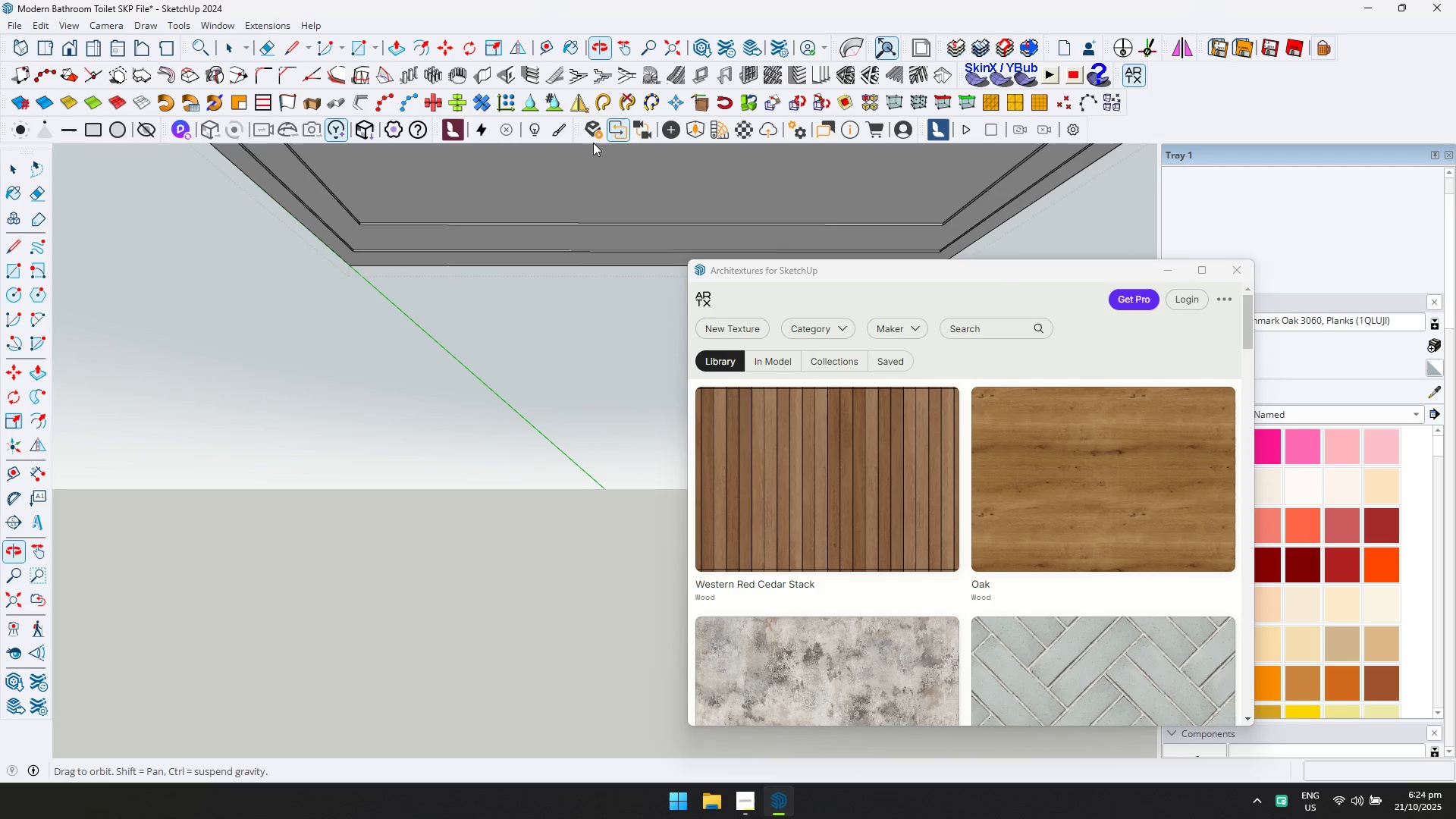 
left_click([577, 180])
 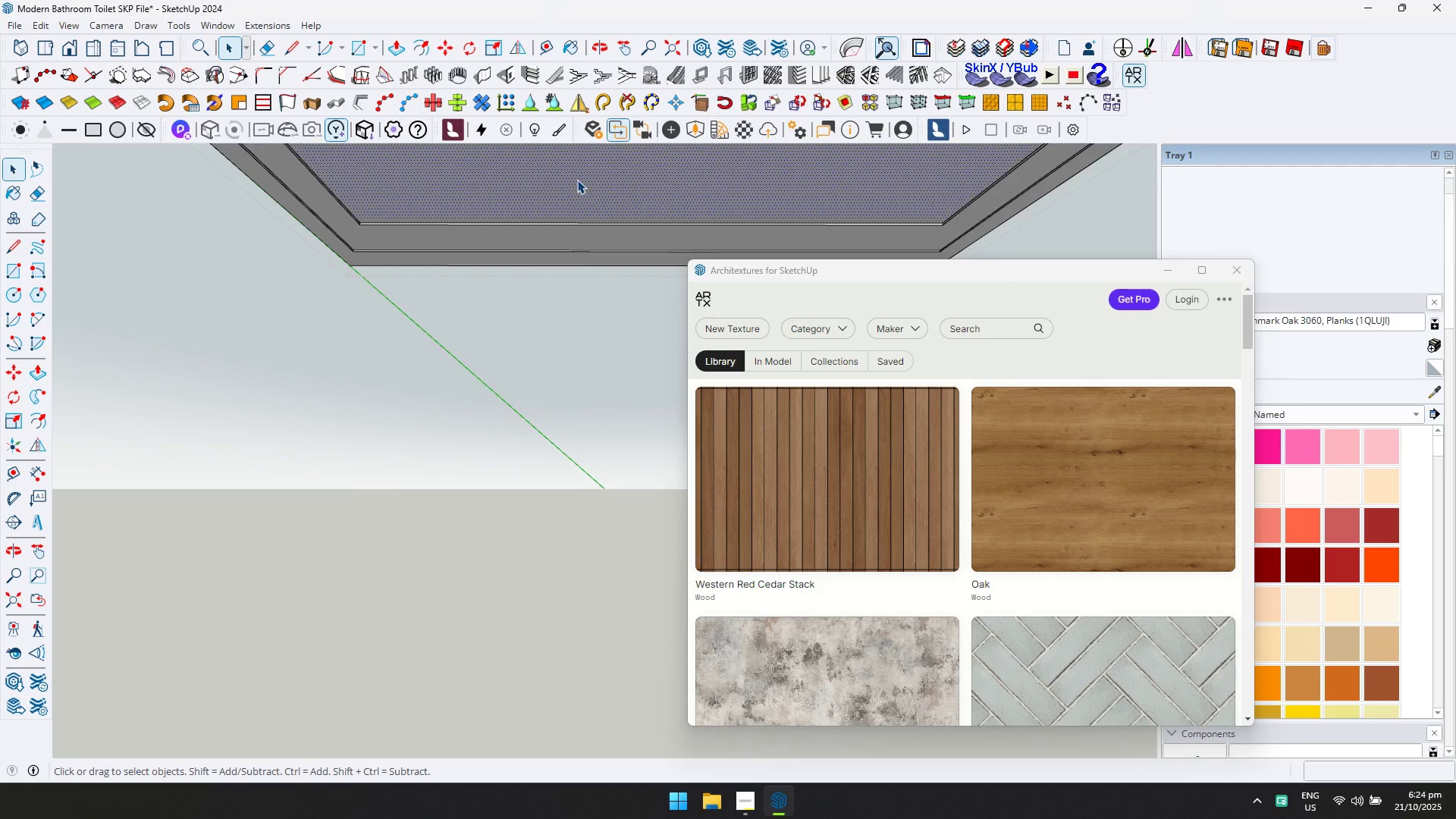 
key(Shift+ShiftLeft)
 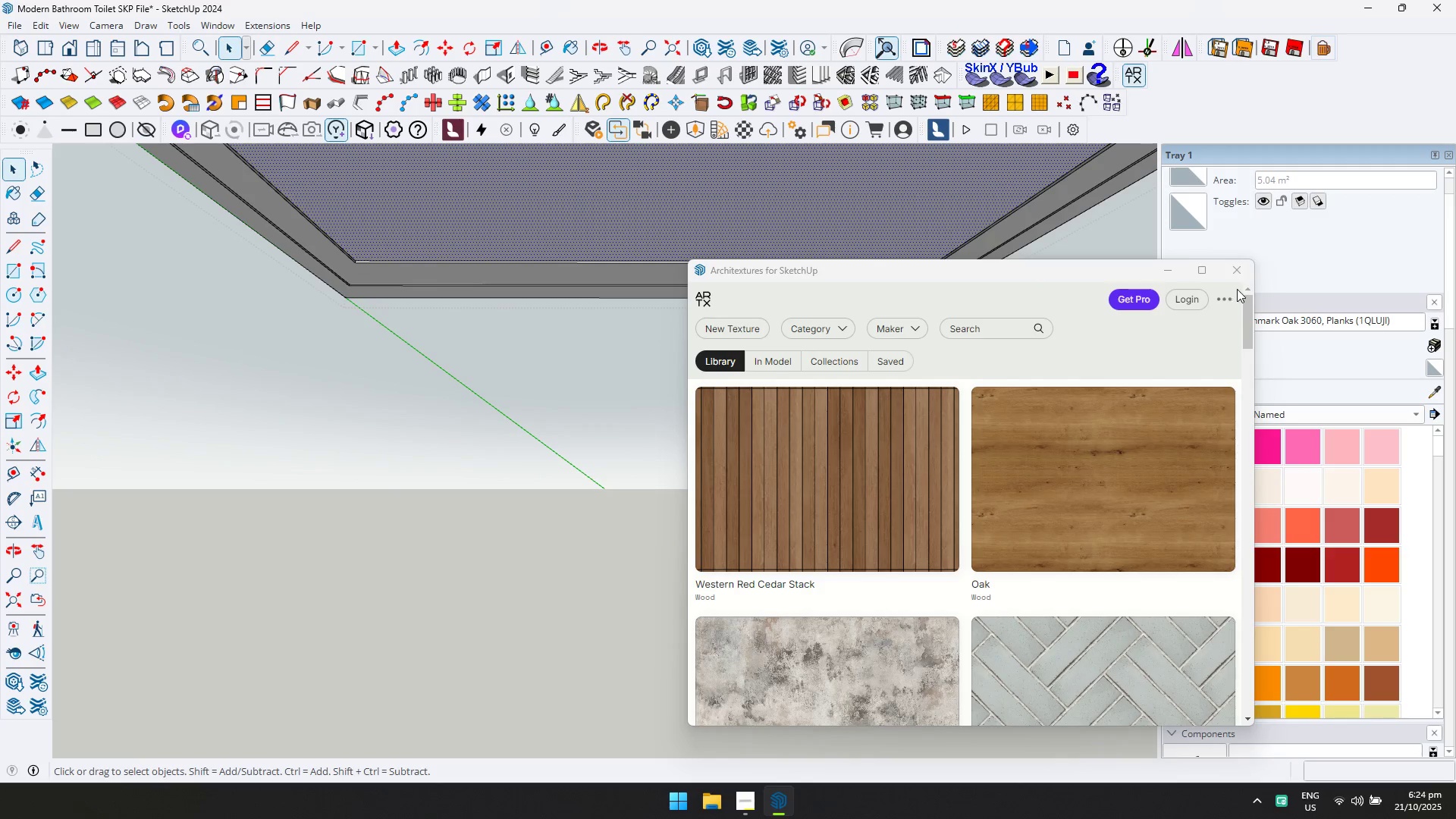 
left_click([1242, 269])
 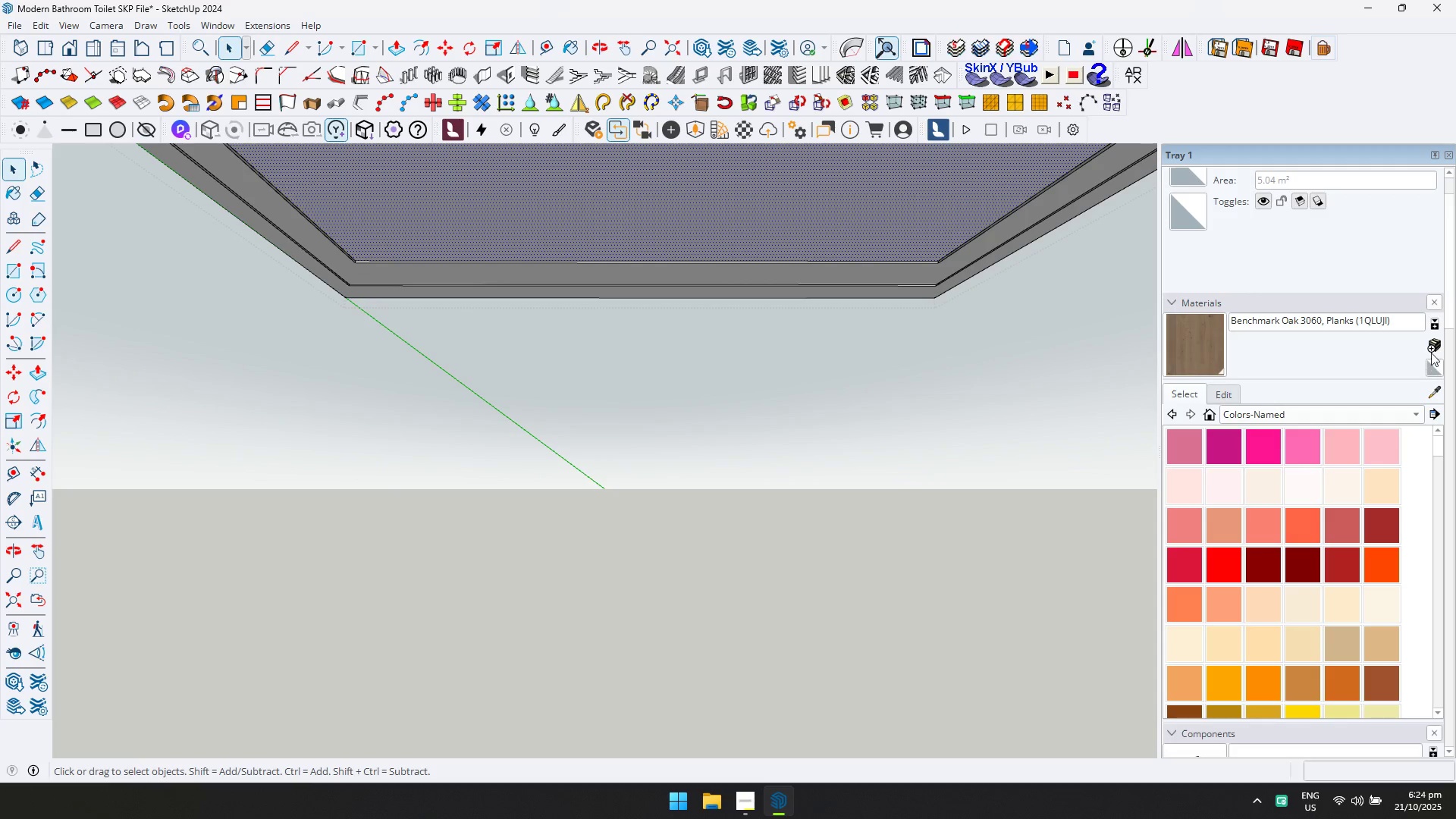 
left_click([1434, 348])
 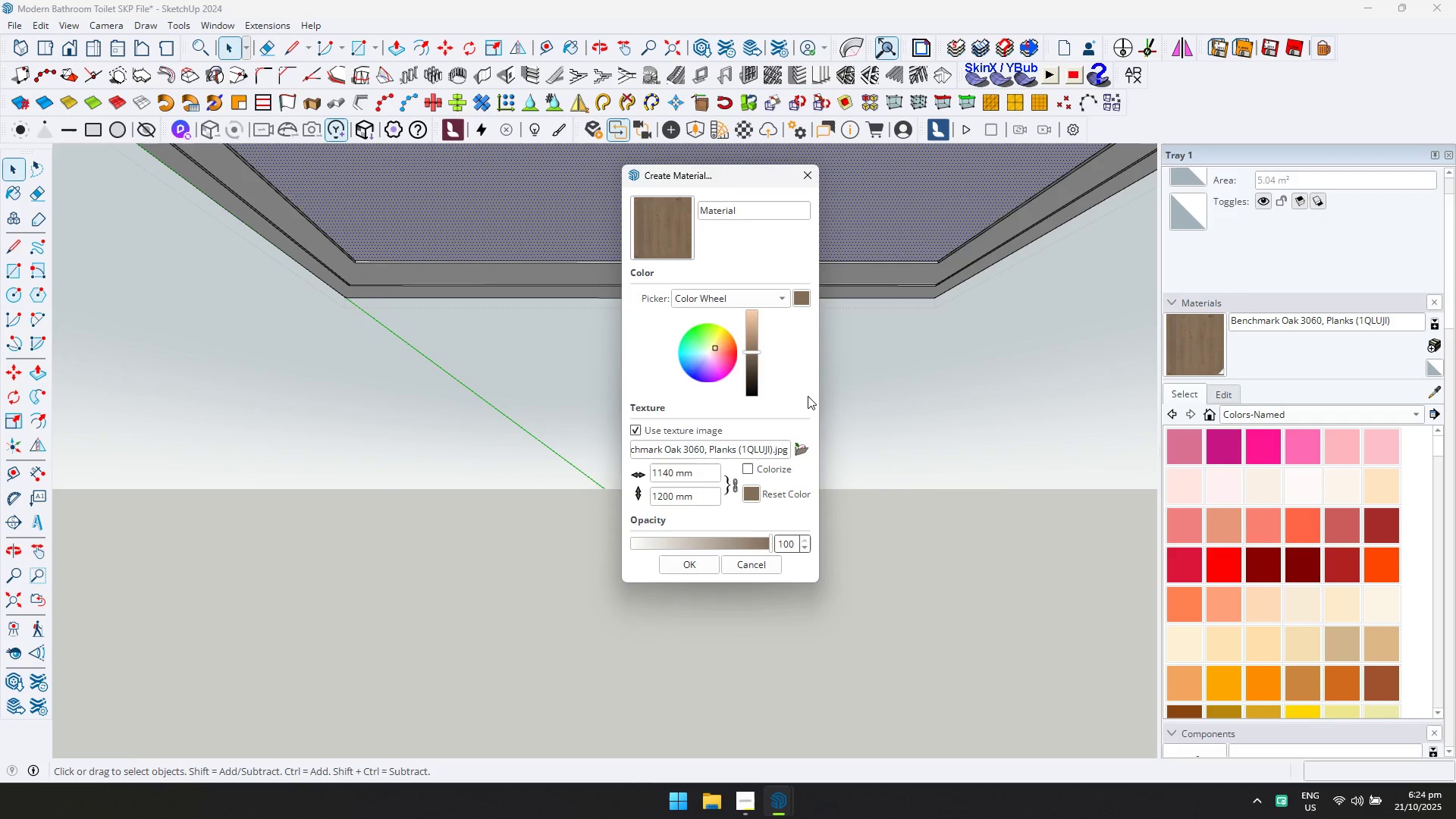 
left_click([801, 447])
 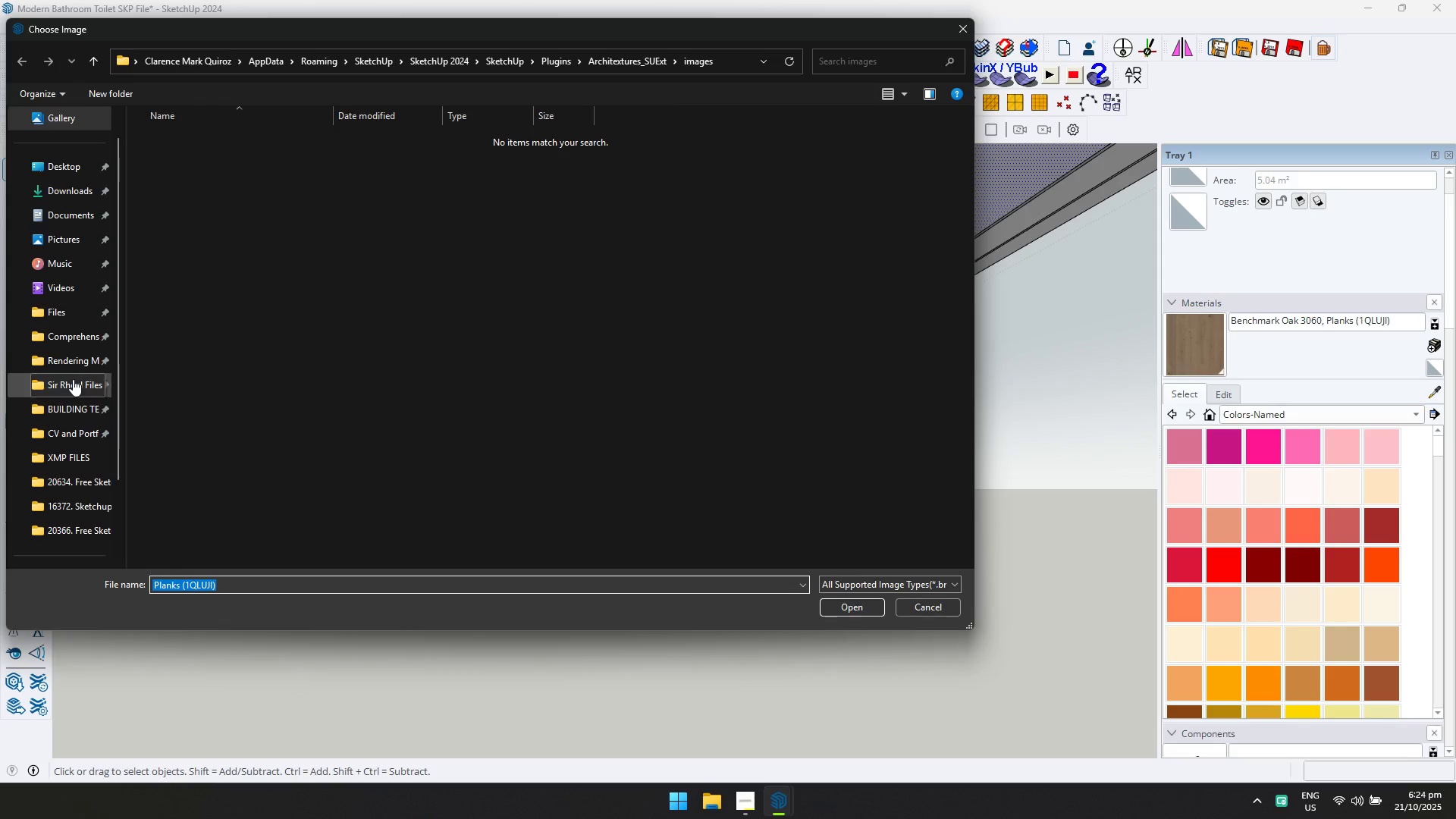 
double_click([77, 364])
 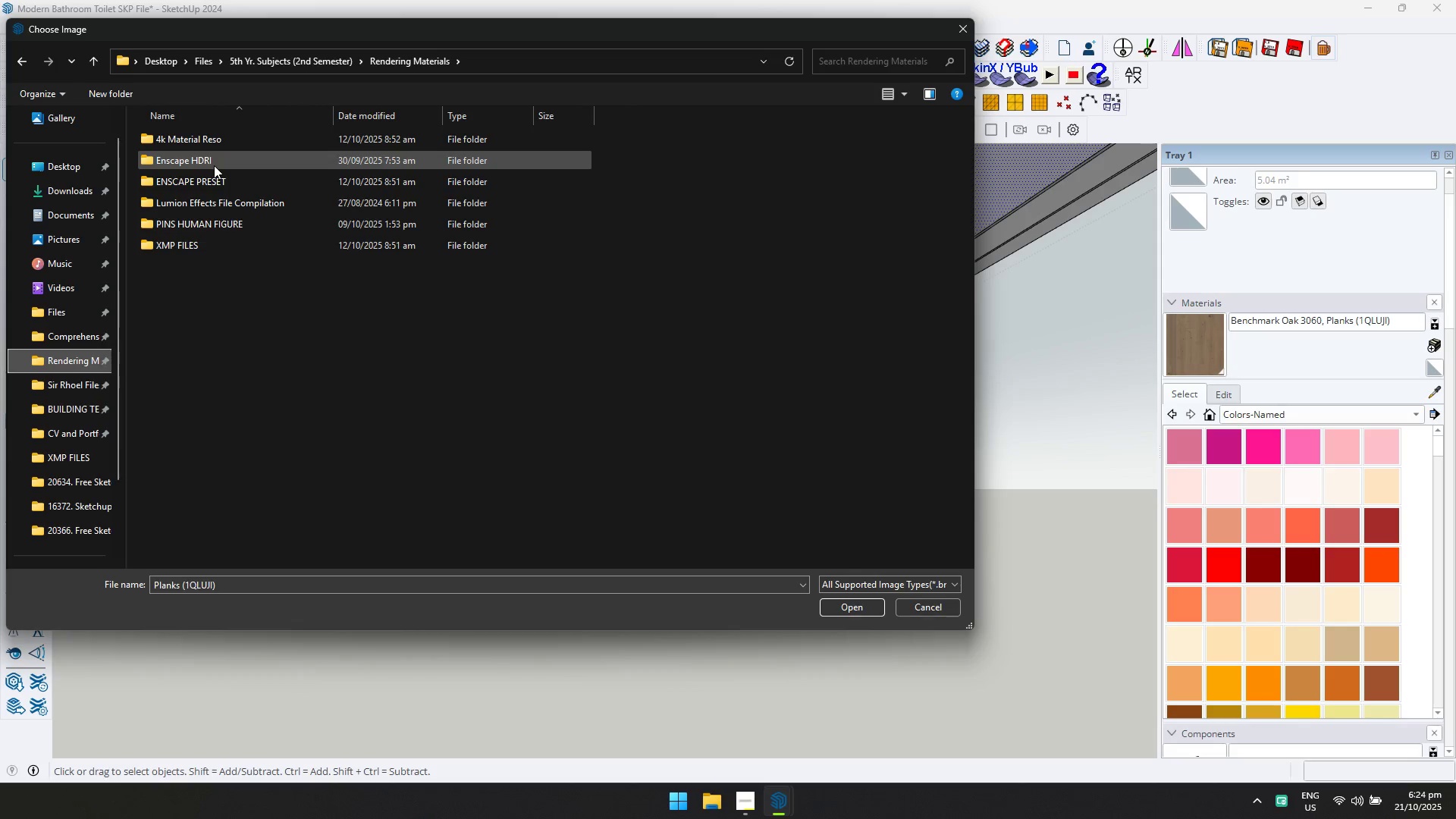 
double_click([214, 165])
 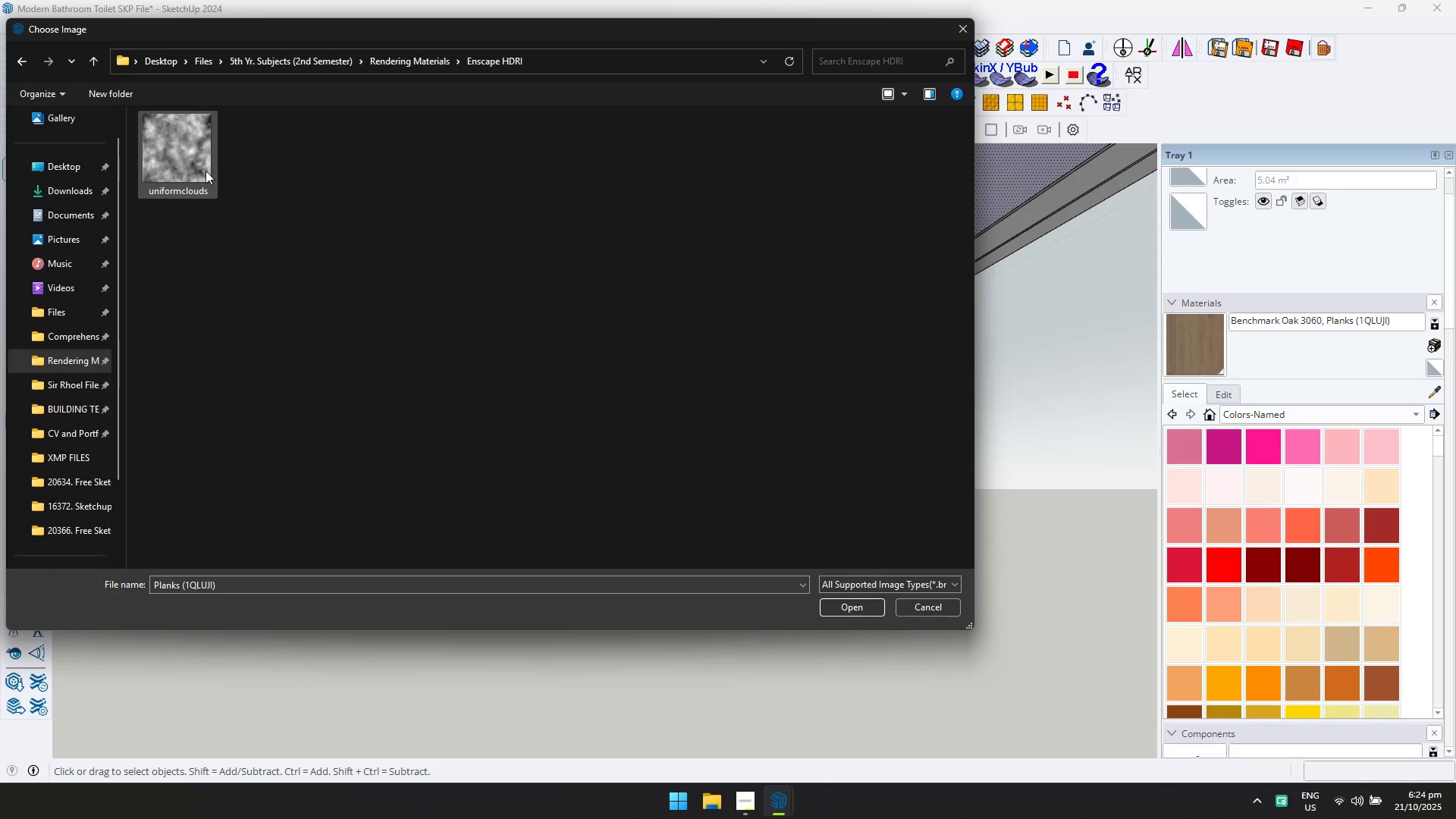 
 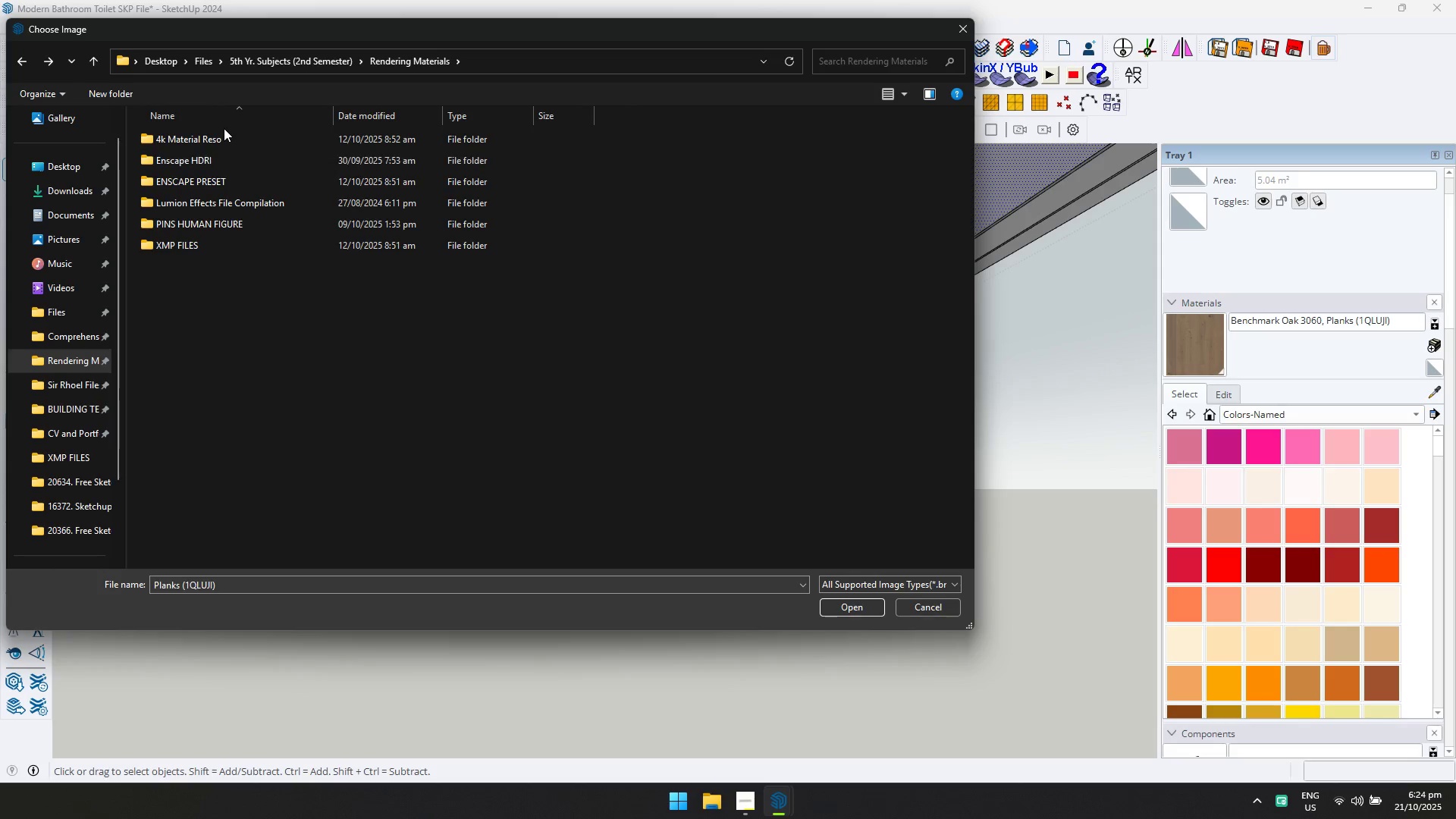 
double_click([224, 128])
 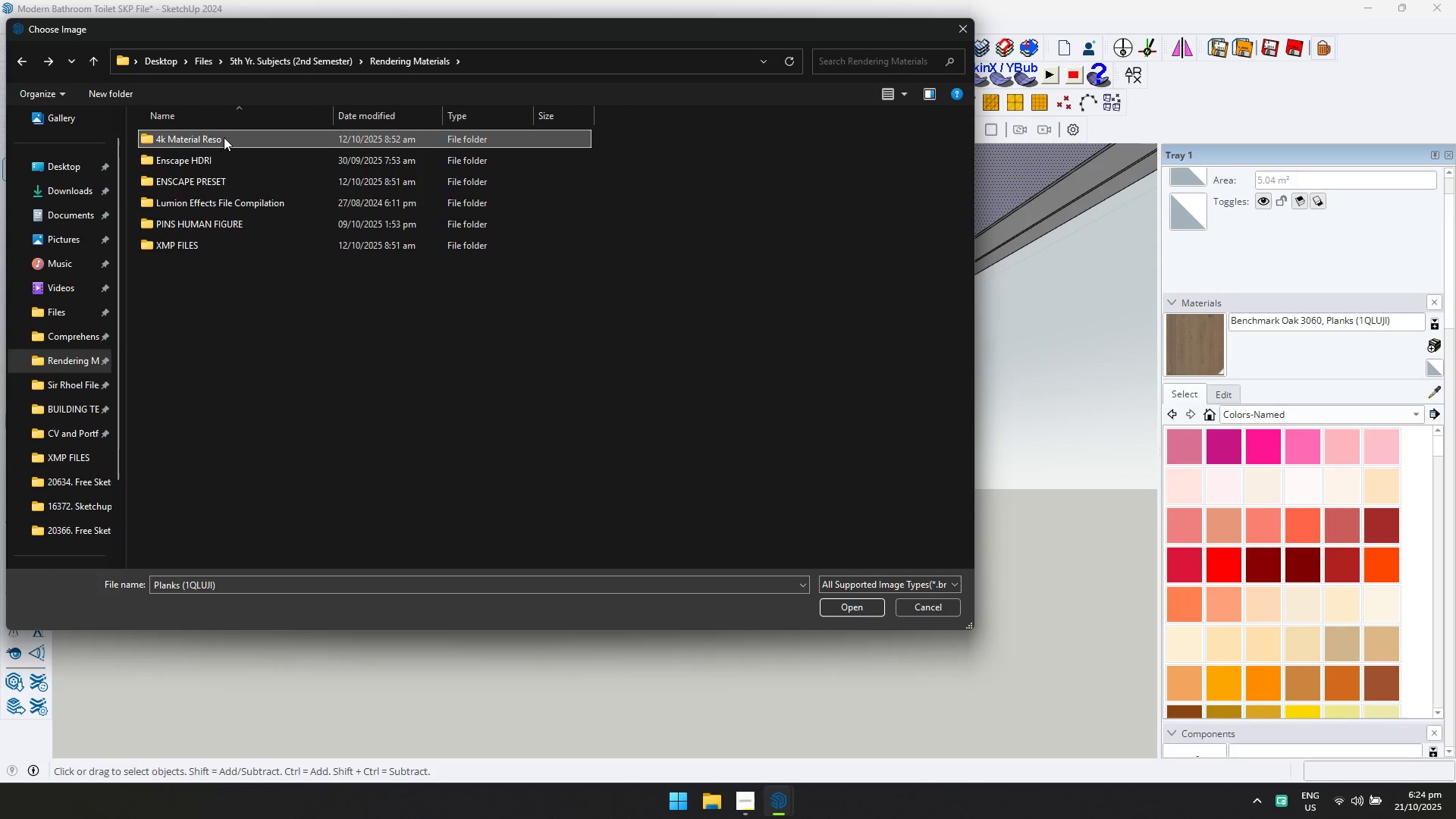 
triple_click([224, 137])
 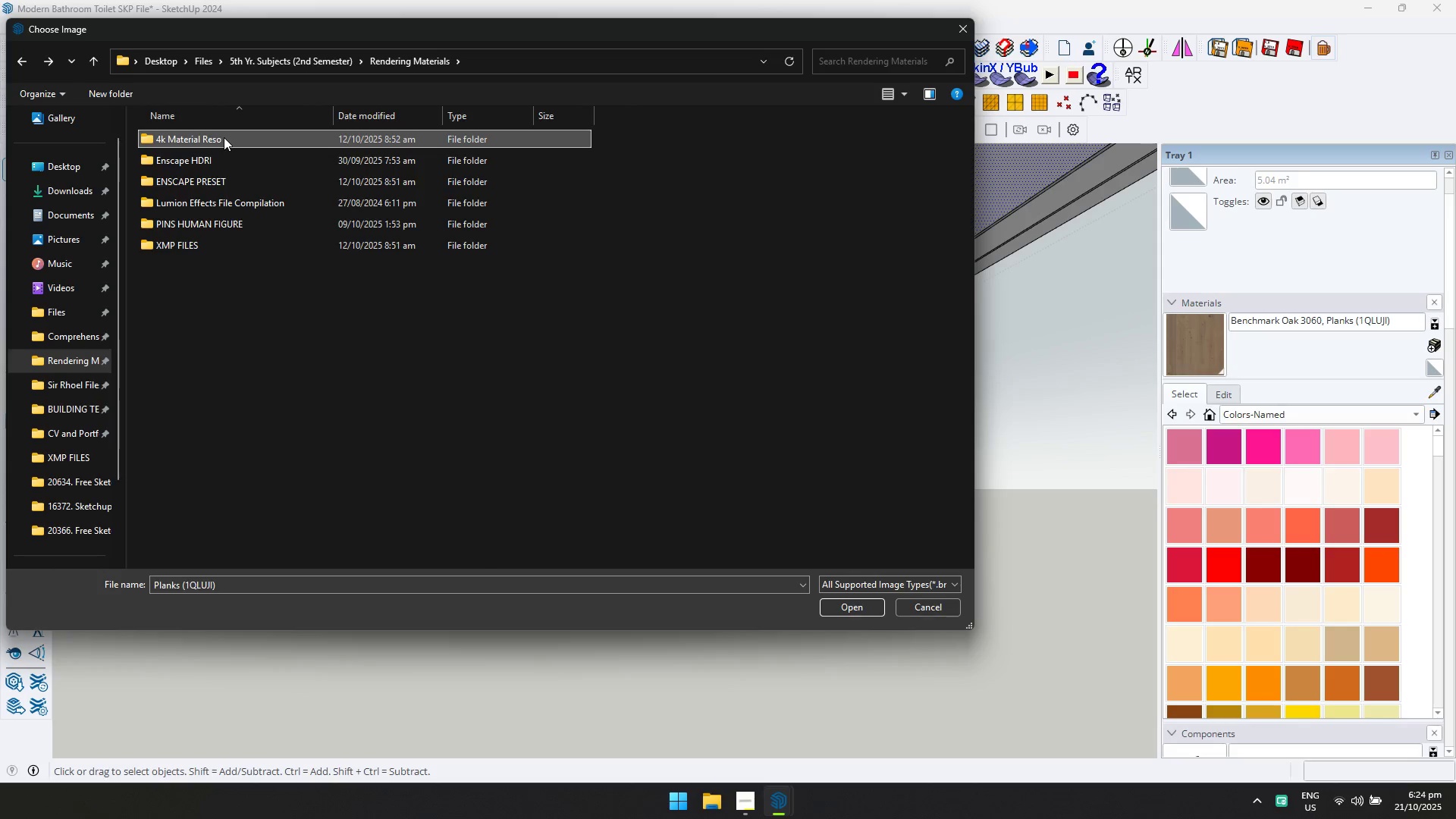 
triple_click([224, 137])
 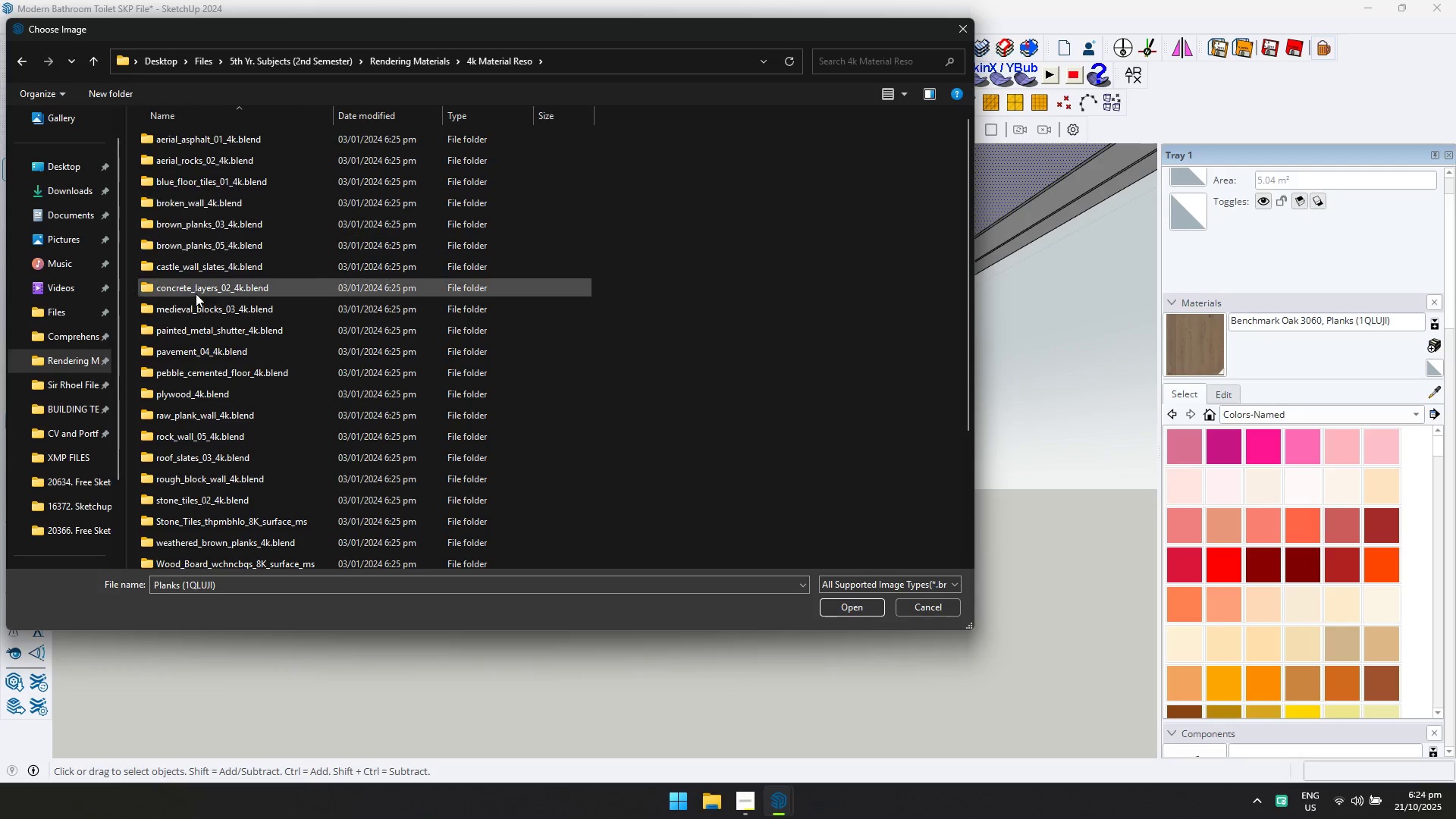 
scroll: coordinate [211, 473], scroll_direction: down, amount: 9.0
 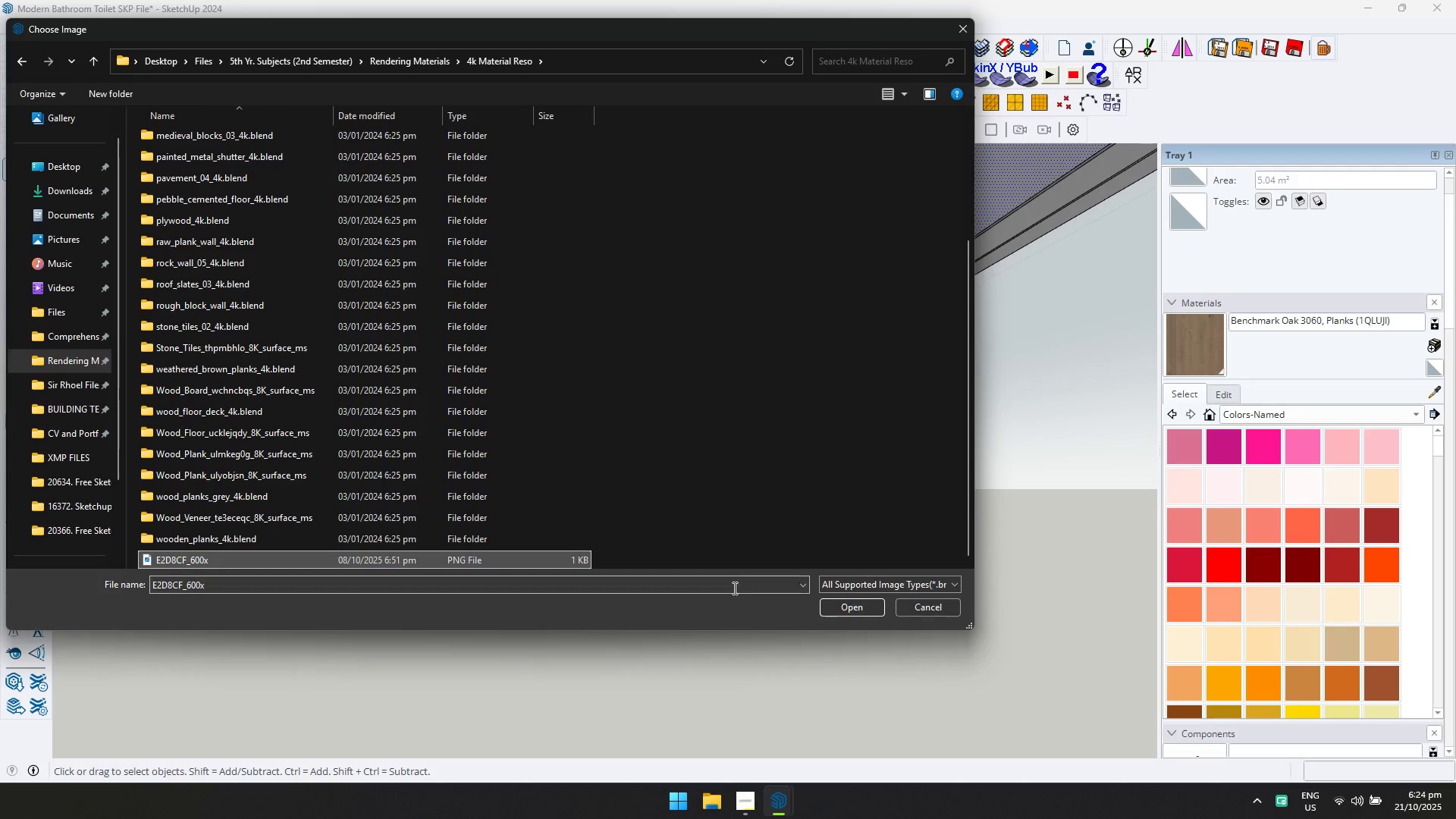 
double_click([840, 607])
 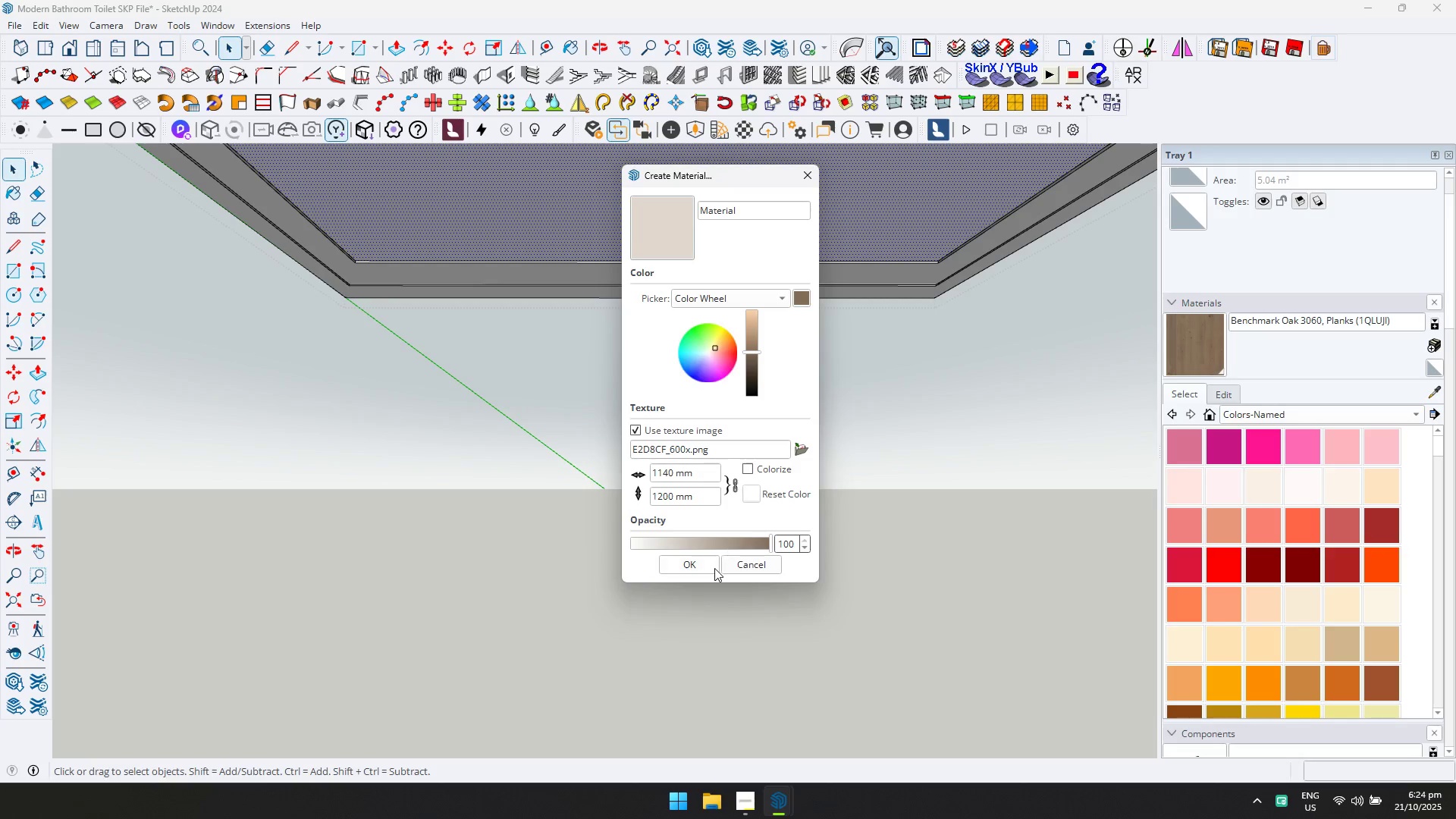 
left_click([695, 564])
 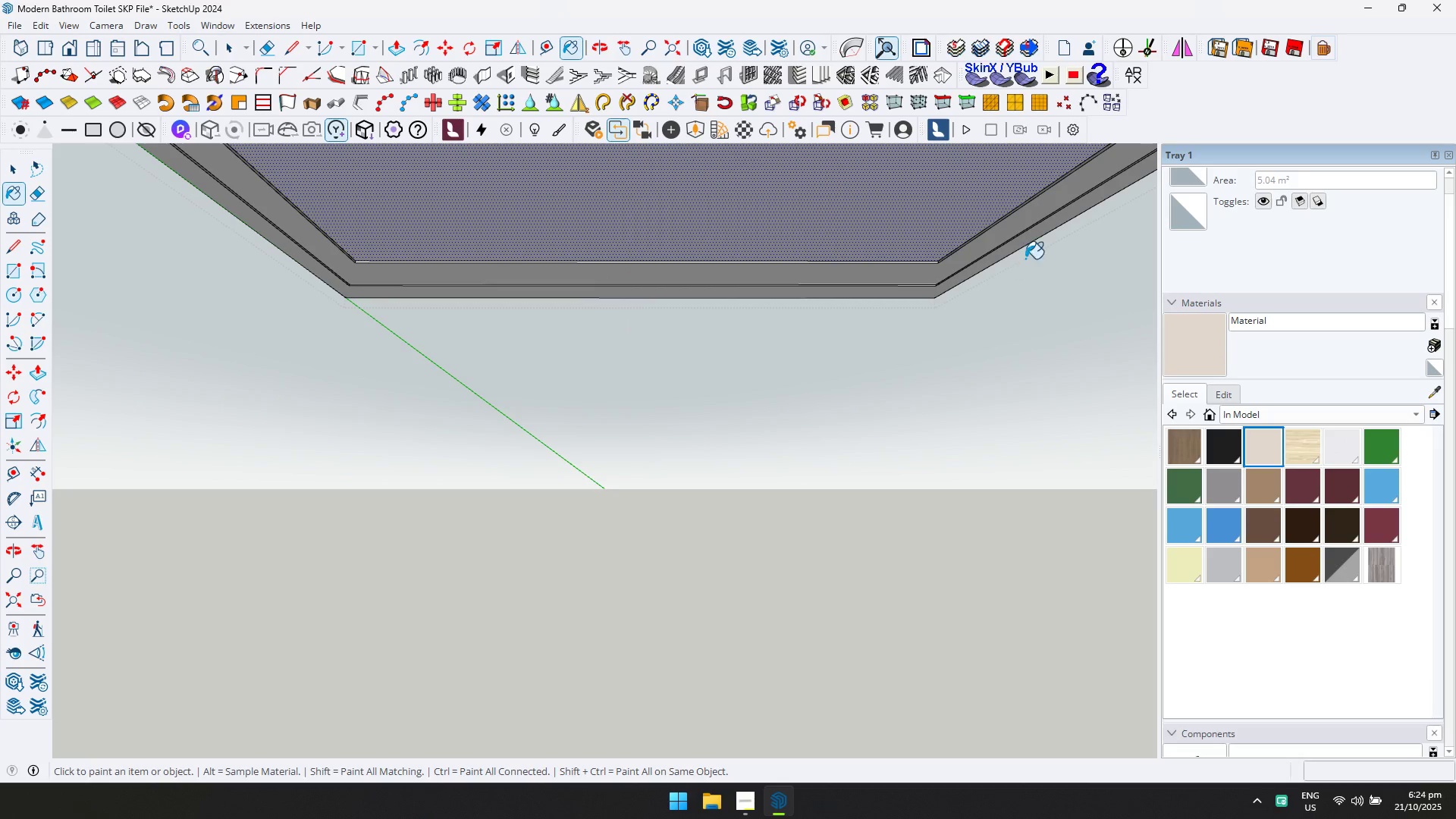 
hold_key(key=ControlLeft, duration=0.31)
left_click([1009, 250])
 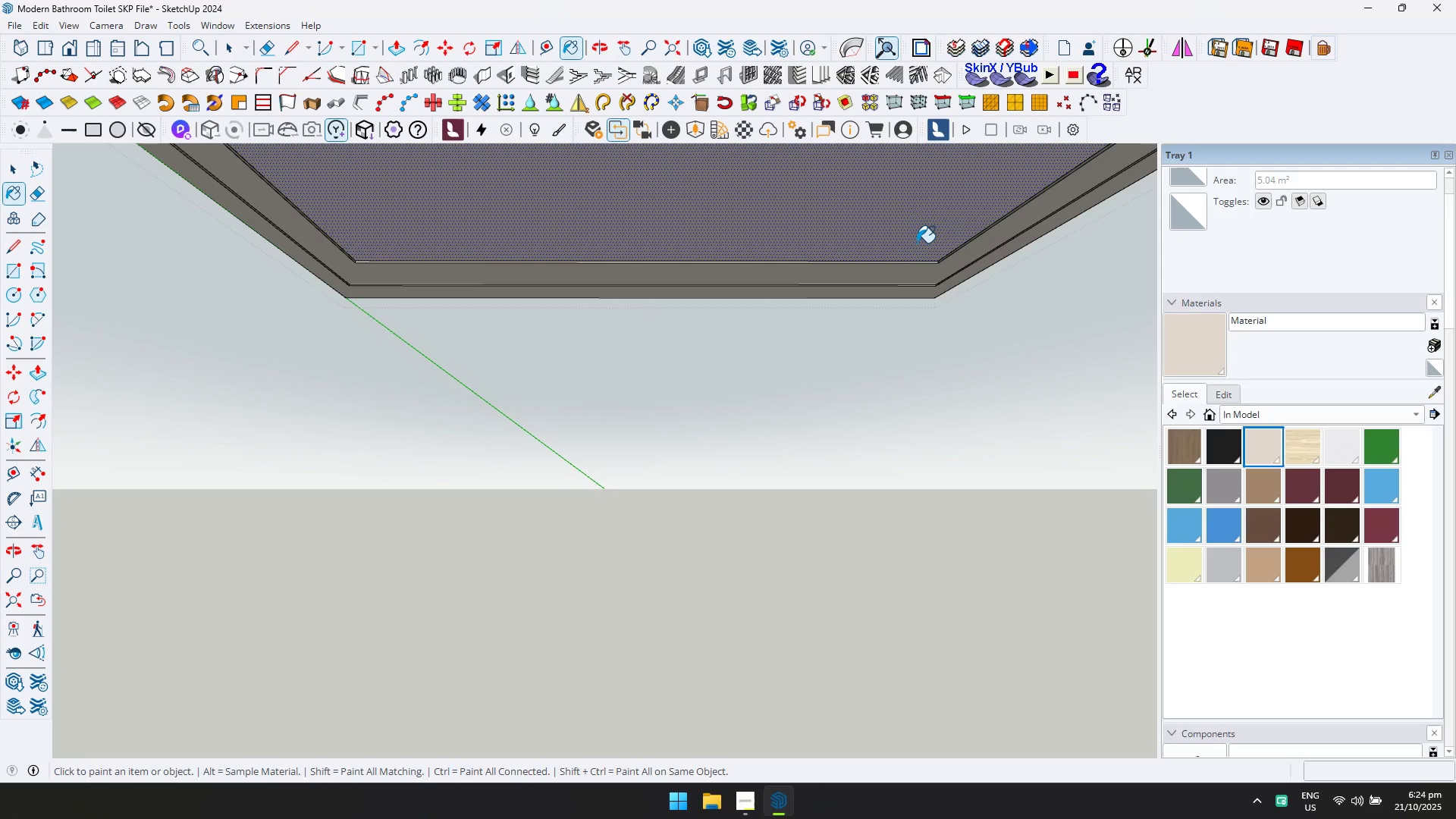 
key(Control+ControlLeft)
 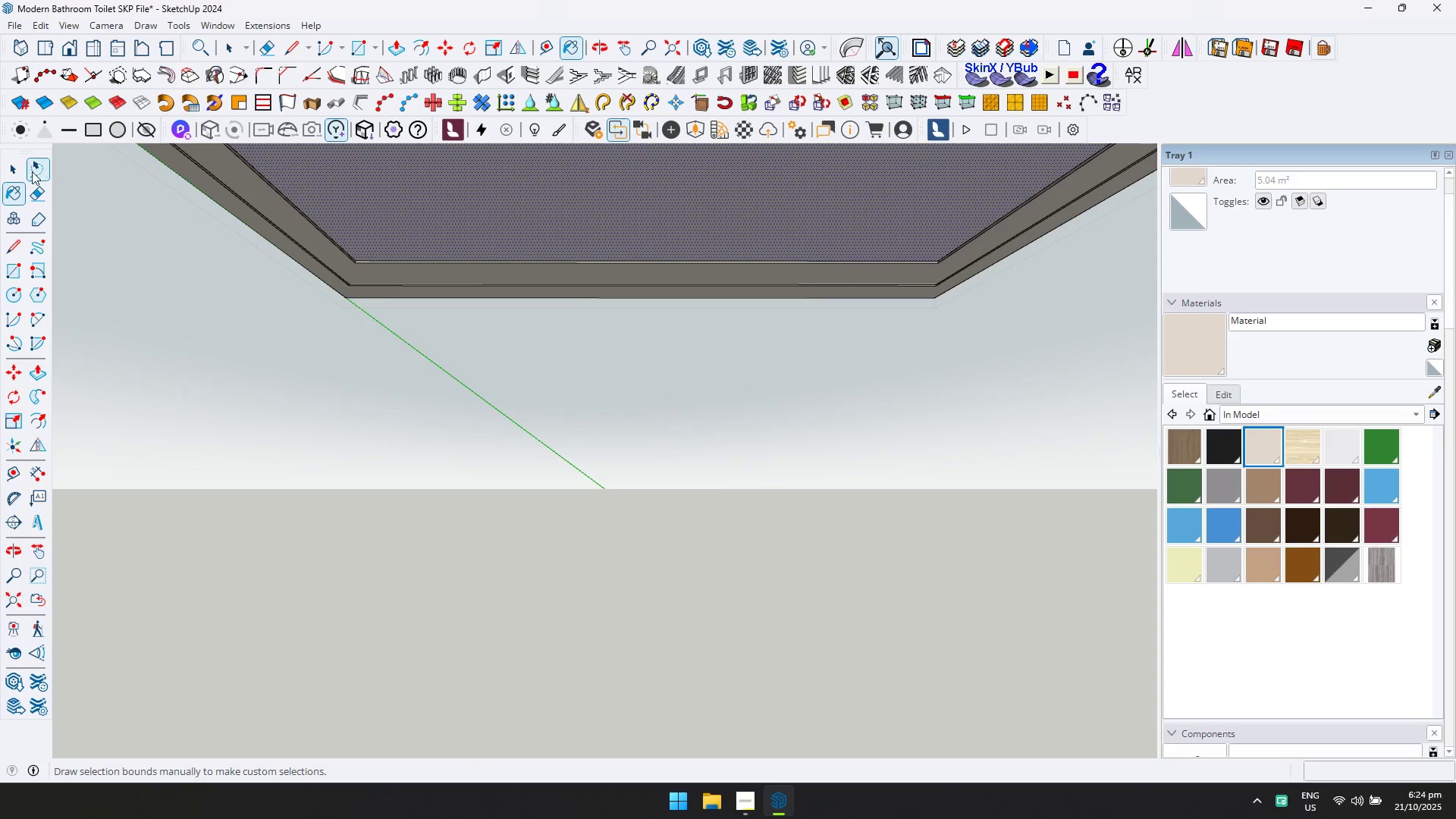 
left_click([19, 173])
 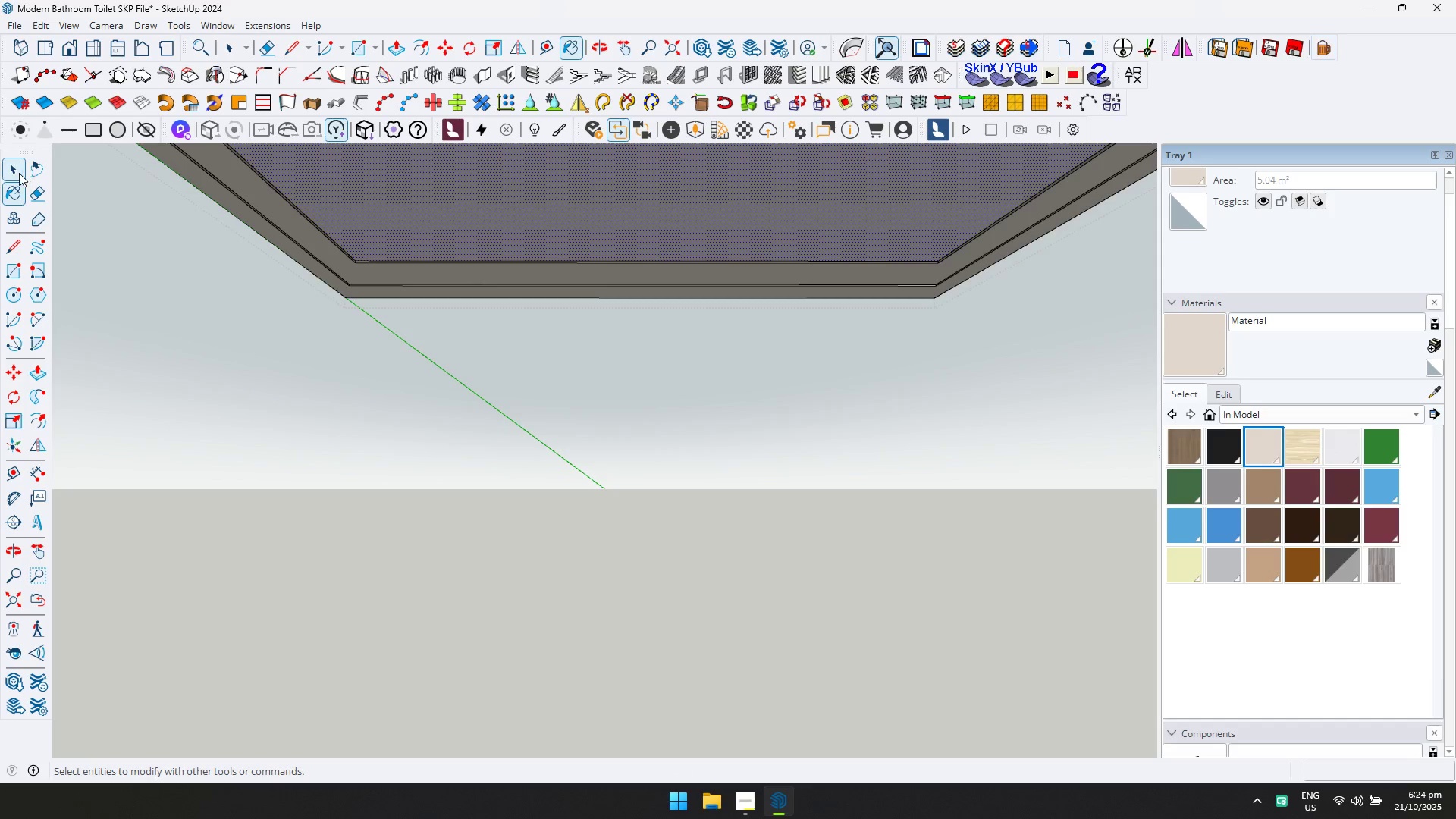 
key(Escape)
 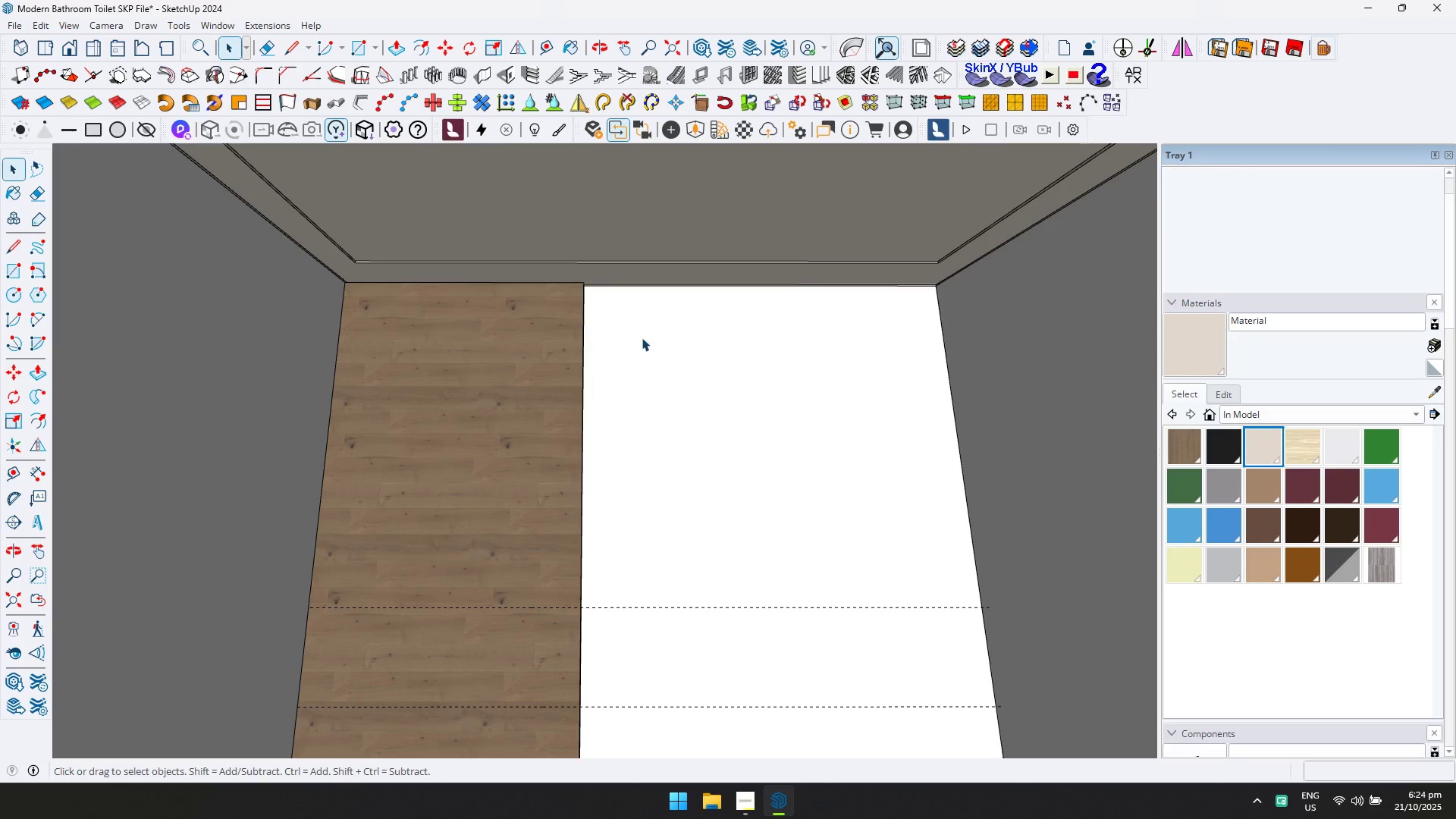 
double_click([642, 338])
 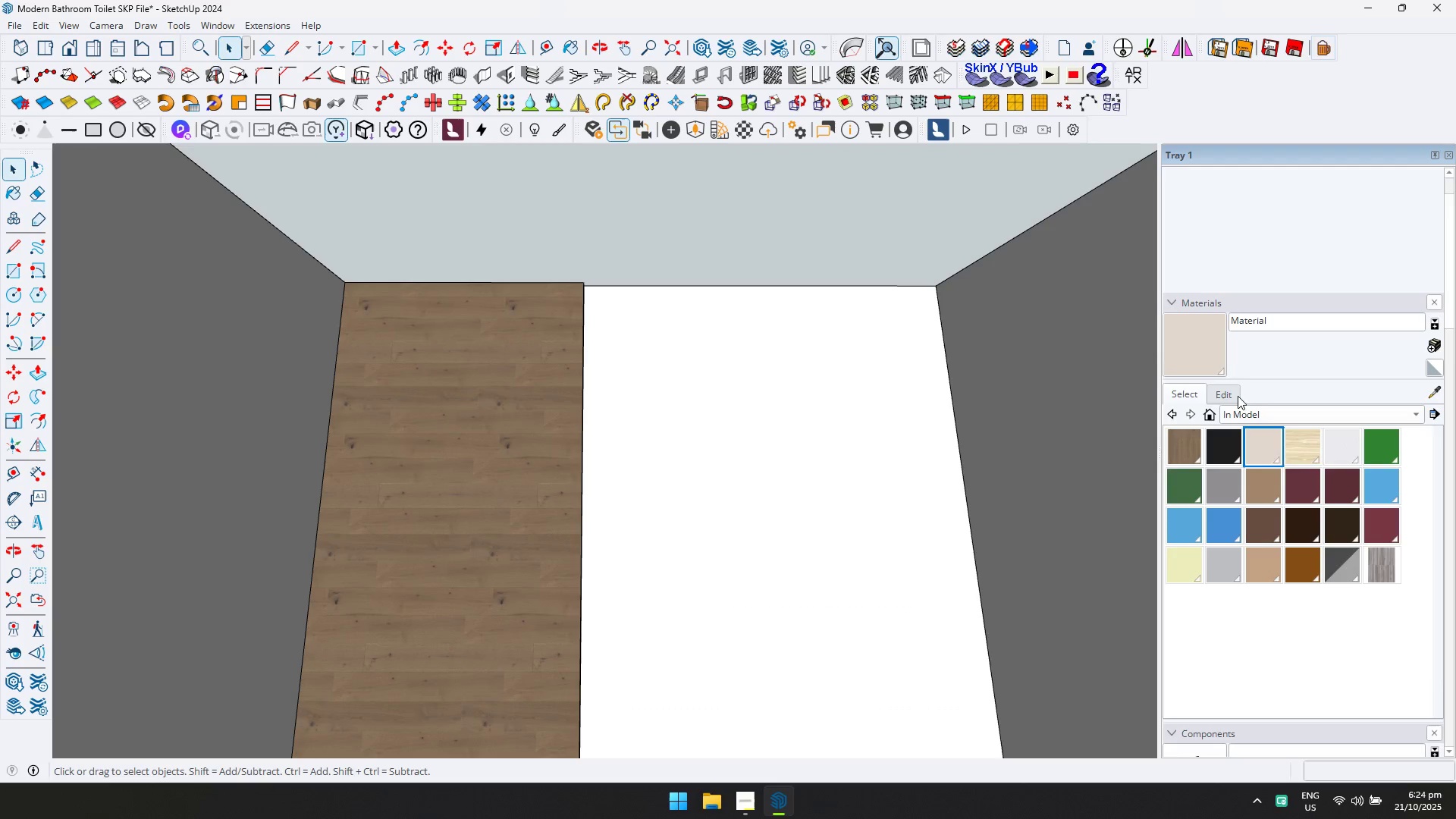 
left_click([1216, 342])
 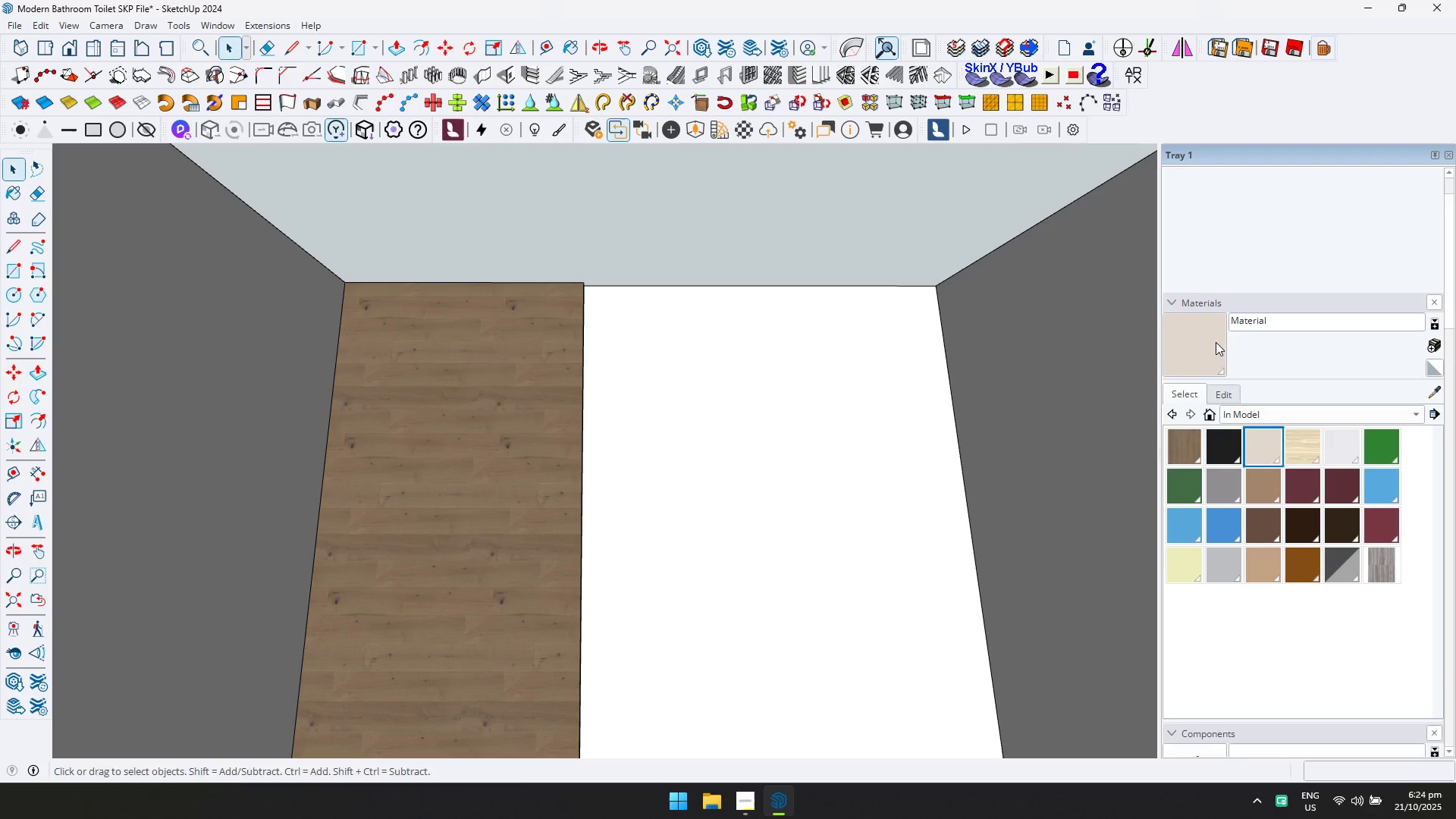 
hold_key(key=ControlLeft, duration=0.36)
double_click([875, 476])
 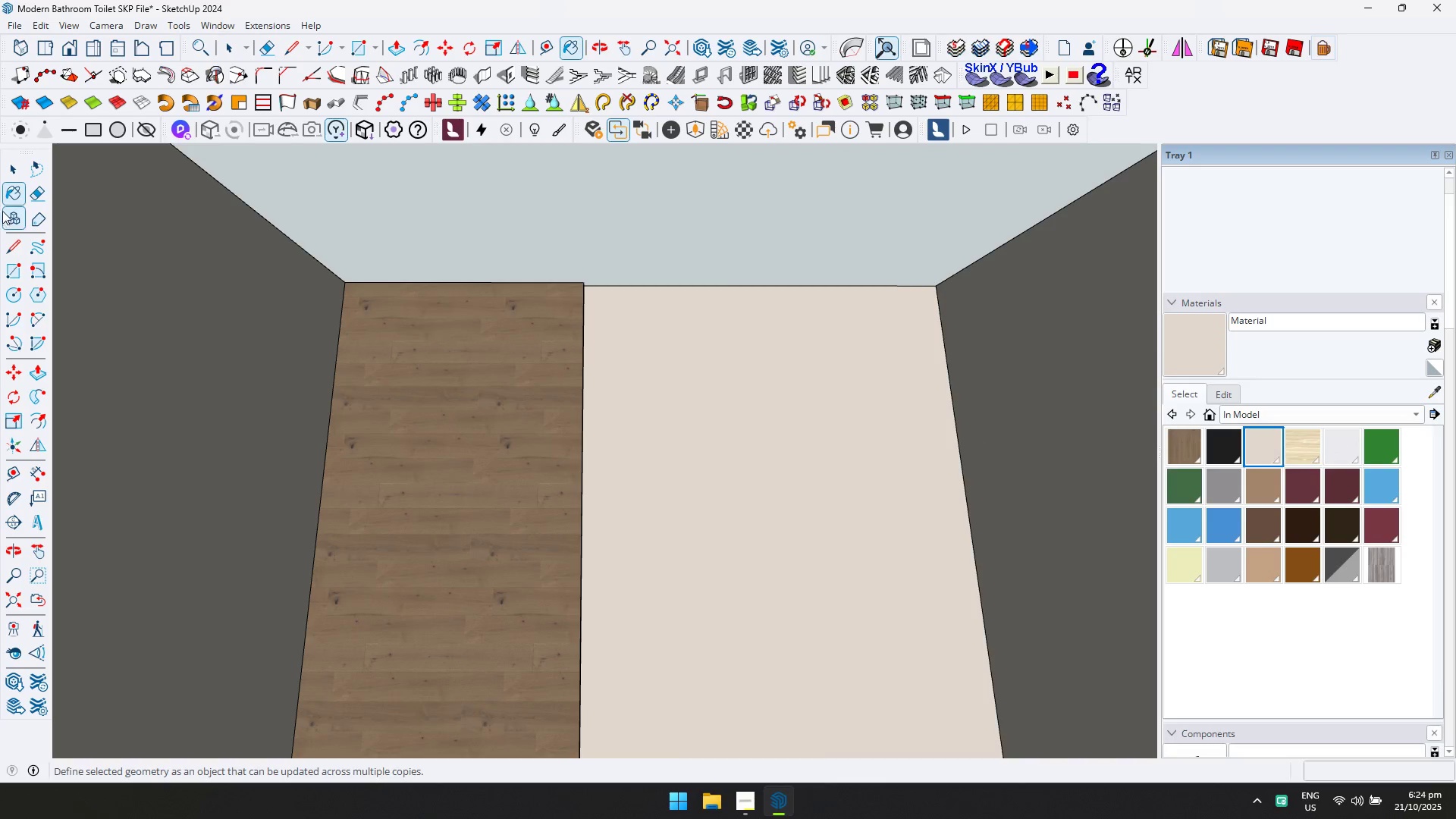 
left_click([14, 166])
 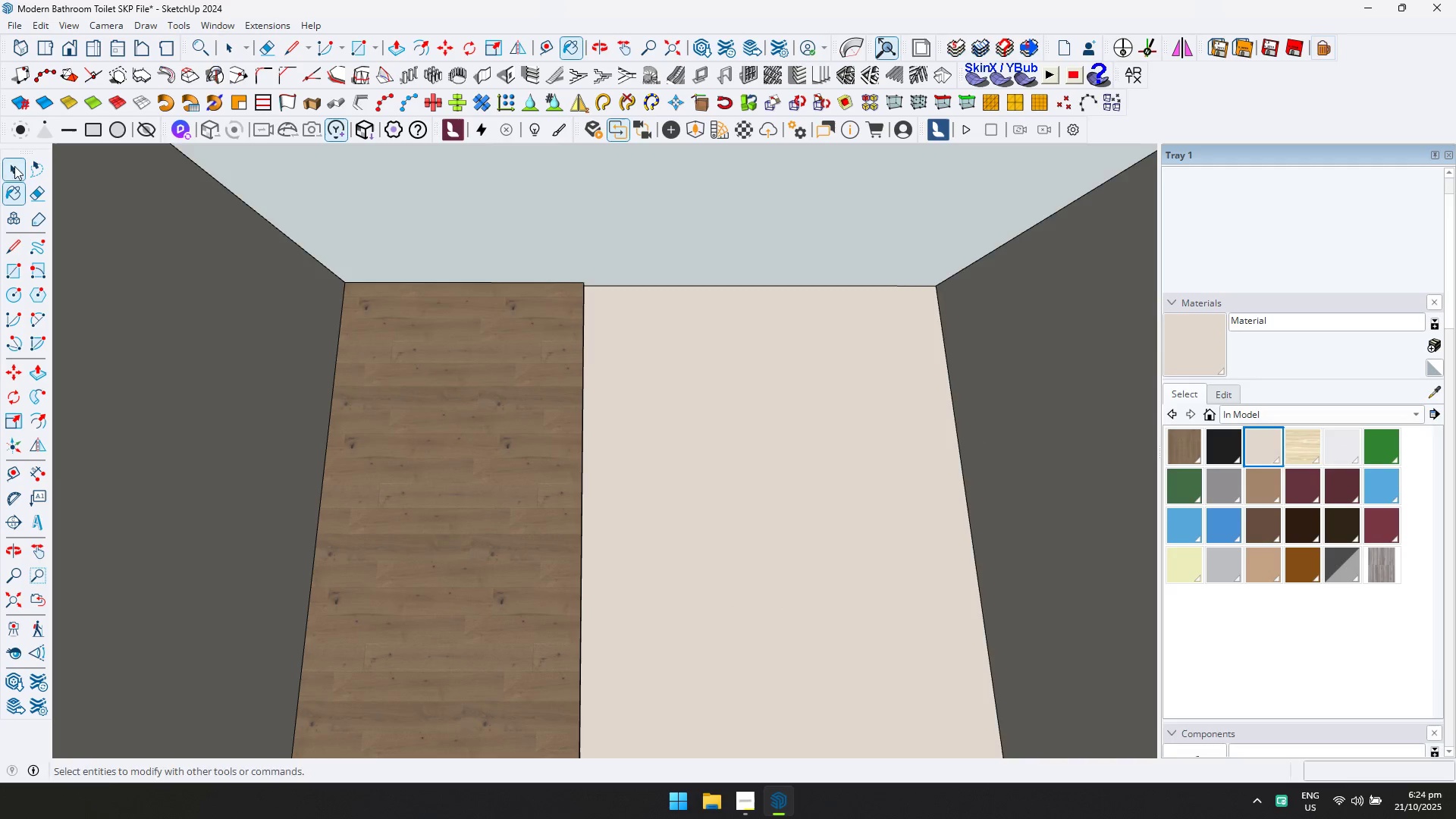 
key(Escape)
 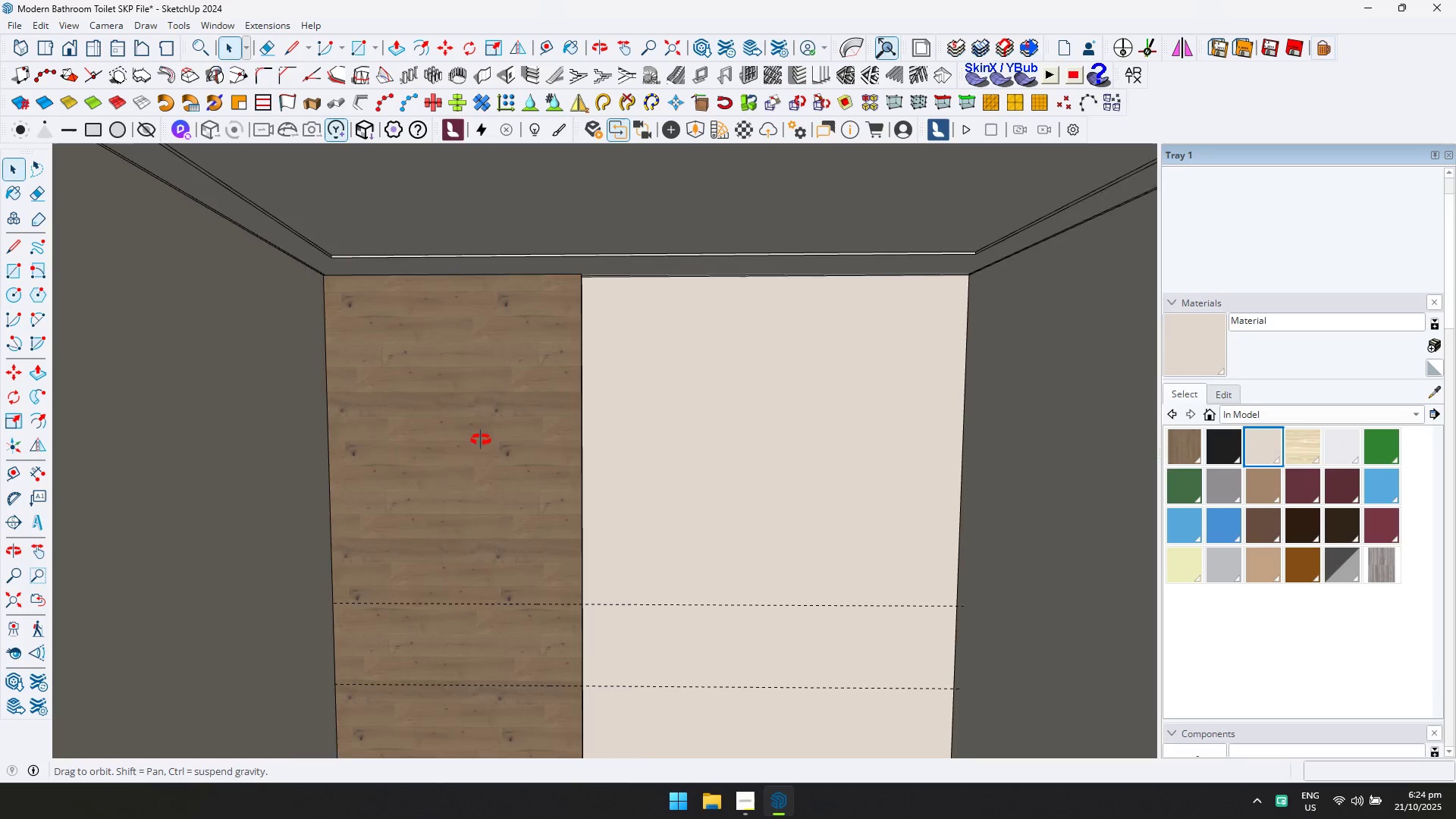 
hold_key(key=ShiftLeft, duration=0.37)
 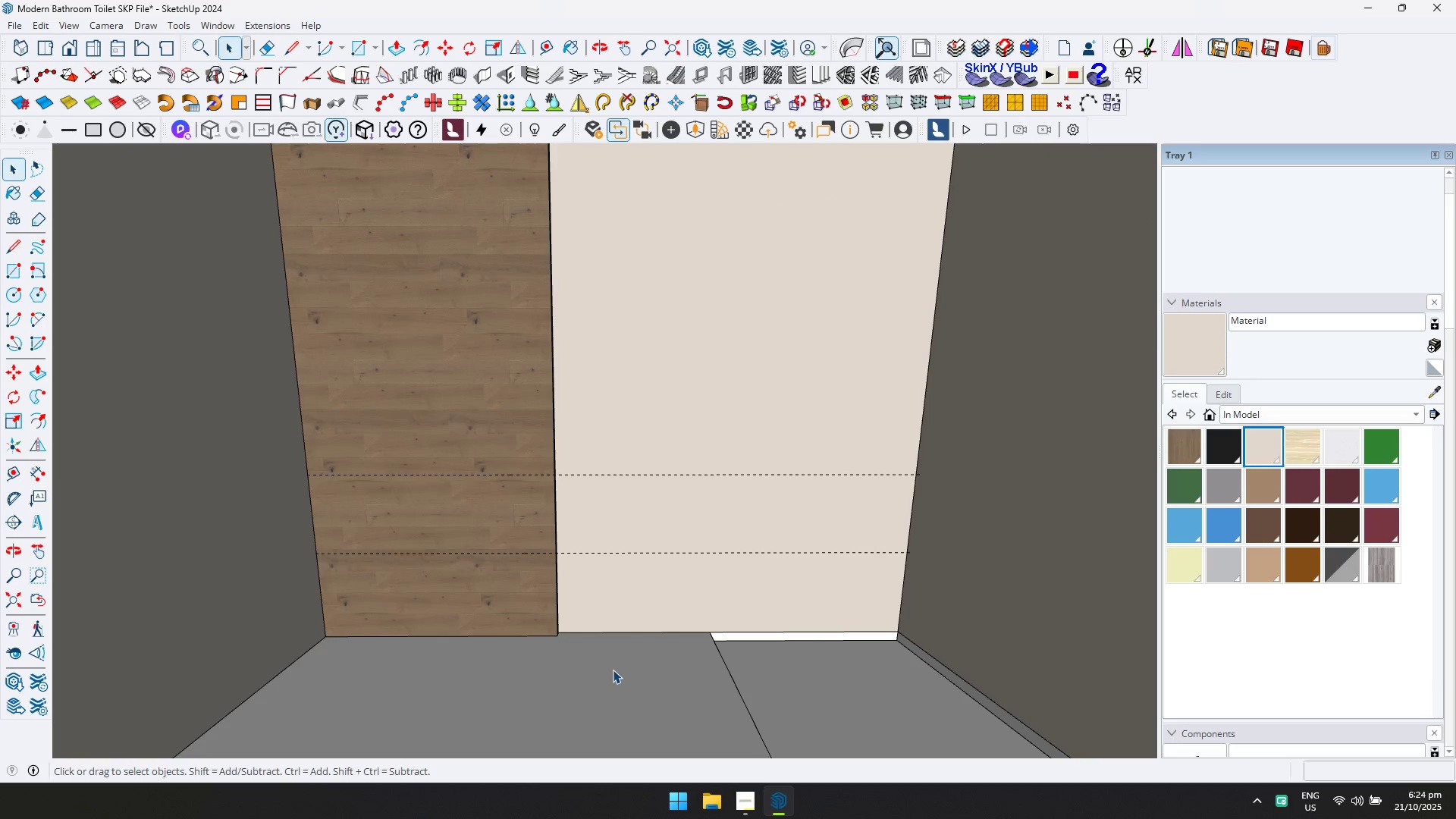 
double_click([611, 670])
 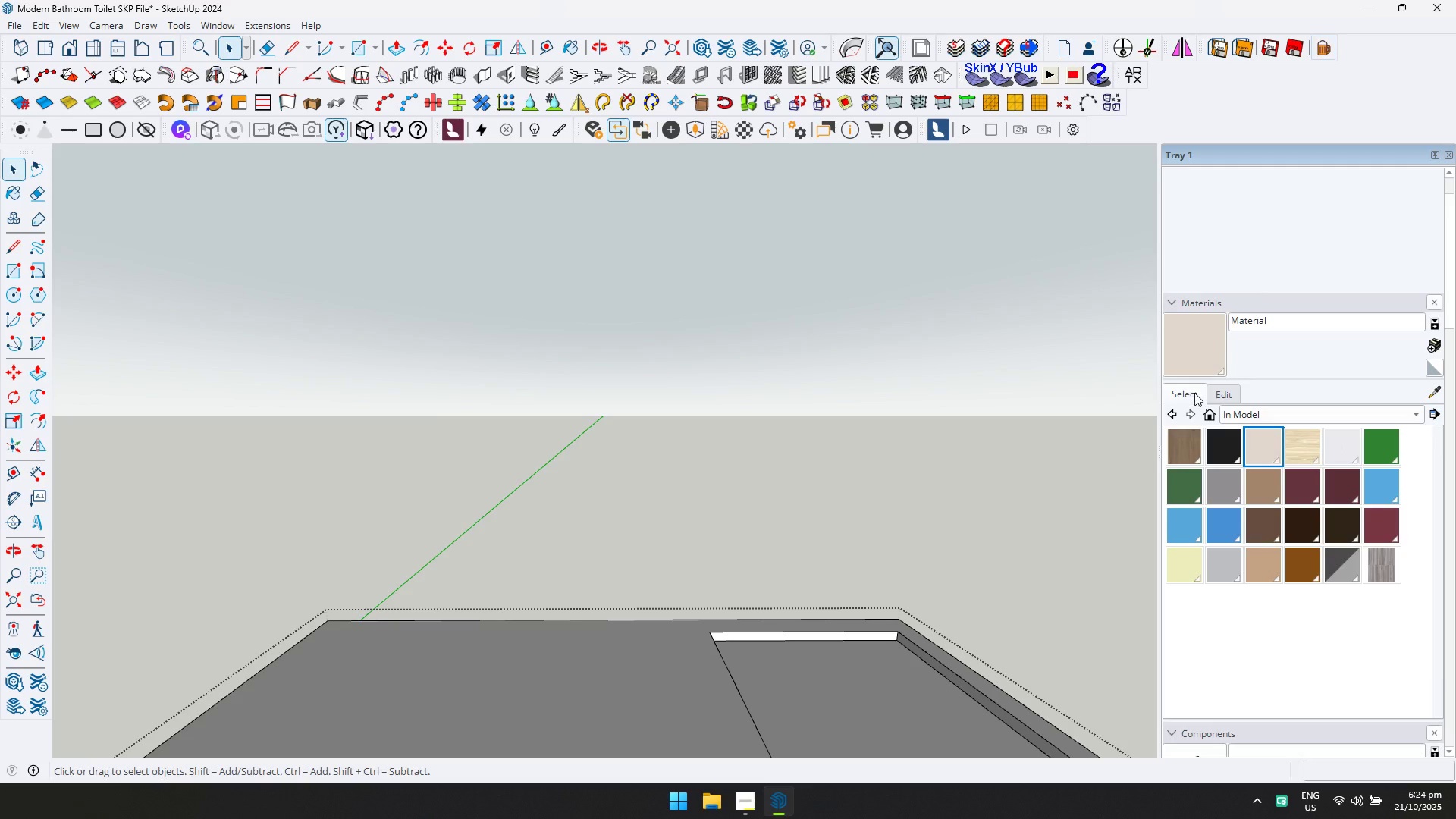 
hold_key(key=ControlLeft, duration=0.51)
double_click([756, 662])
 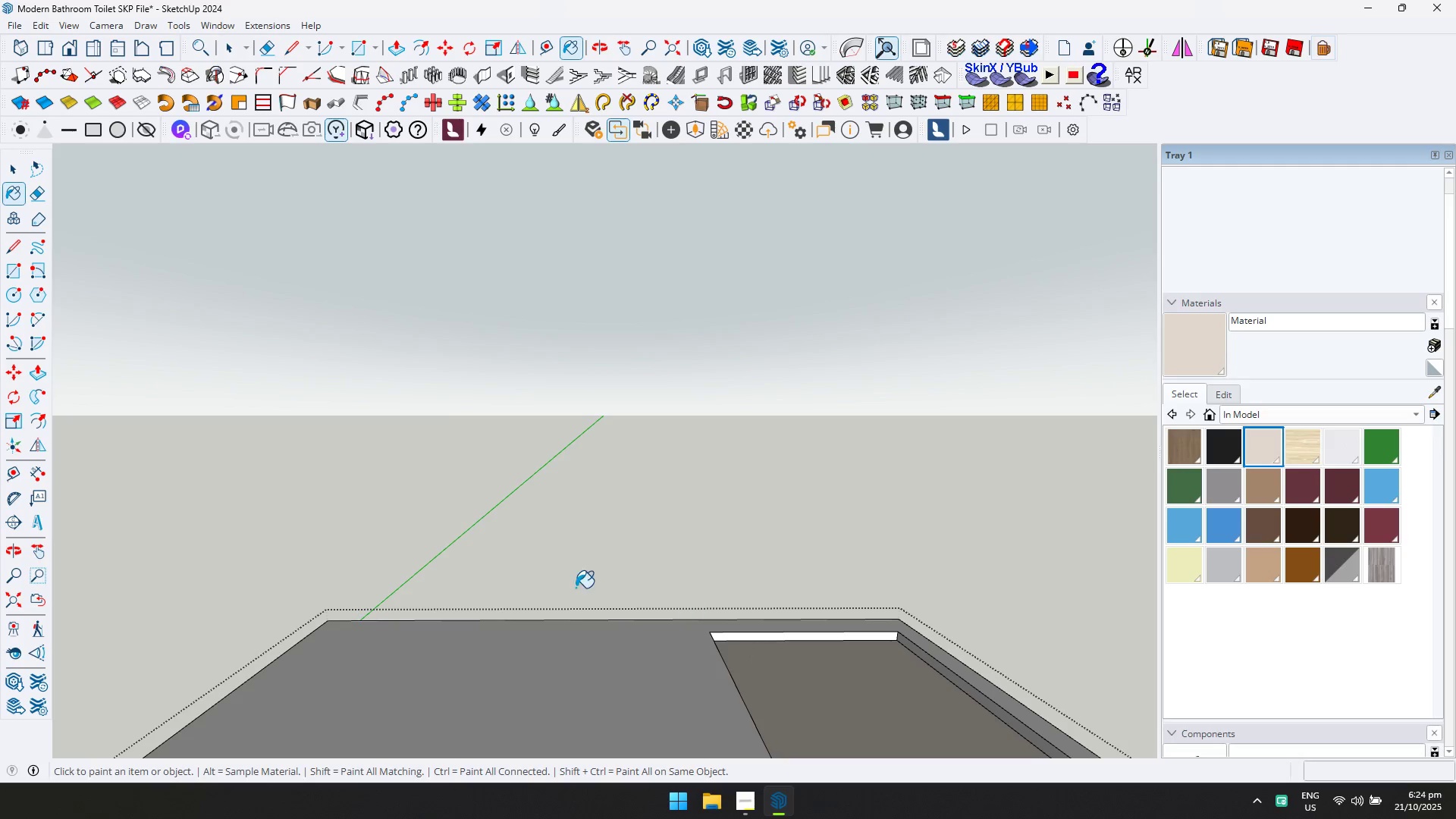 
key(Control+ControlLeft)
 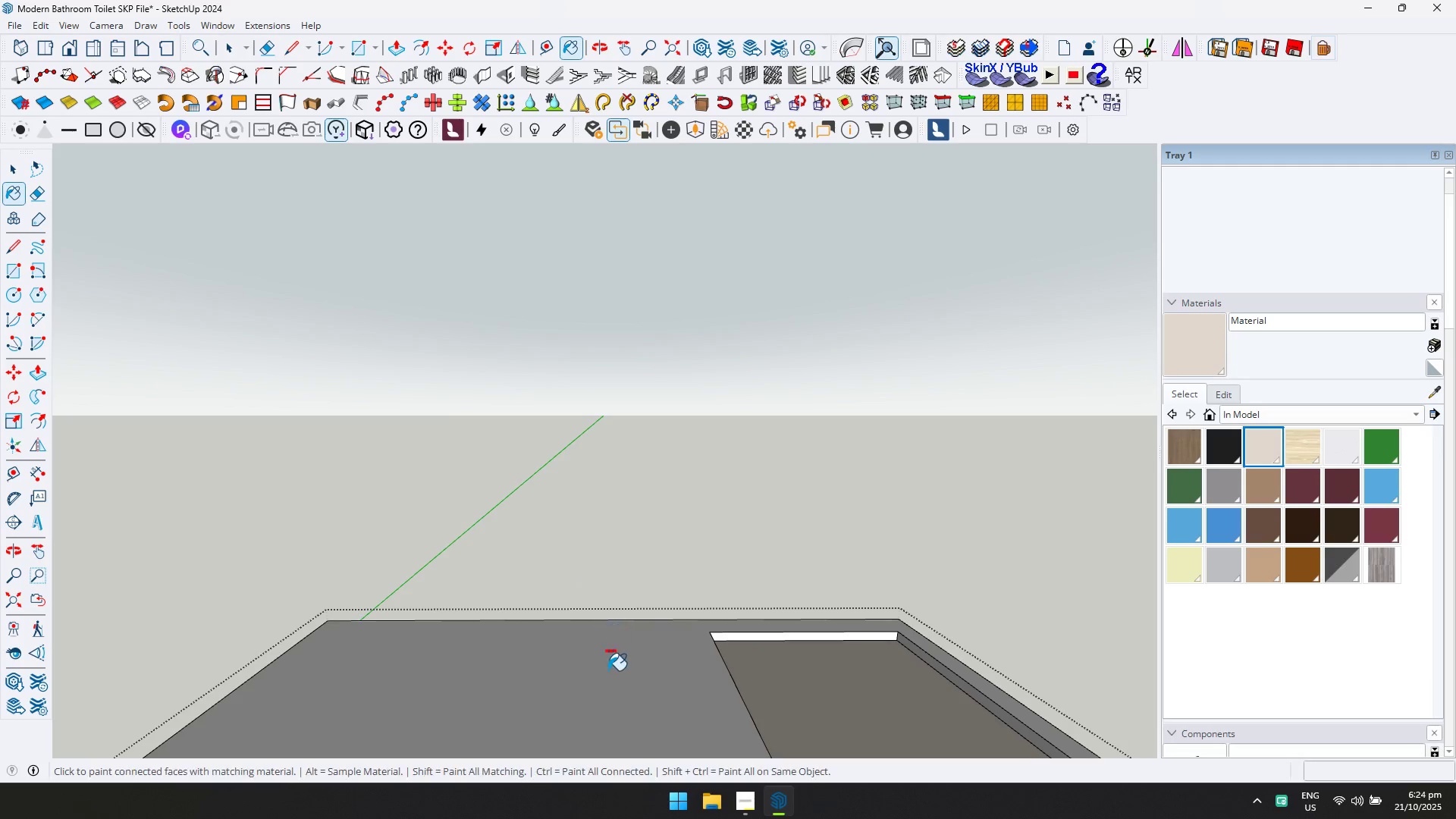 
left_click([608, 670])
 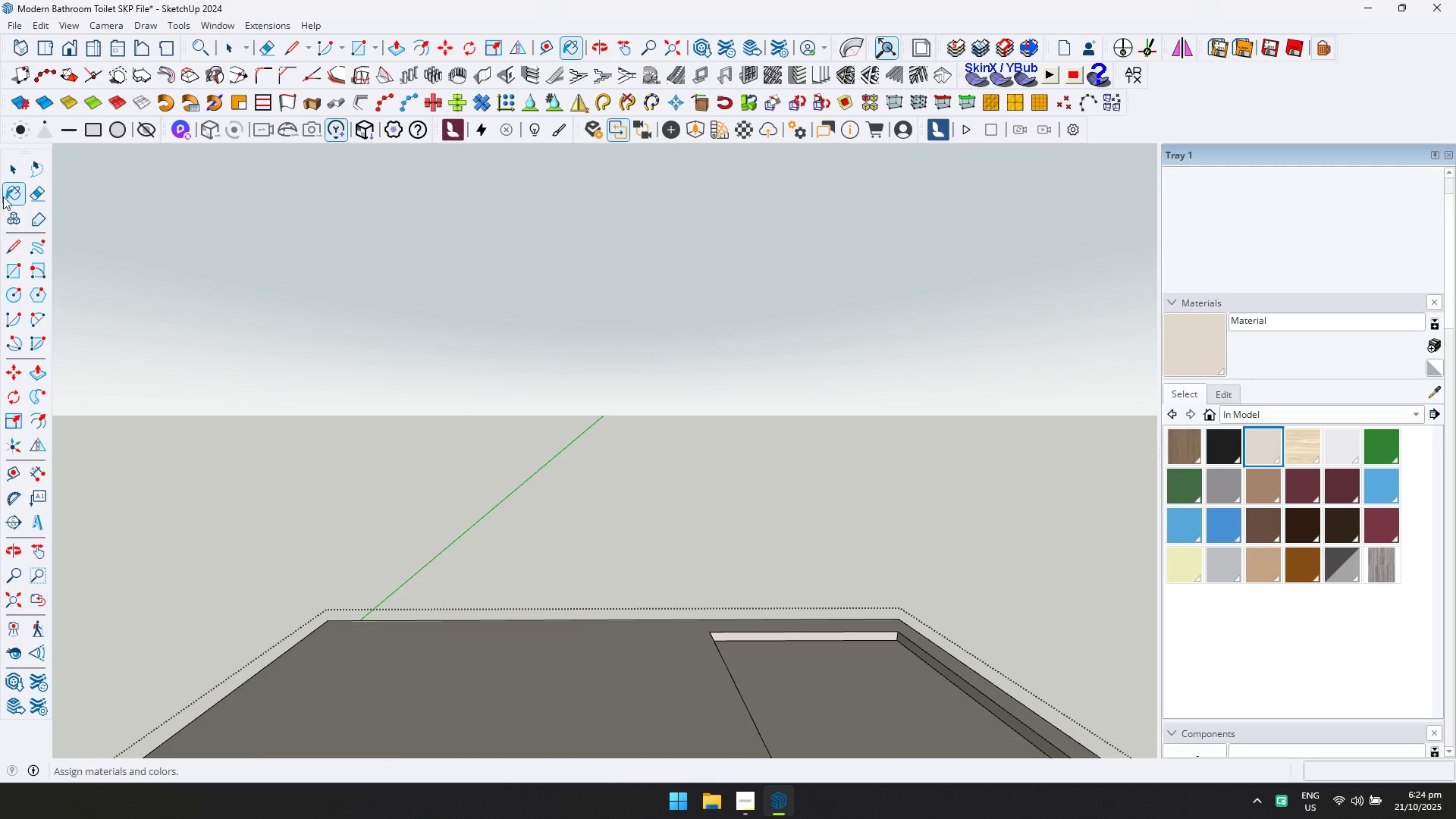 
left_click([9, 180])
 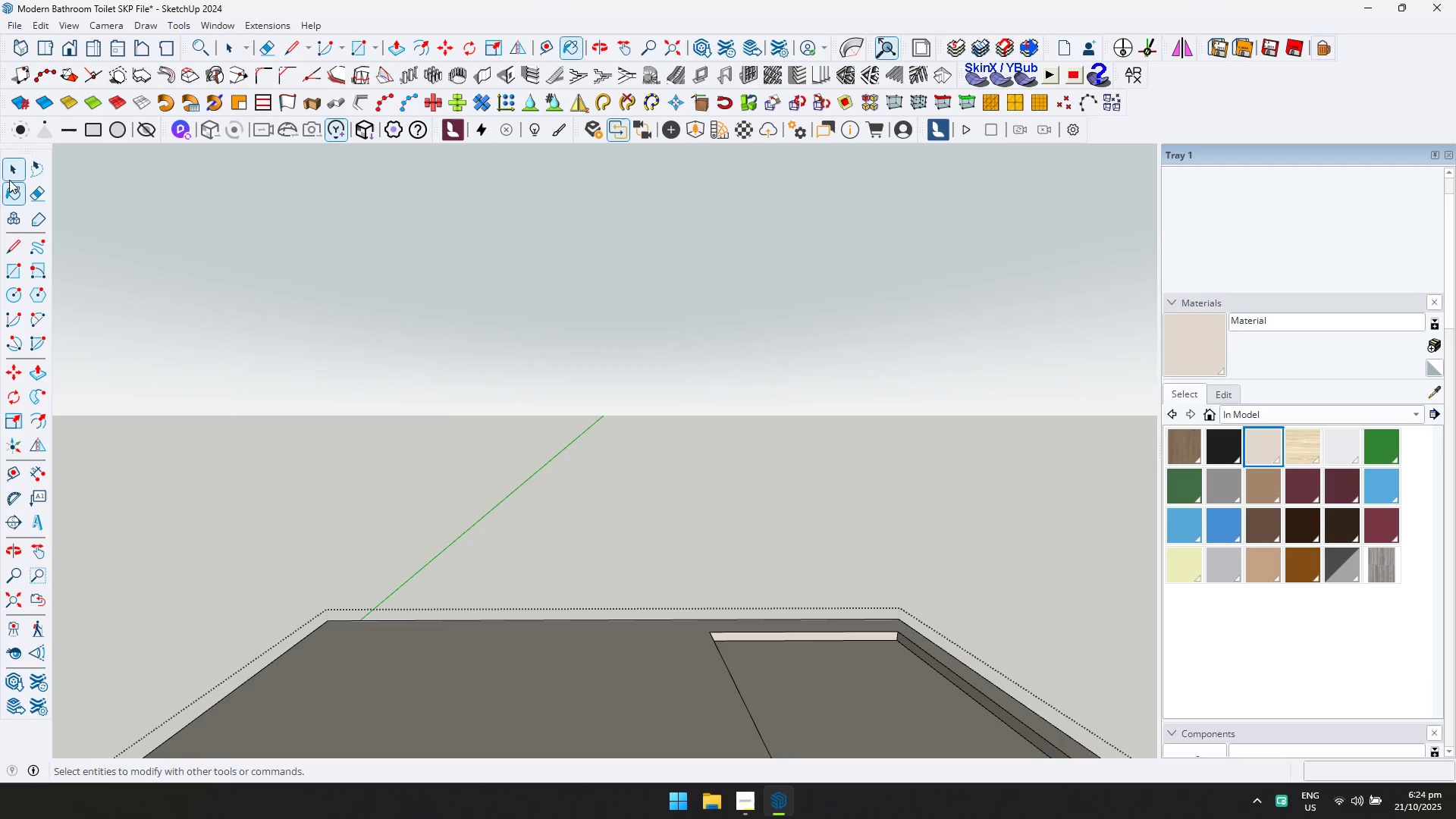 
key(Escape)
 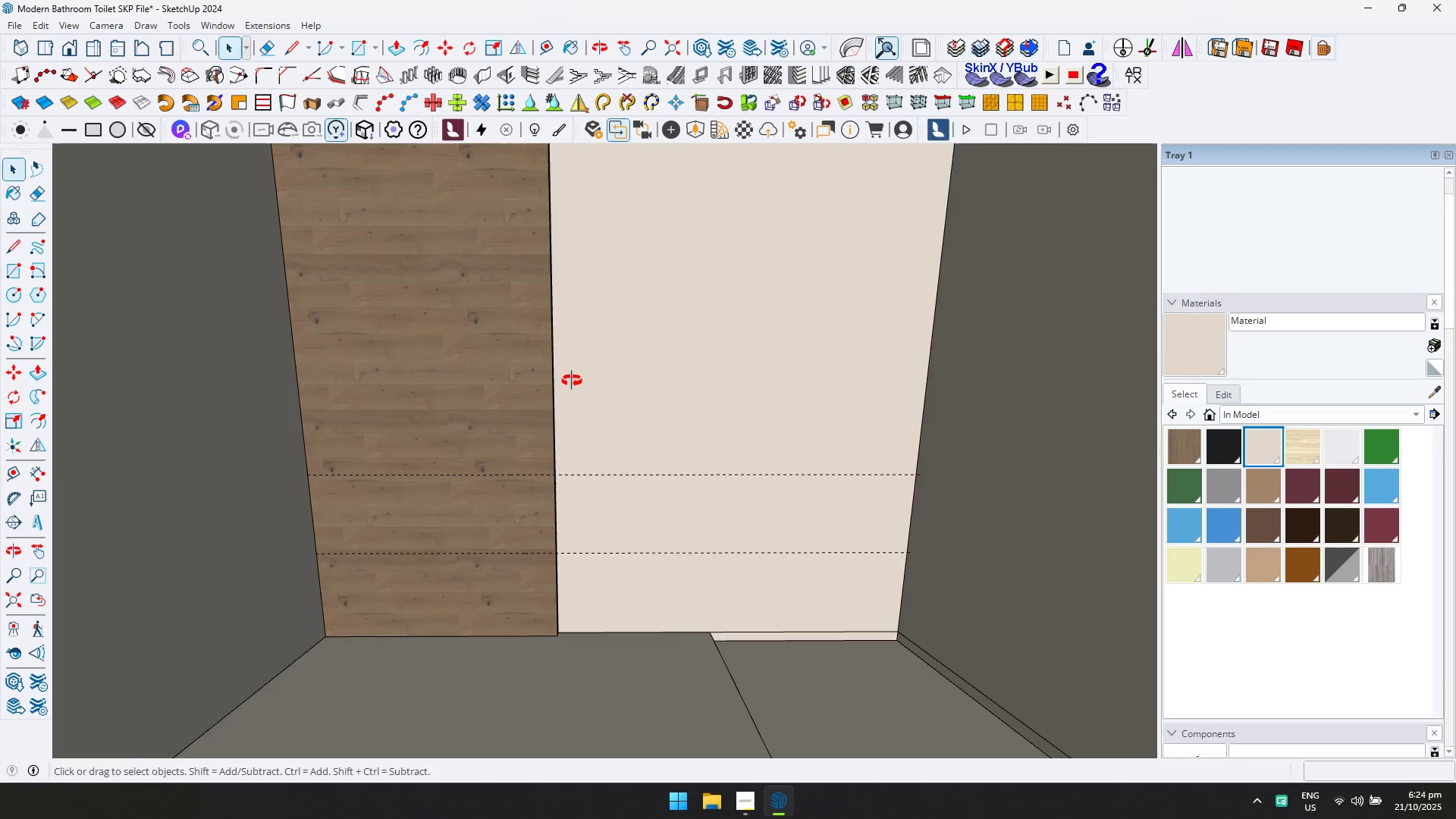 
hold_key(key=ShiftLeft, duration=0.39)
 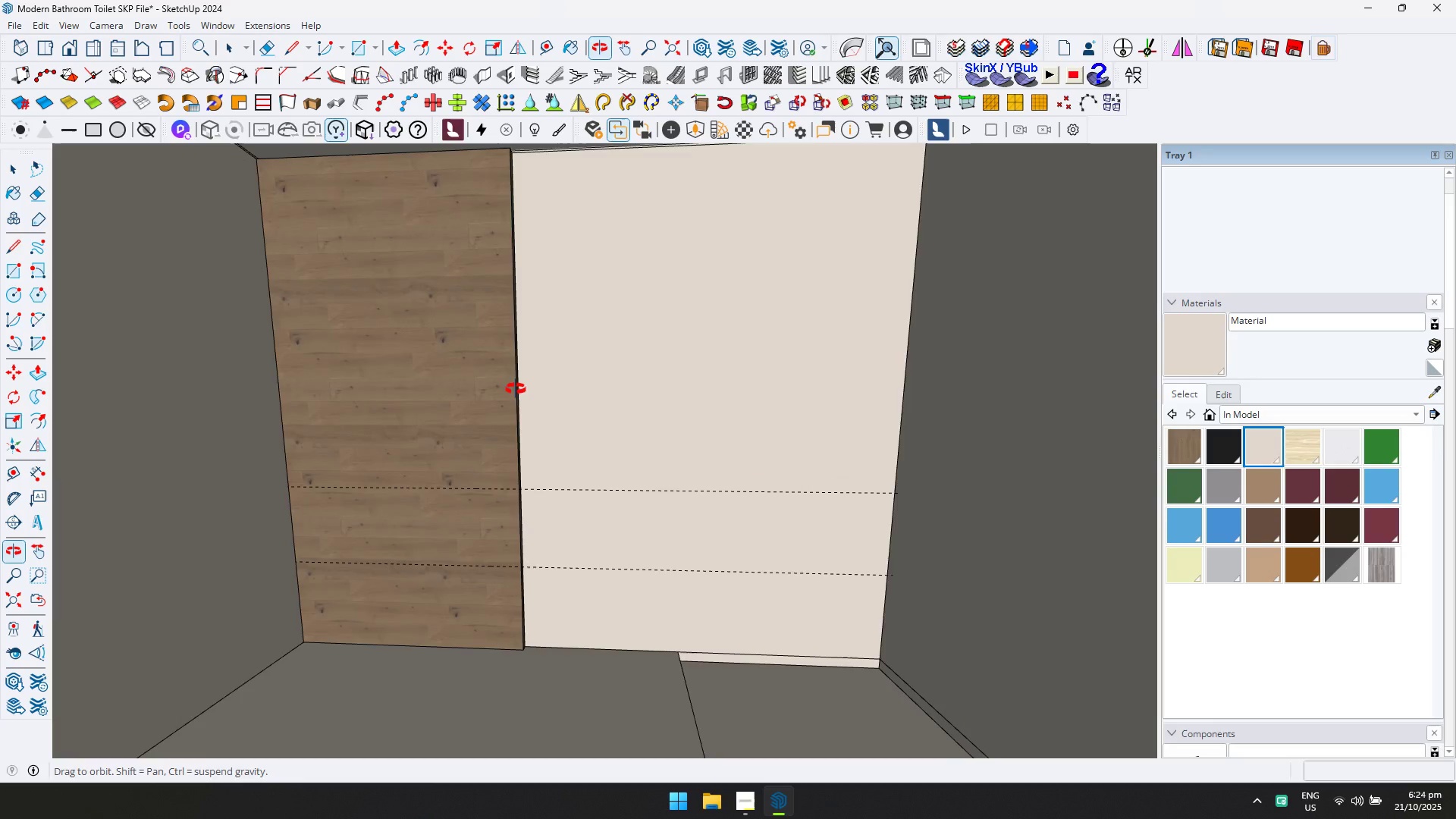 
hold_key(key=ShiftLeft, duration=0.3)
 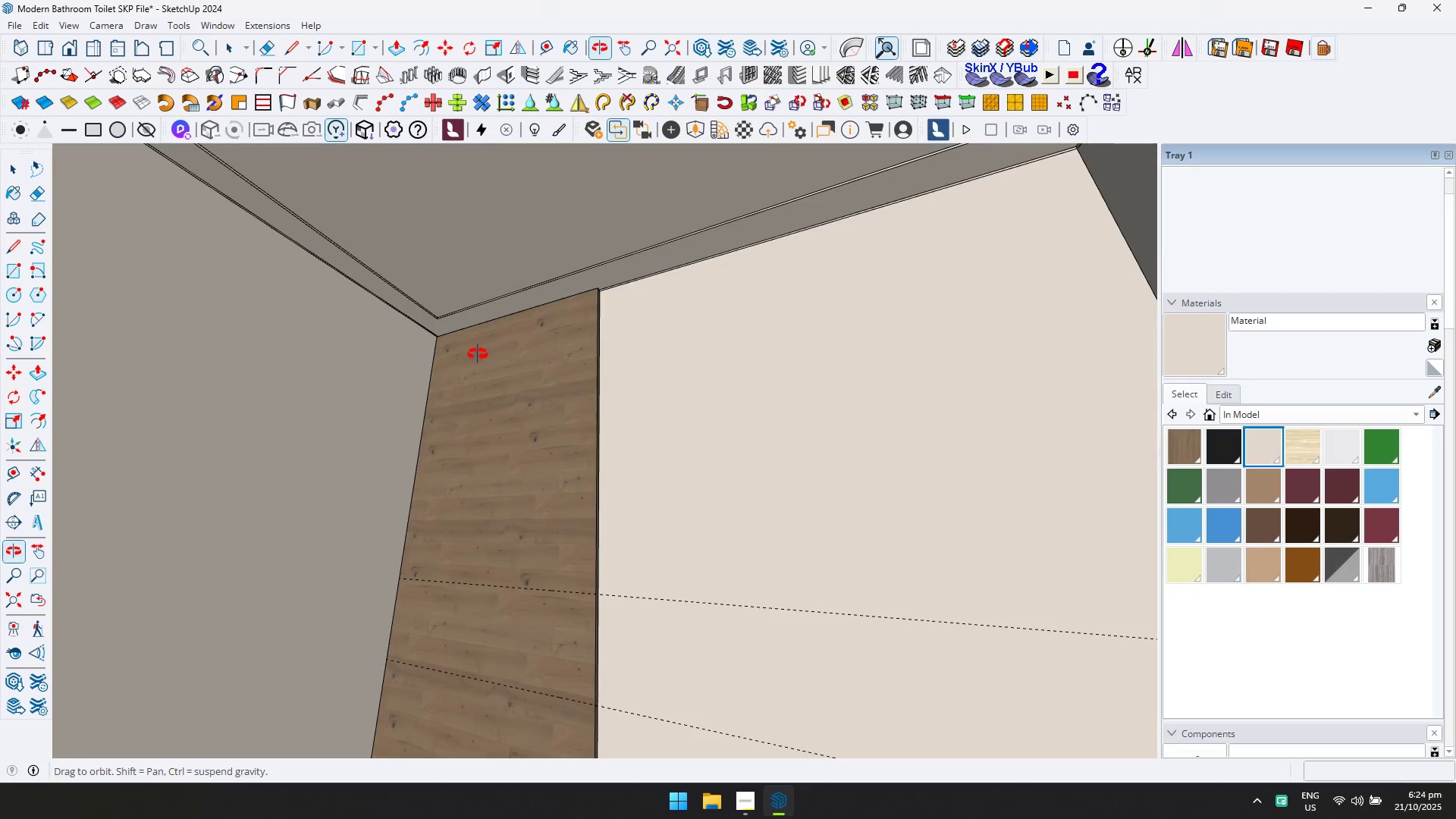 
double_click([557, 249])
 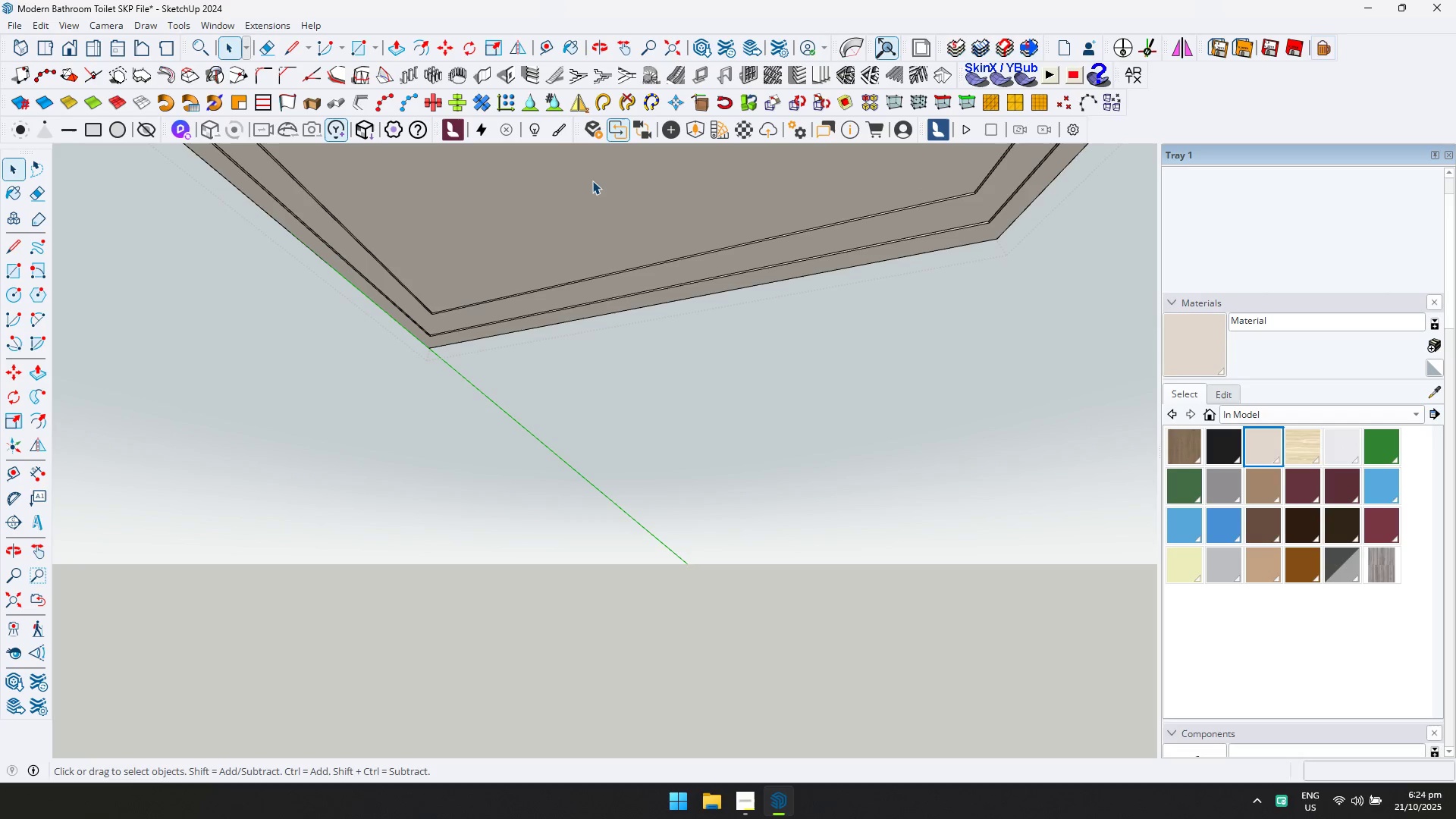 
triple_click([592, 180])
 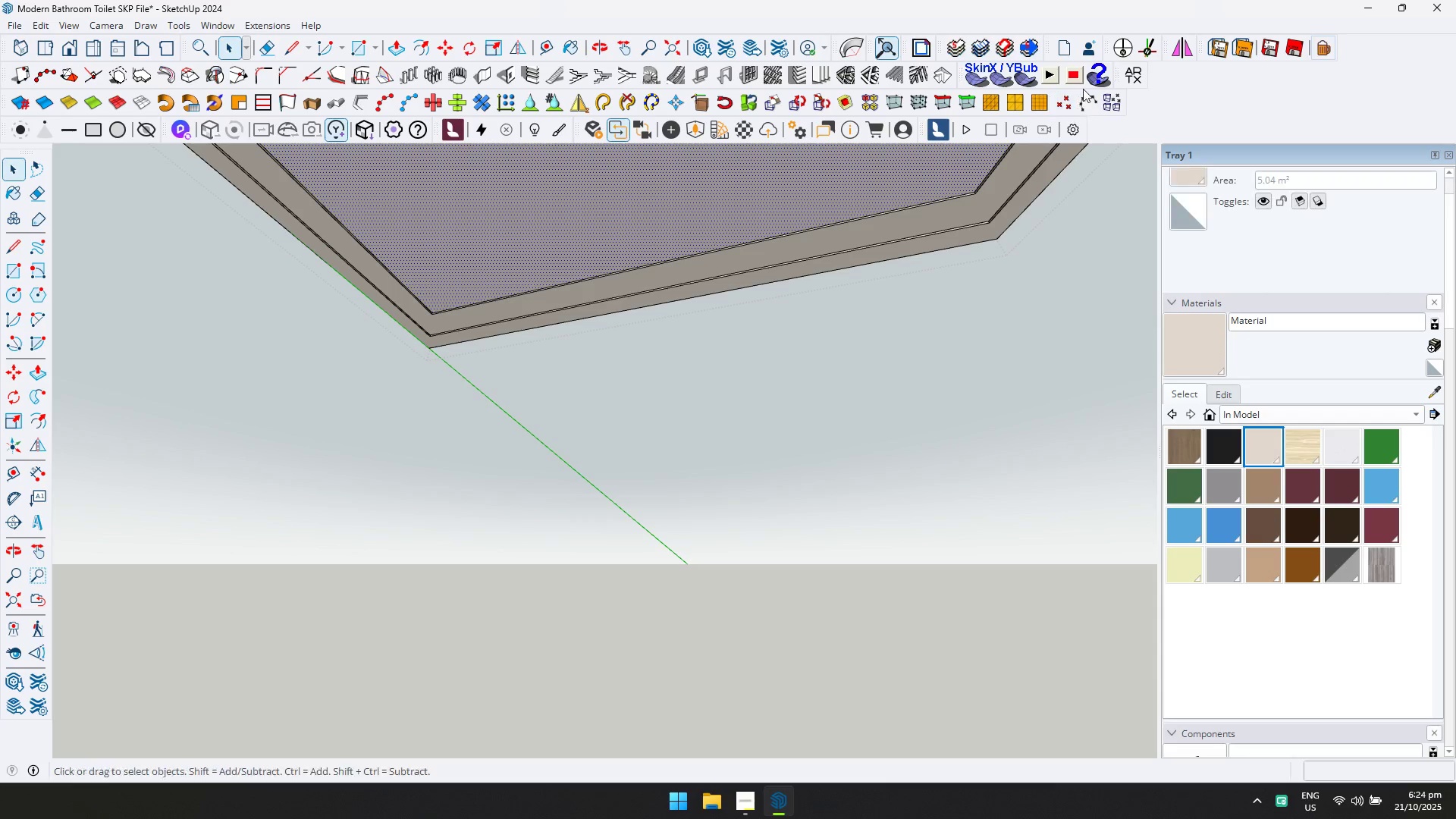 
left_click([1139, 78])
 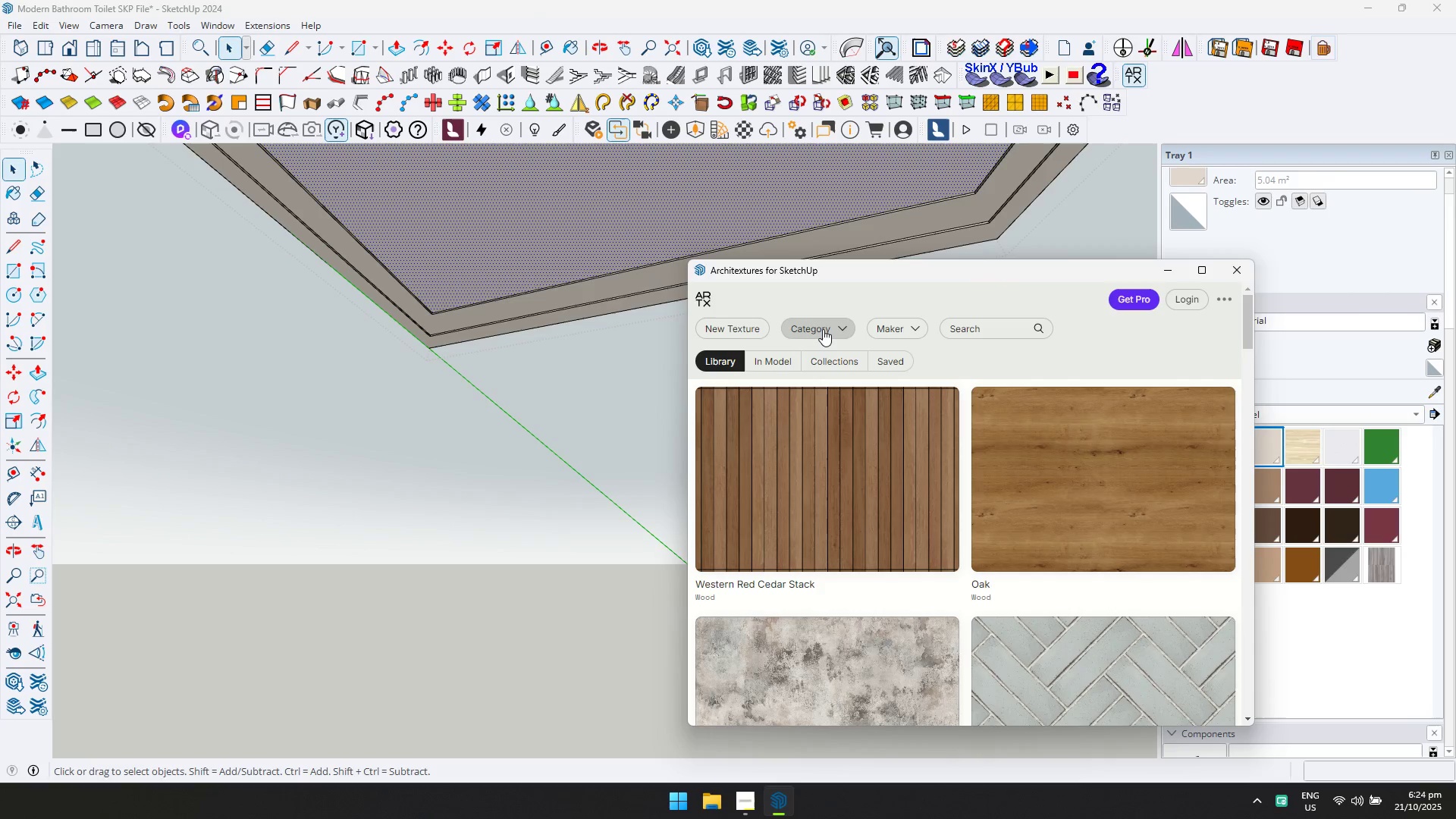 
left_click([816, 329])
 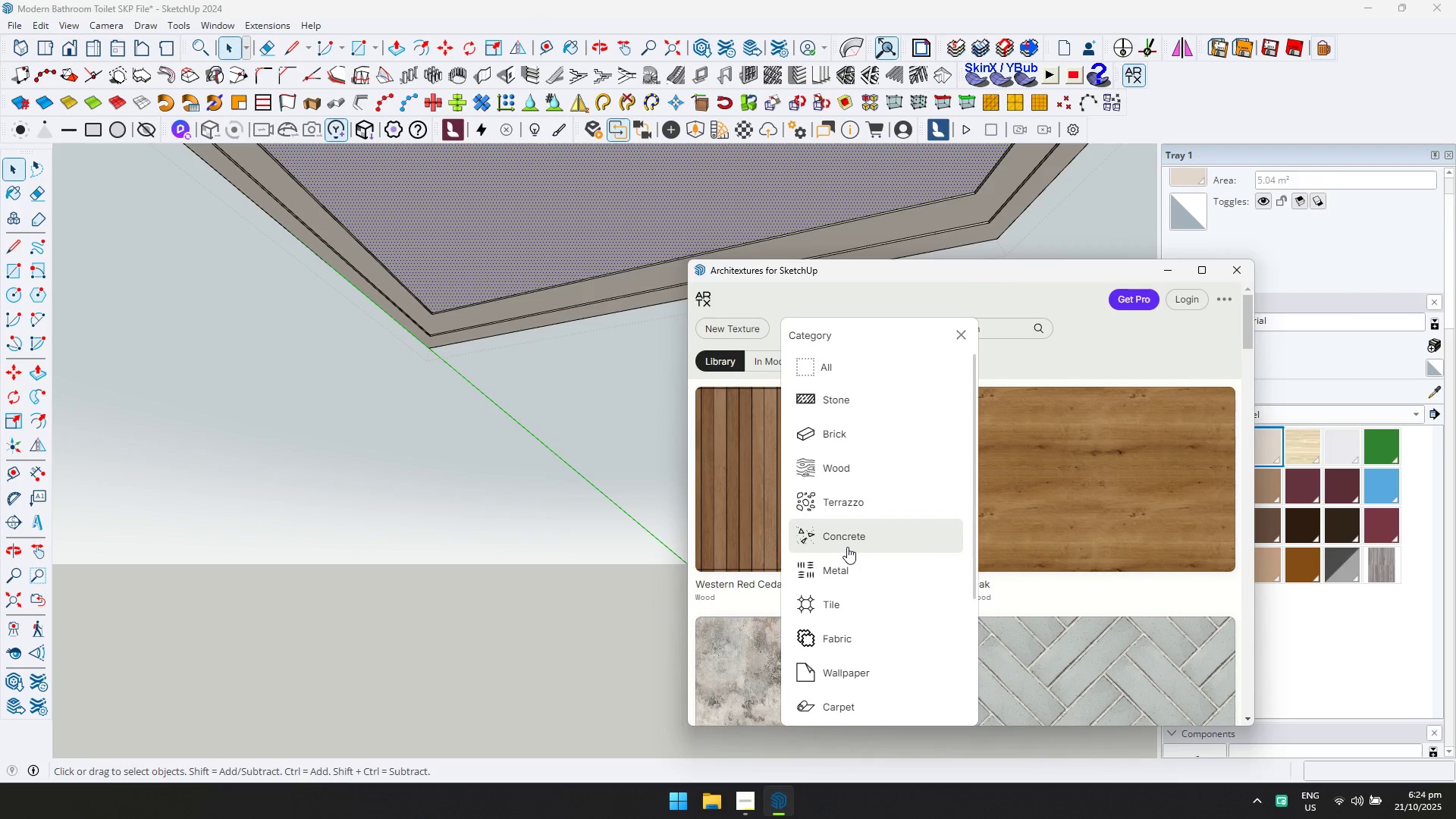 
scroll: coordinate [457, 287], scroll_direction: down, amount: 1.0
 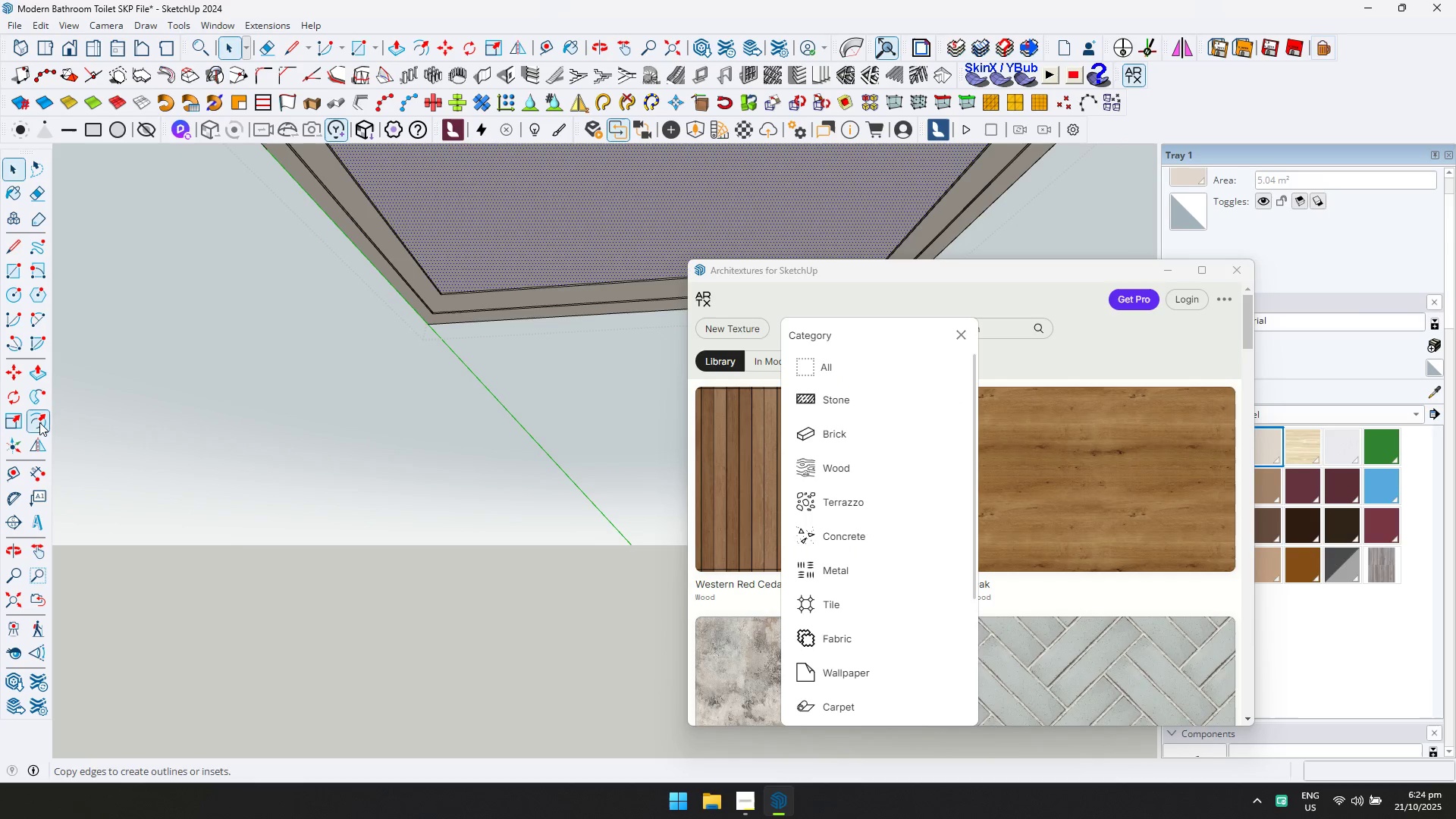 
double_click([496, 231])
 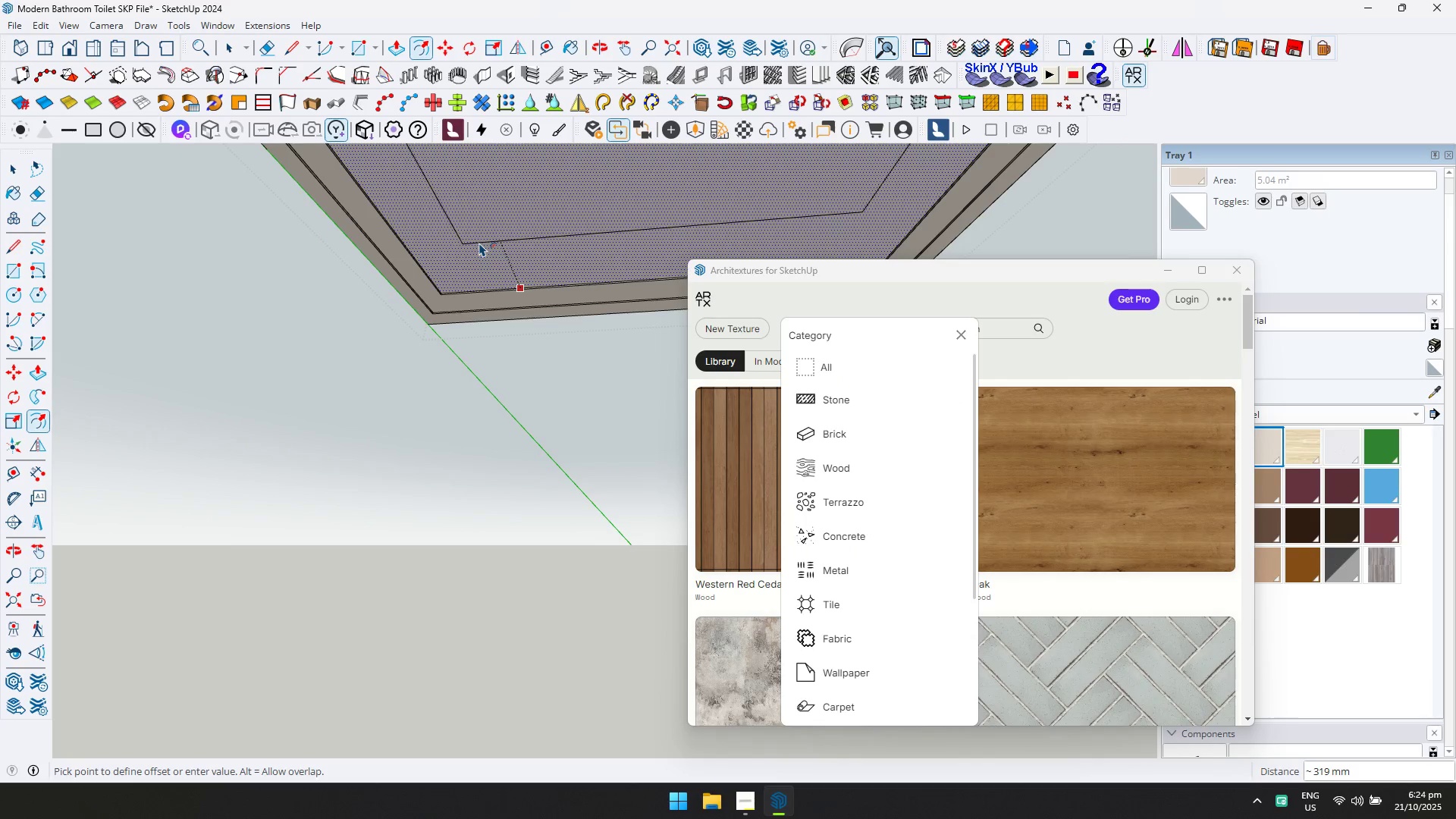 
type(25\)
 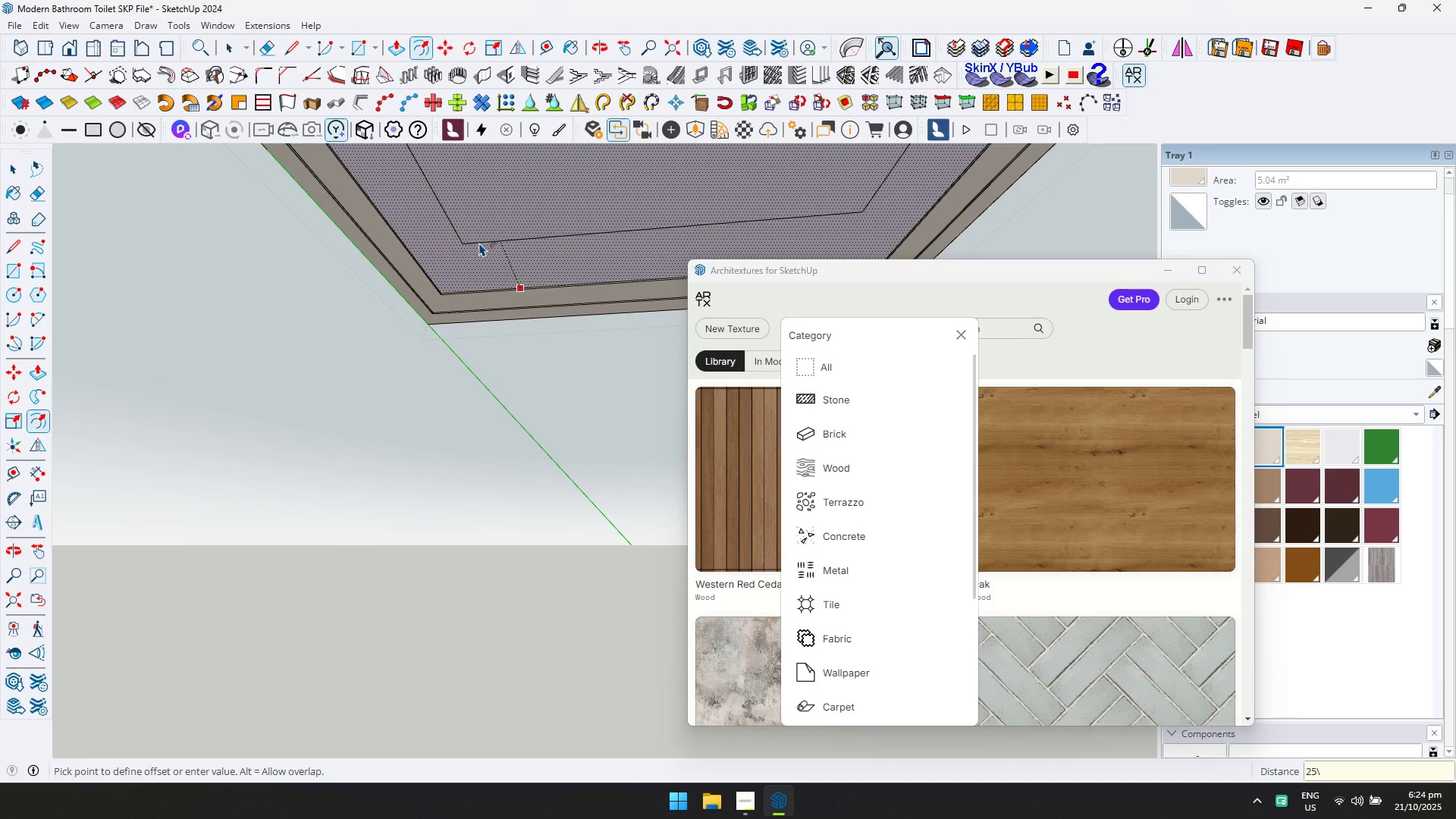 
key(Enter)
 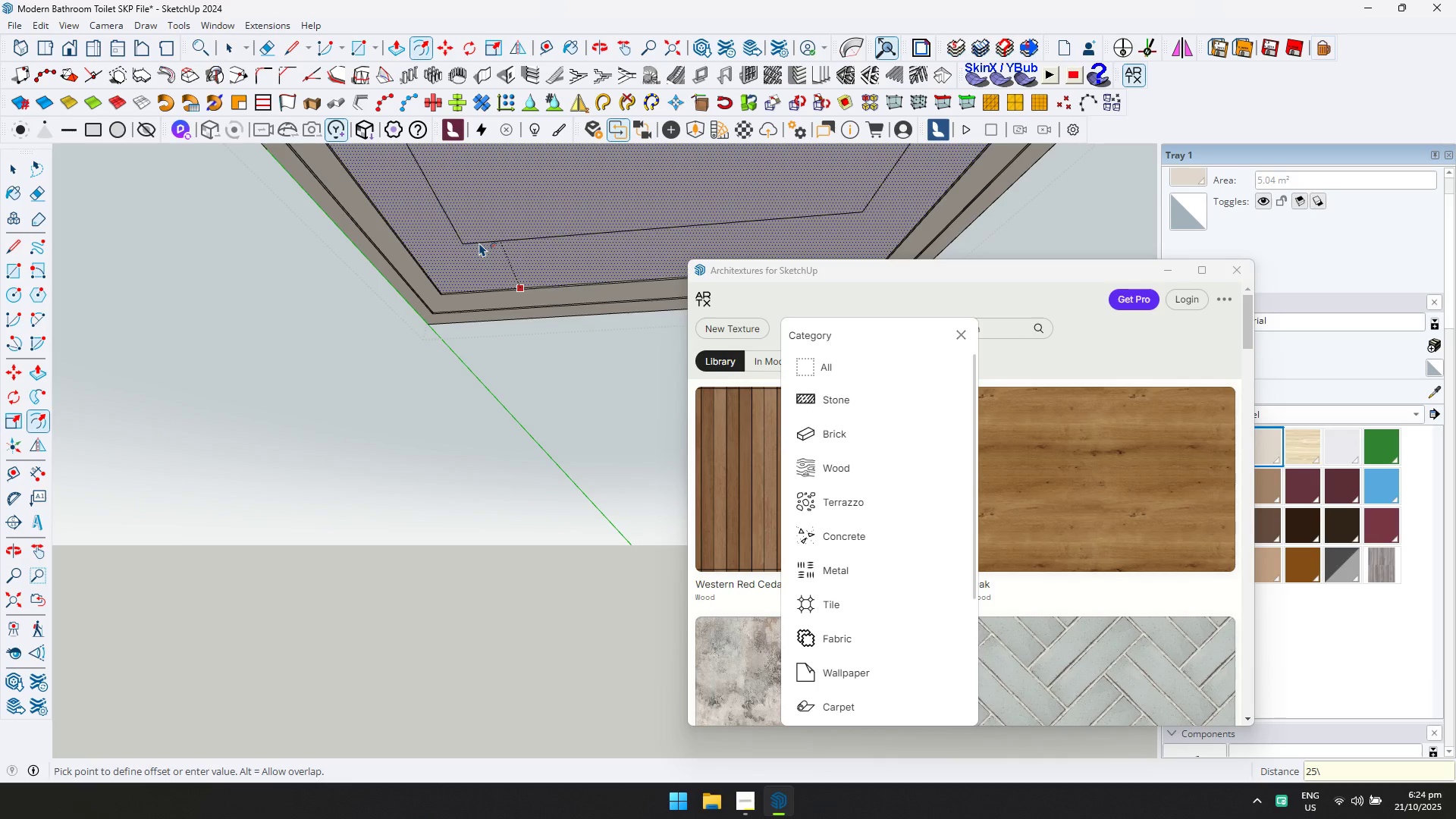 
key(Backspace)
 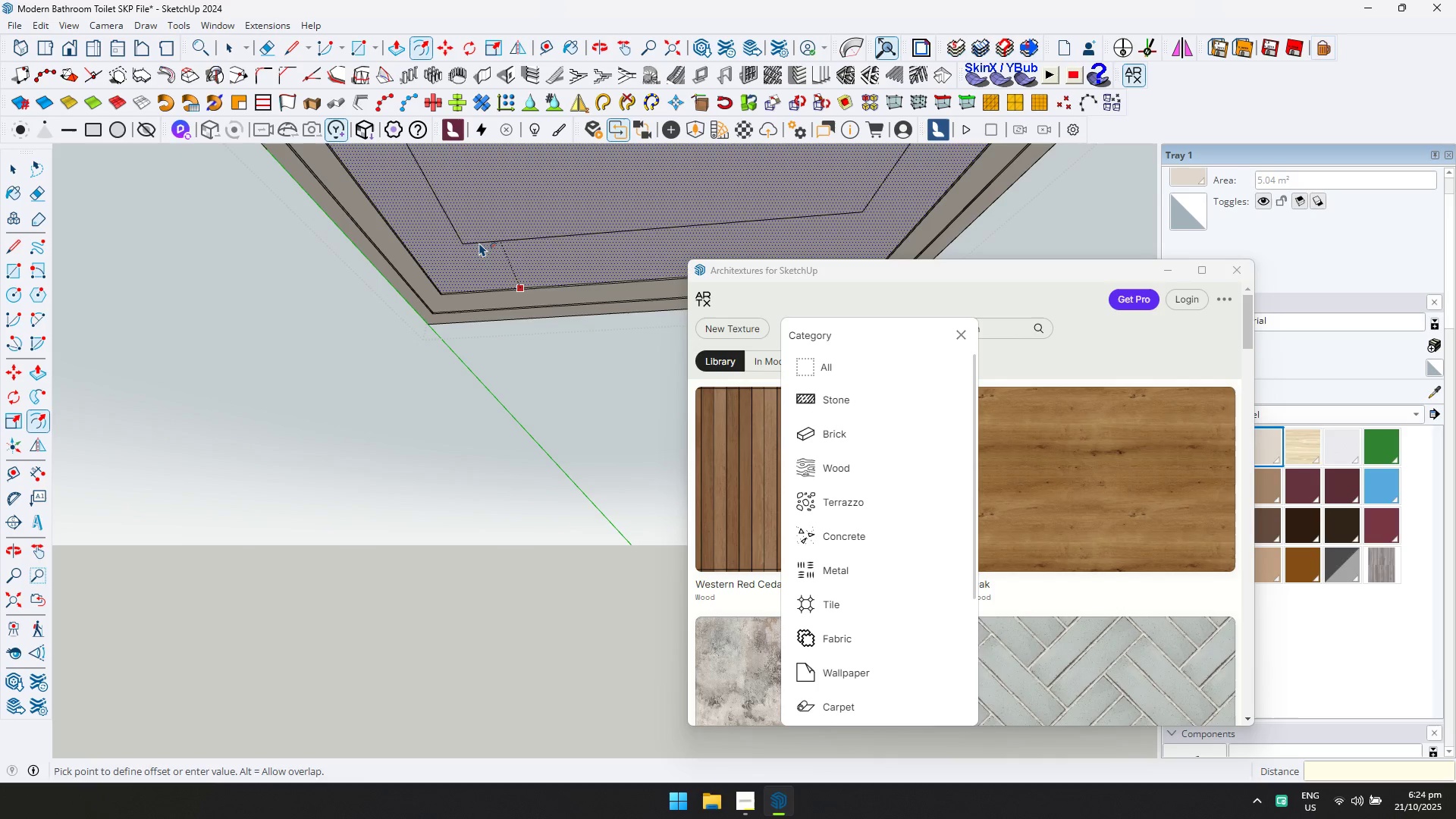 
key(Enter)
 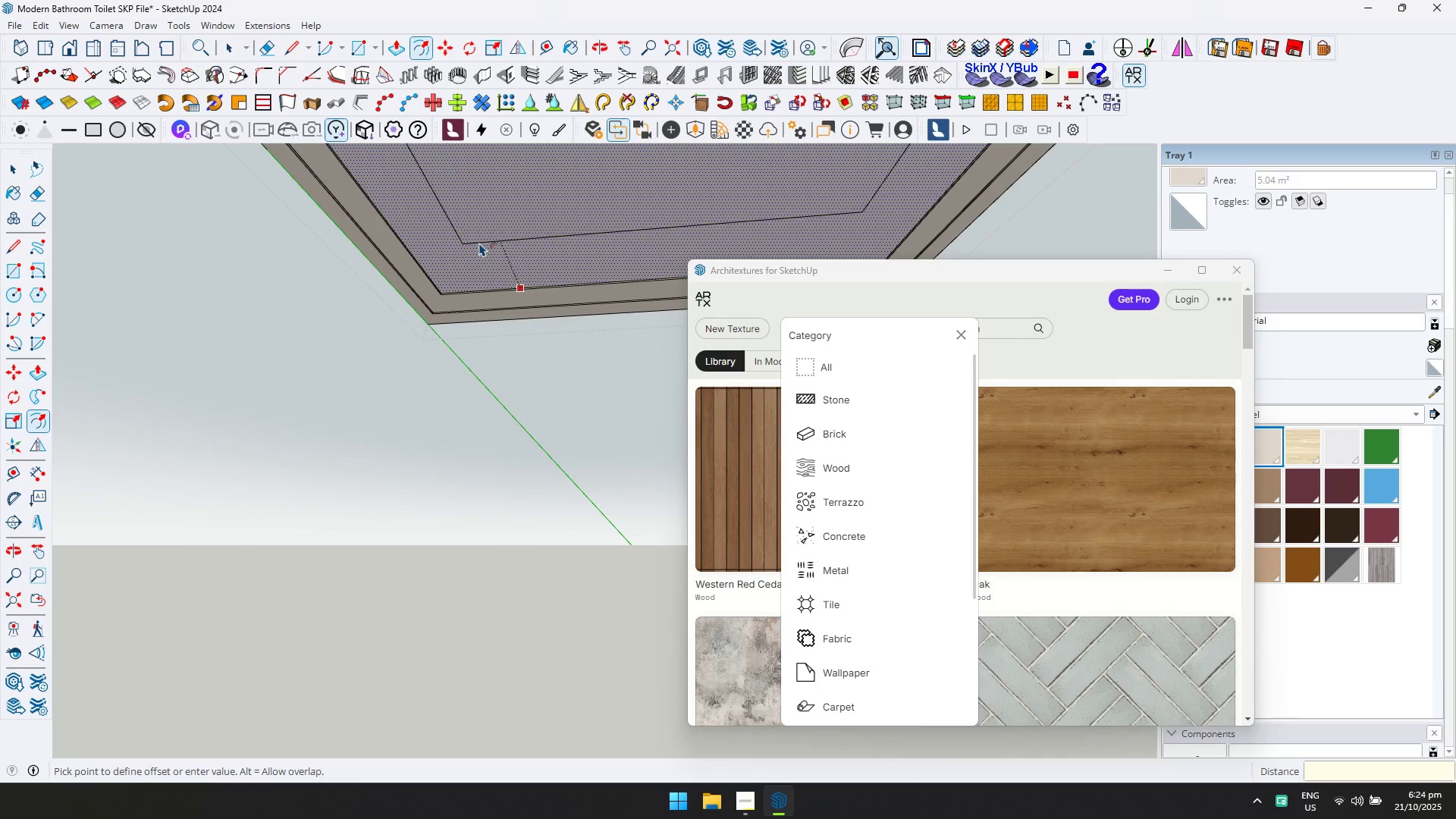 
type(25)
 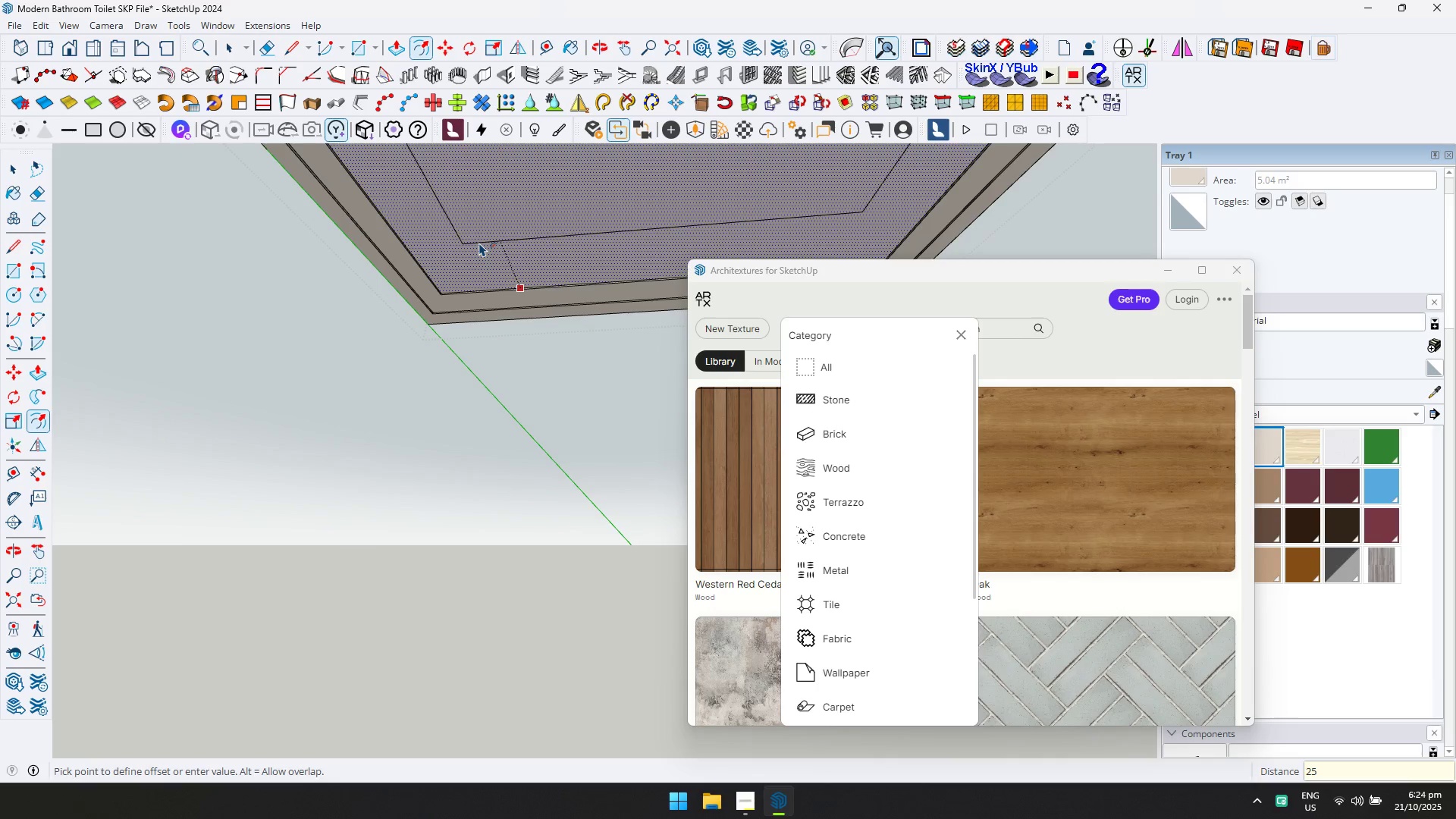 
key(Enter)
 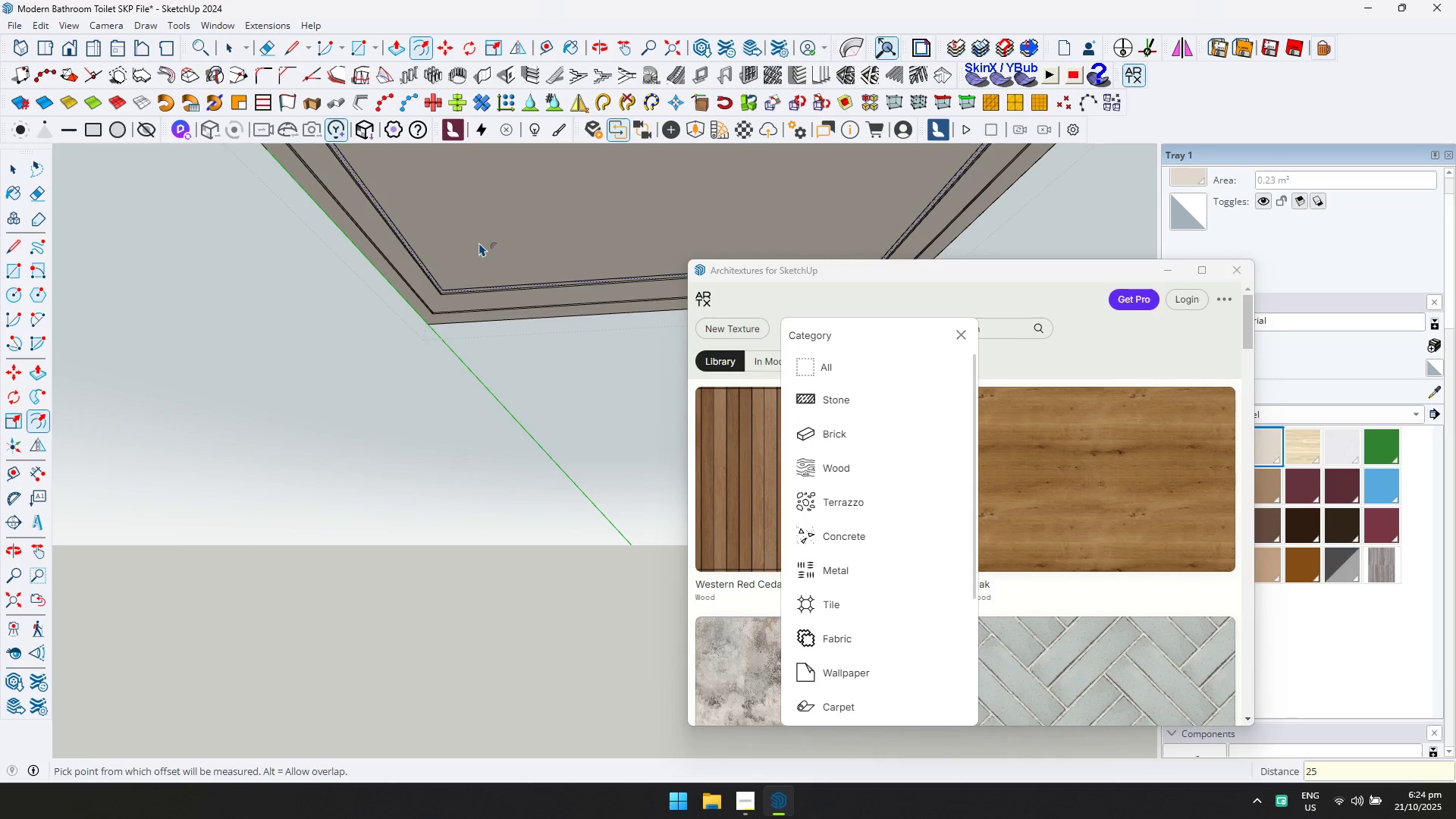 
scroll: coordinate [446, 294], scroll_direction: up, amount: 17.0
 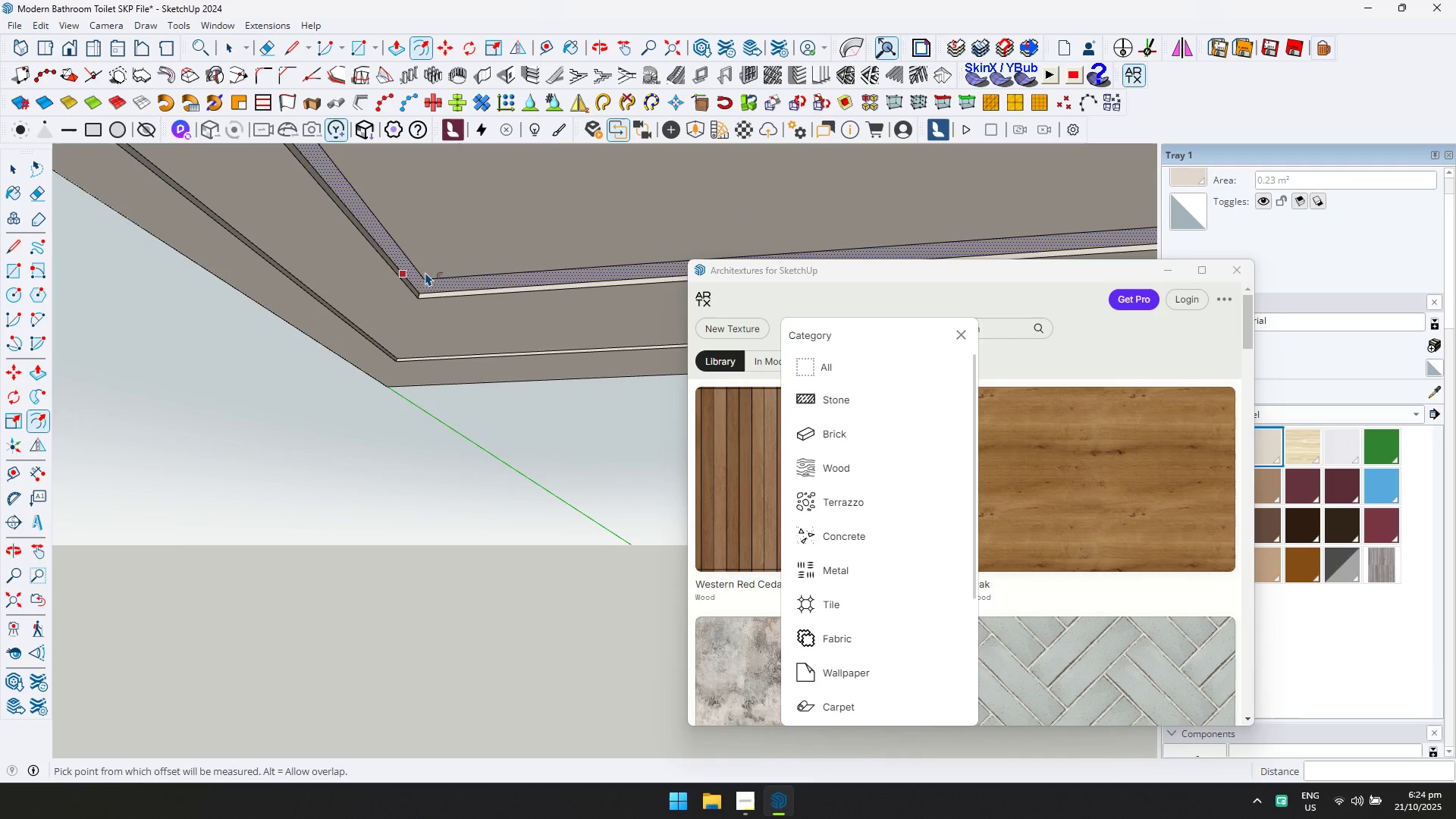 
type(p10)
 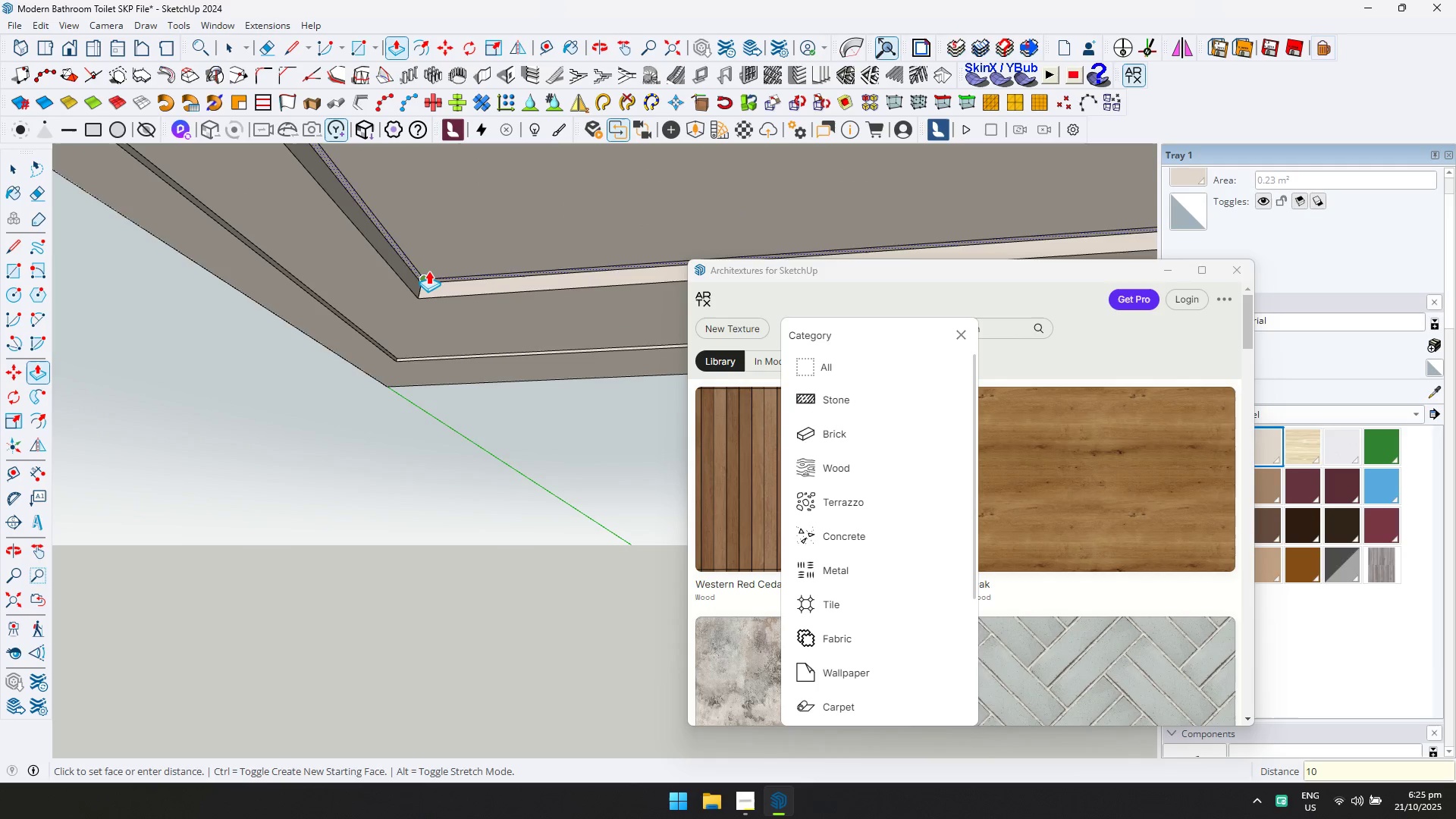 
key(Enter)
 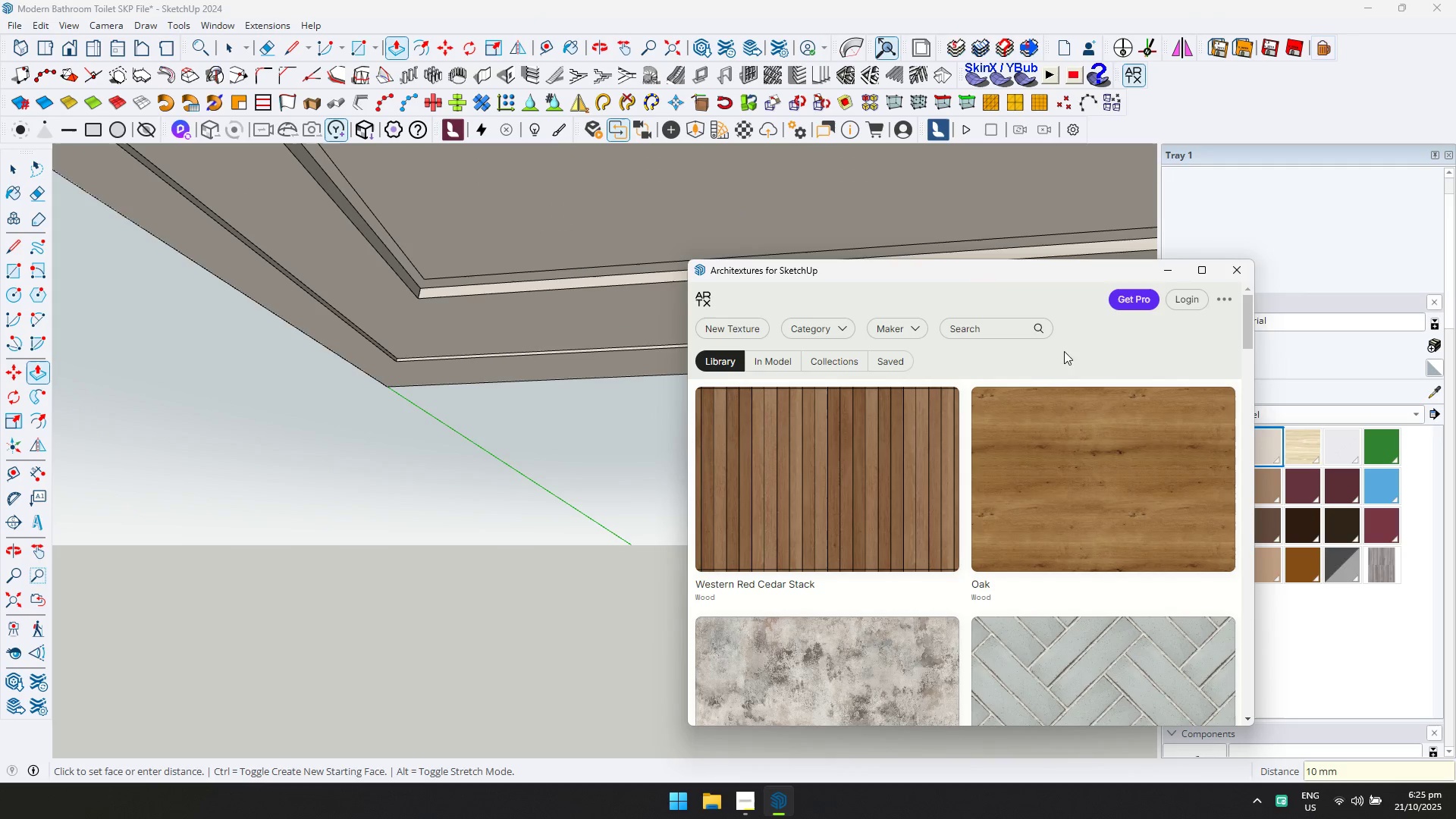 
left_click([1225, 274])
 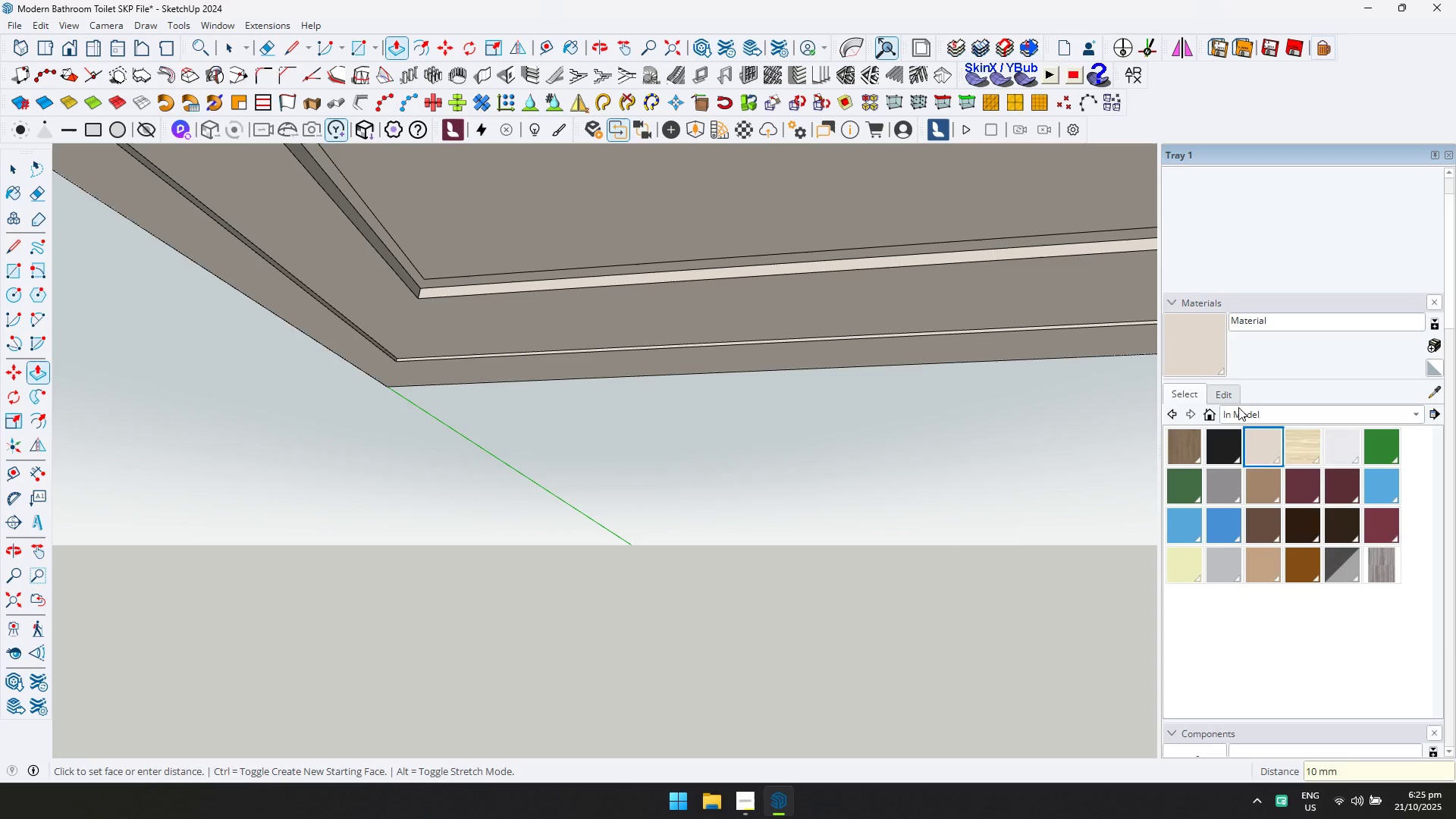 
left_click([1238, 413])
 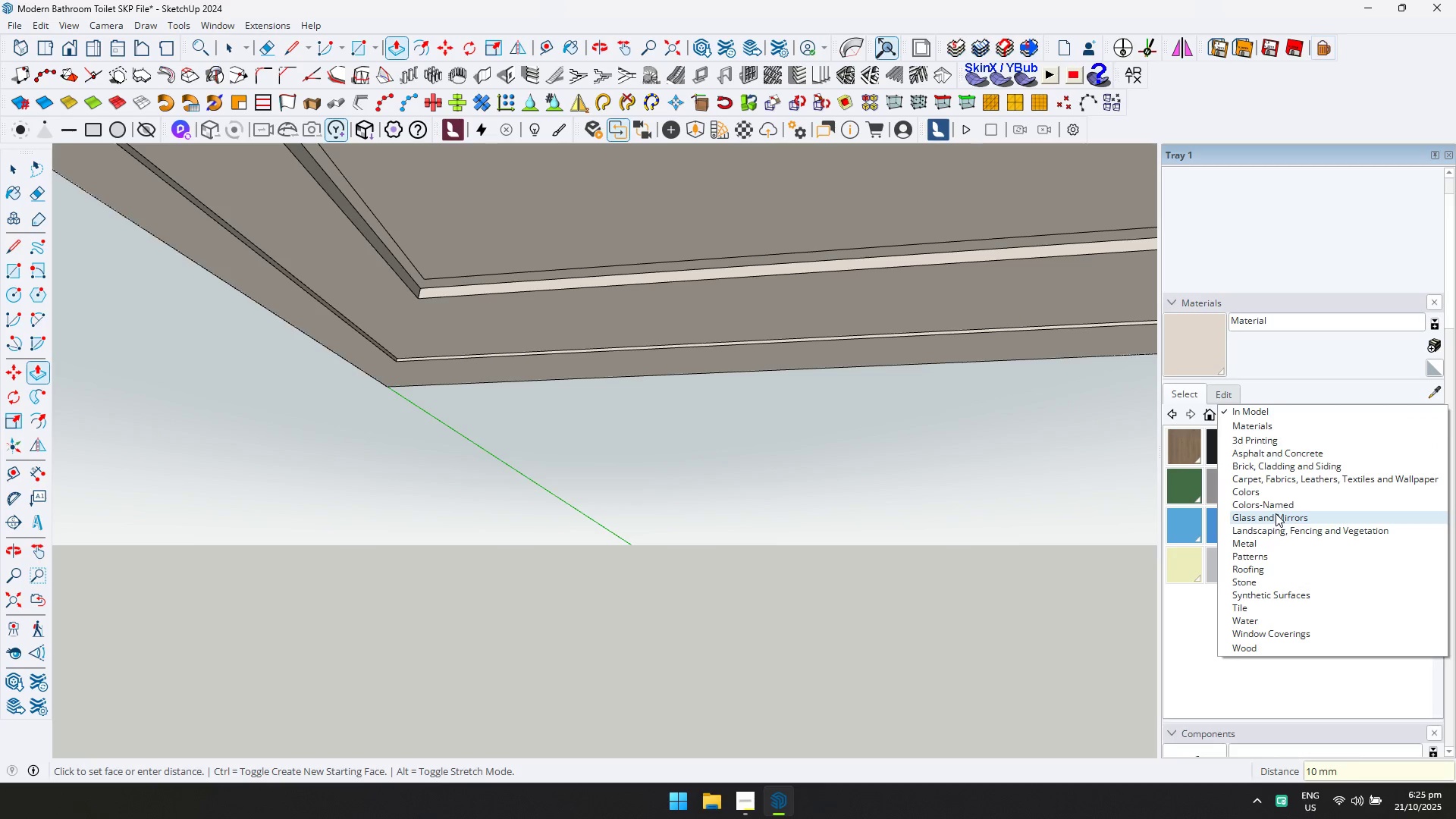 
left_click([1275, 509])
 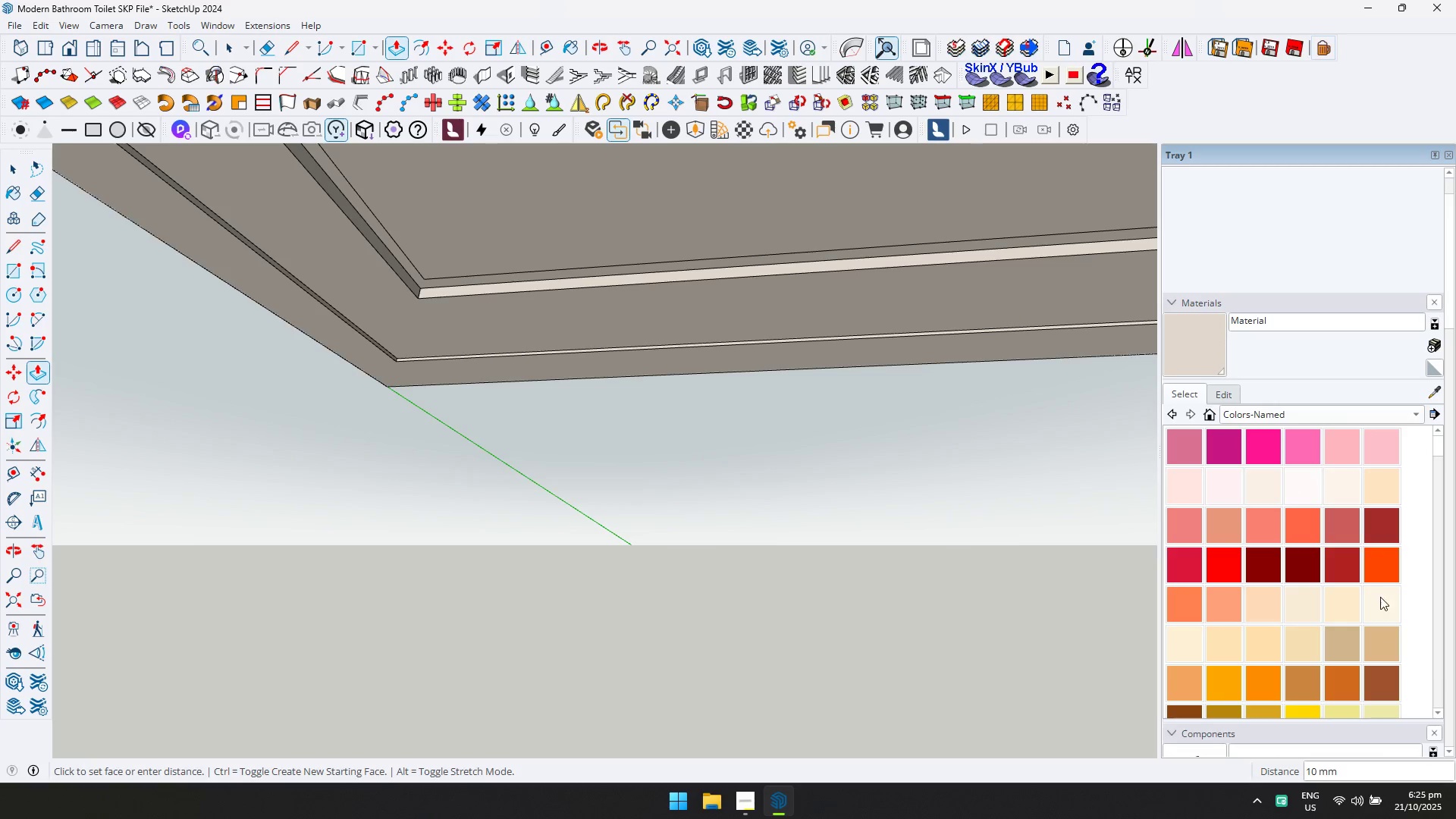 
left_click([1382, 603])
 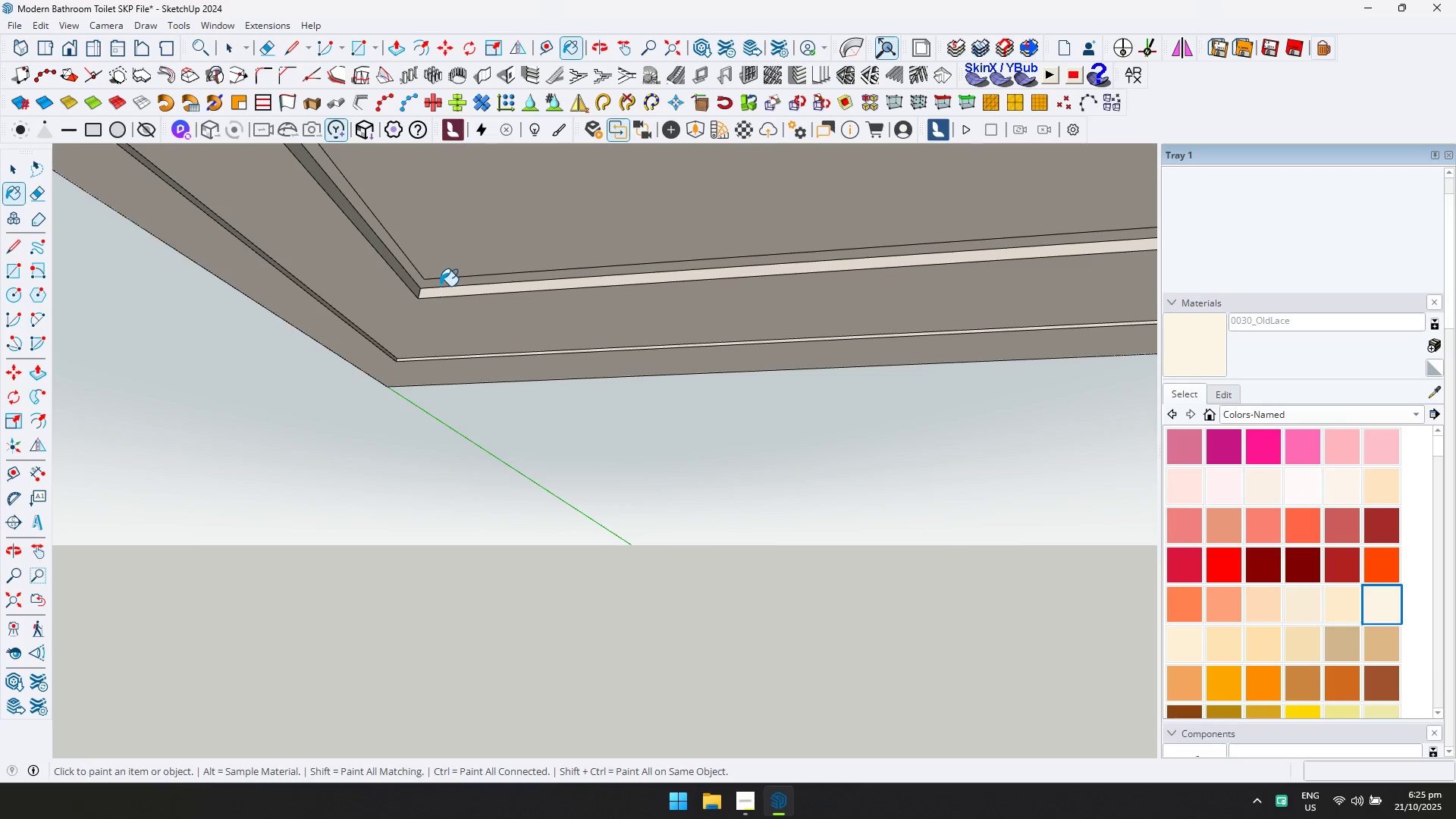 
double_click([441, 282])
 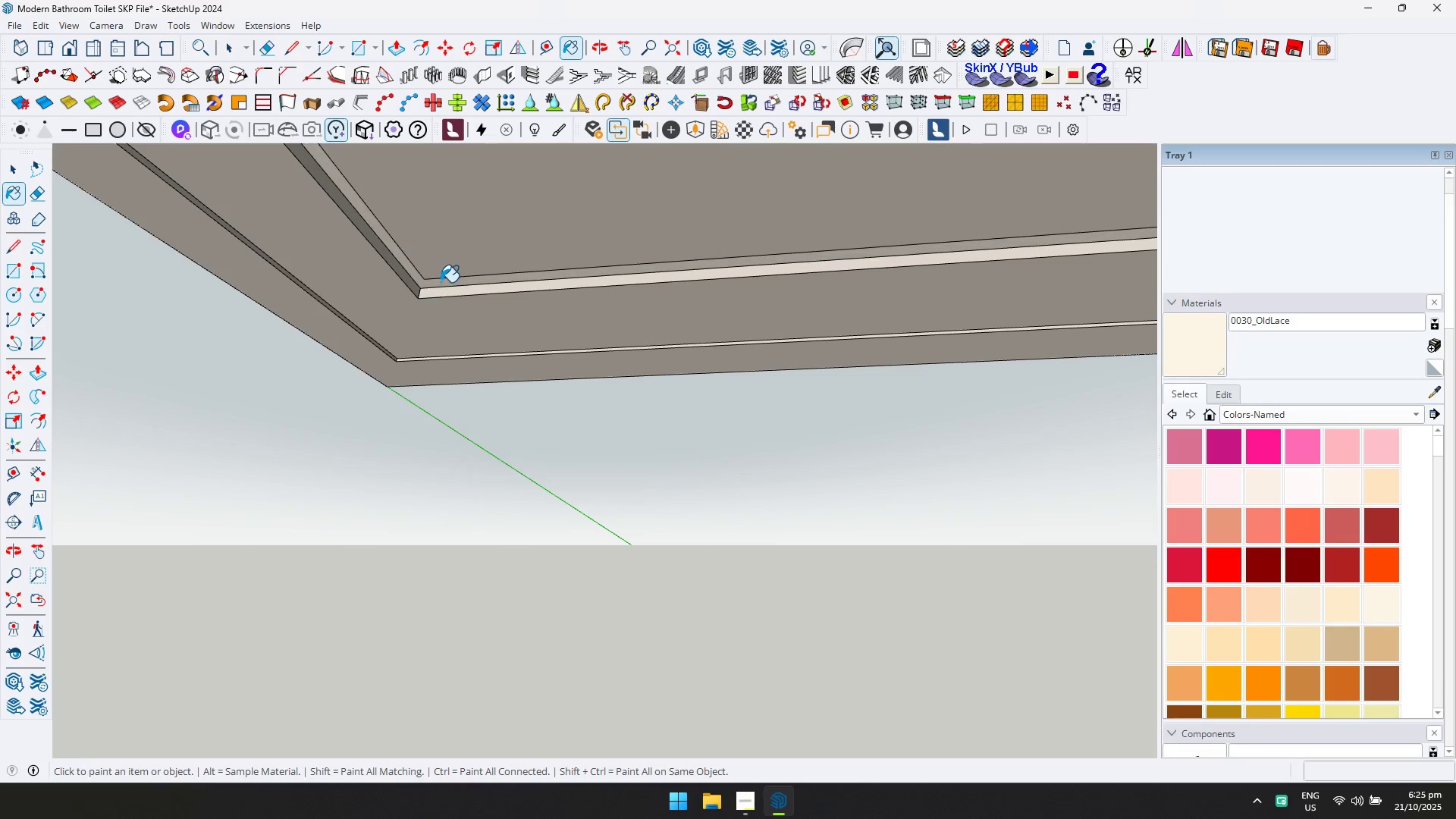 
triple_click([441, 282])
 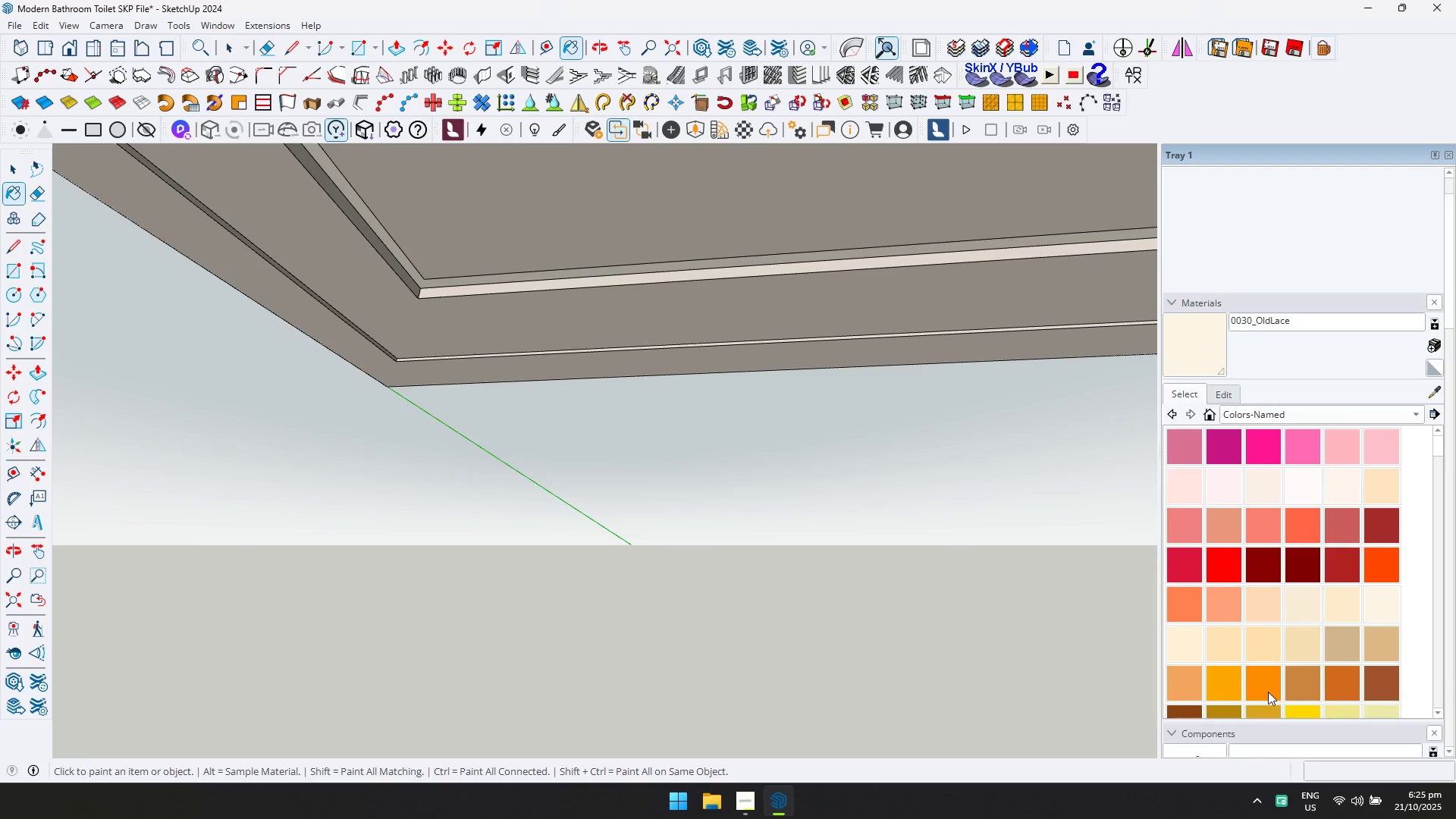 
left_click([1229, 683])
 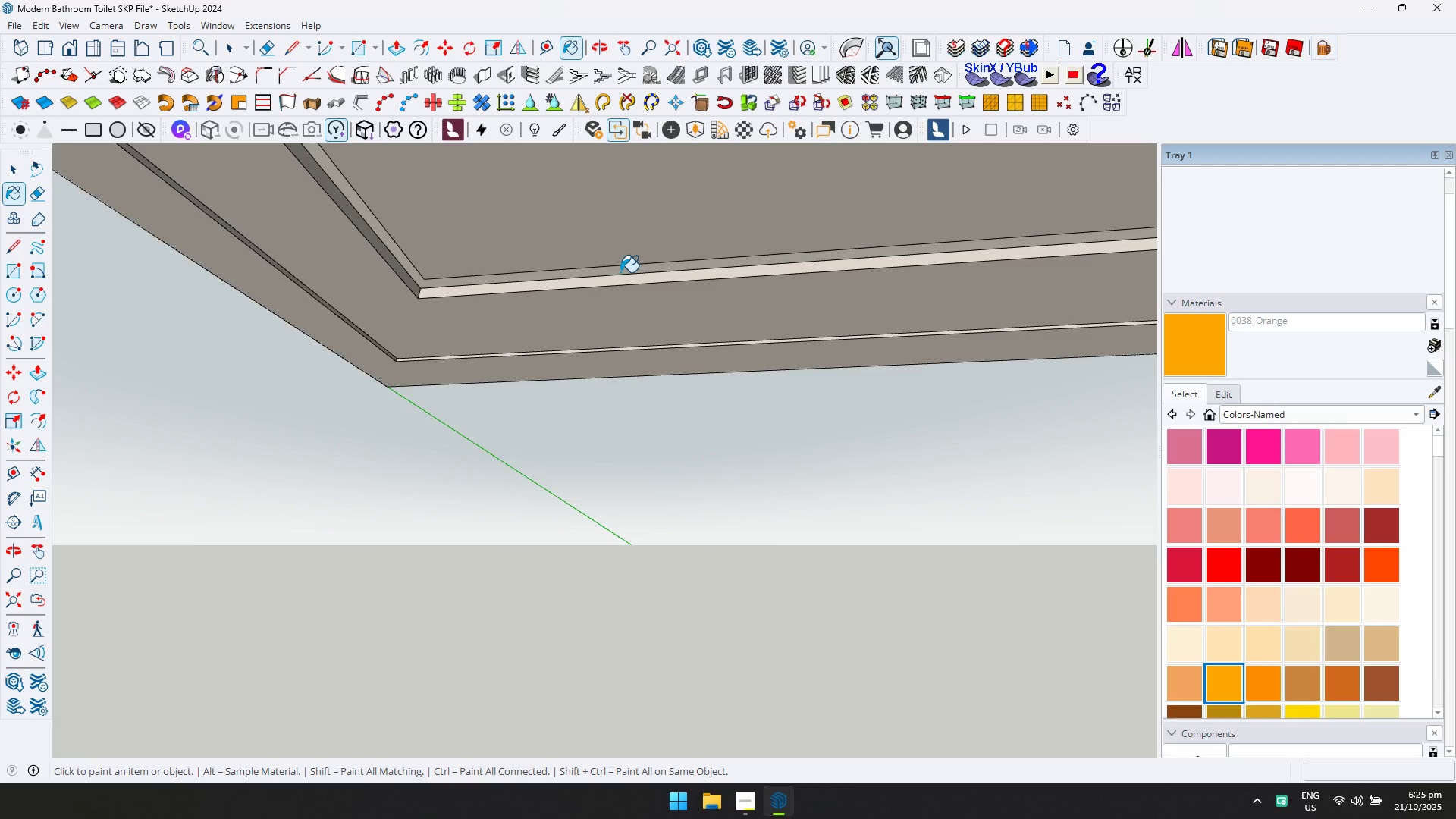 
left_click([620, 271])
 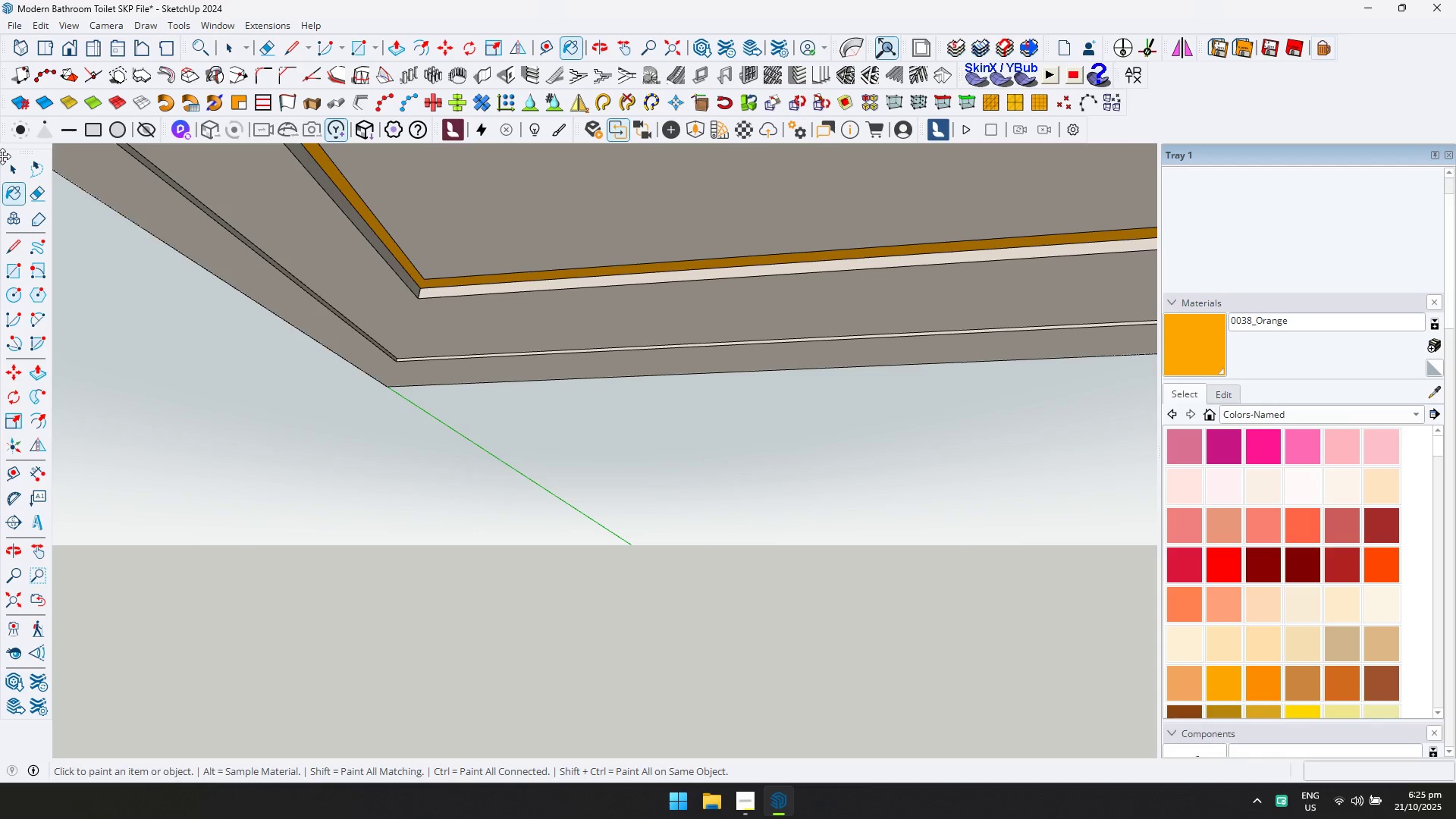 
double_click([5, 165])
 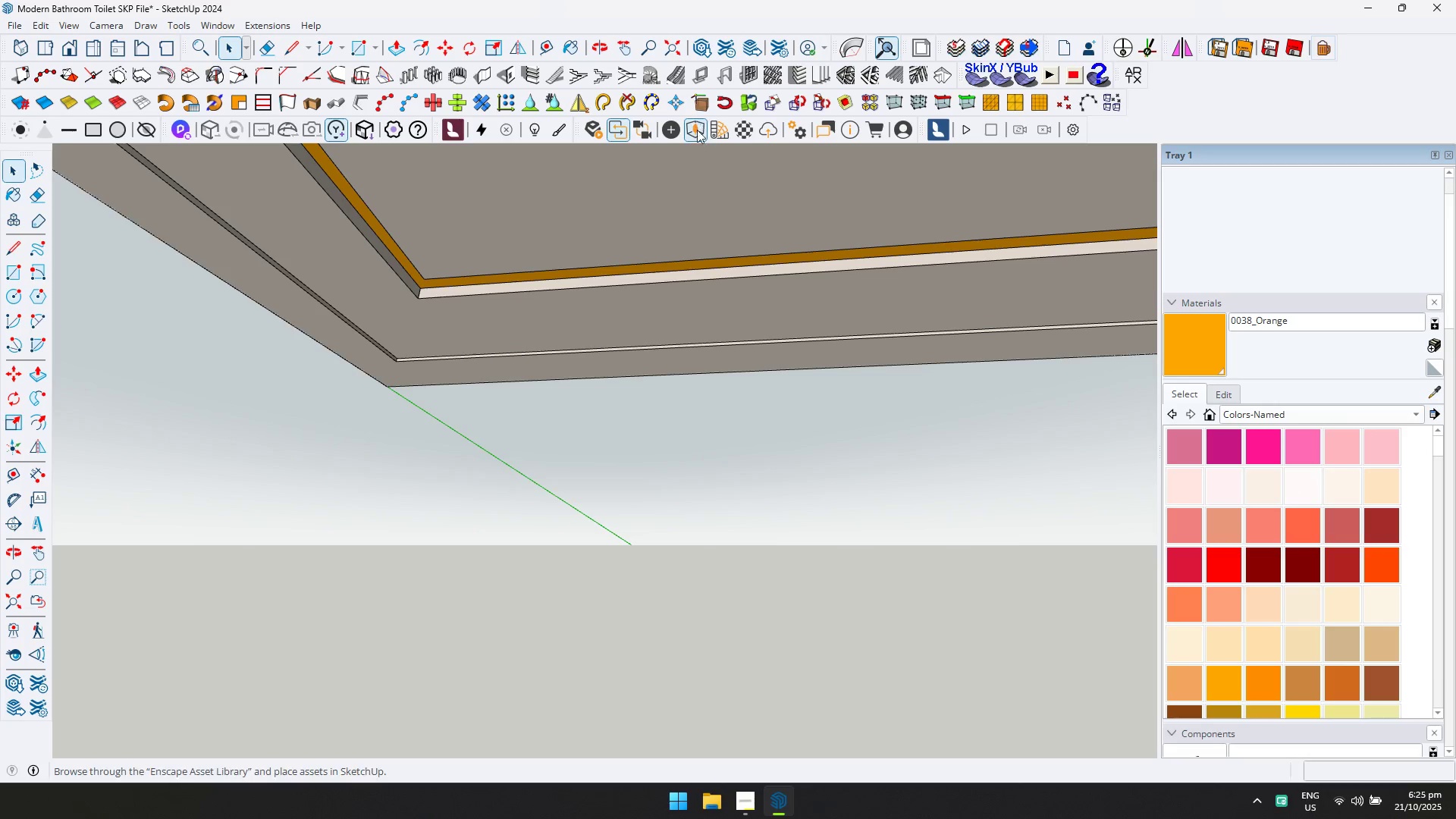 
left_click([736, 136])
 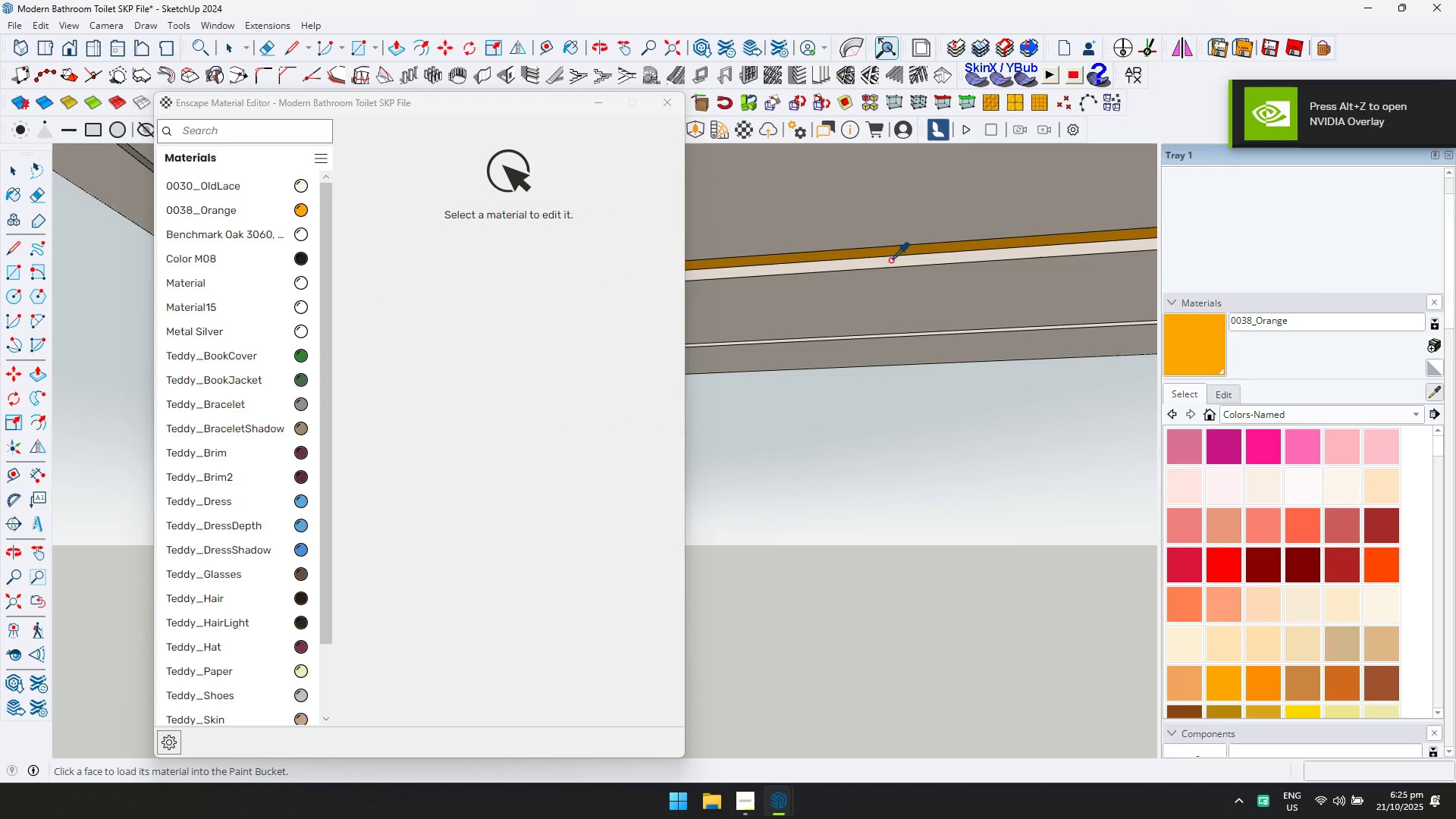 
left_click([898, 253])
 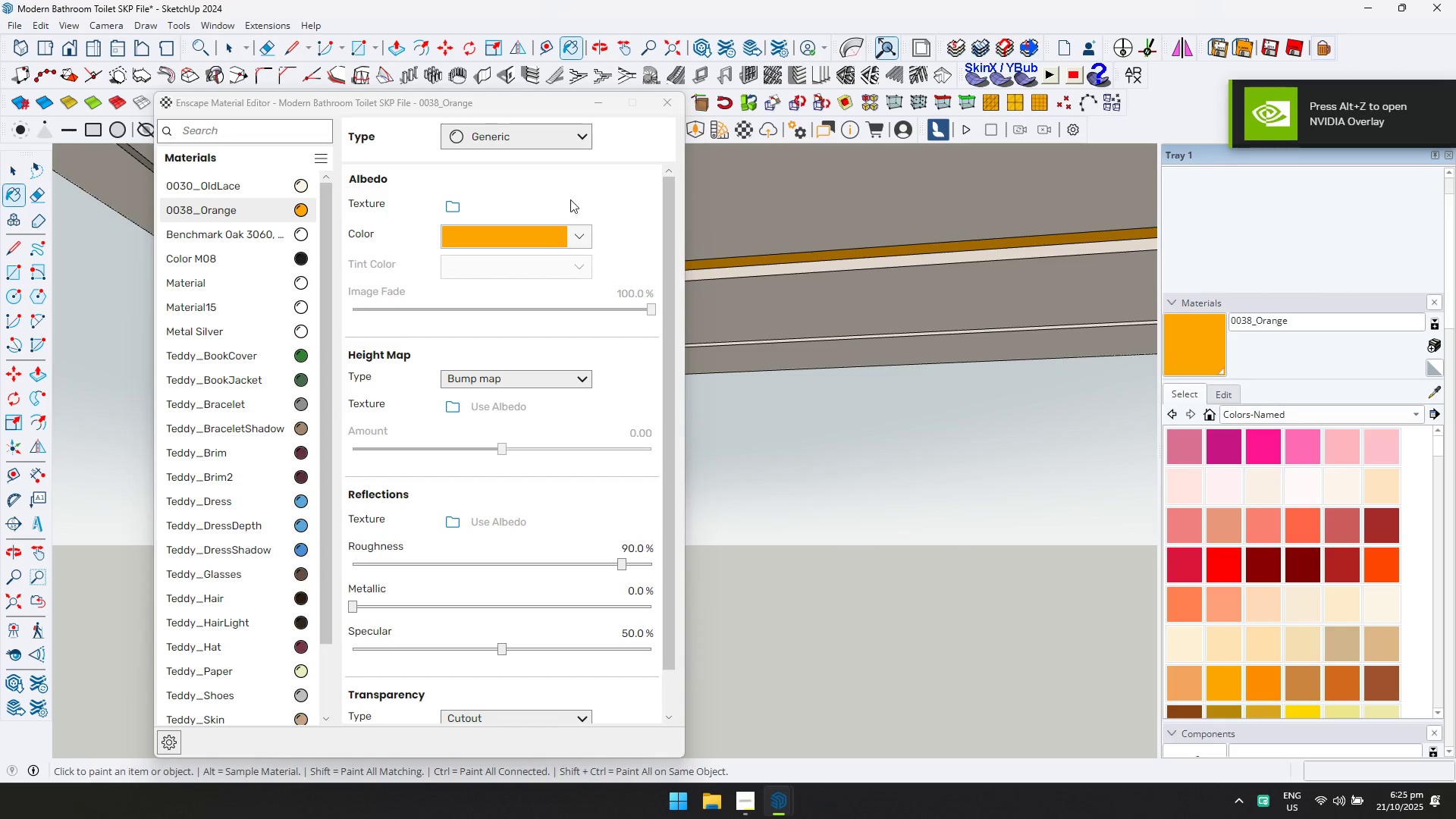 
left_click([557, 149])
 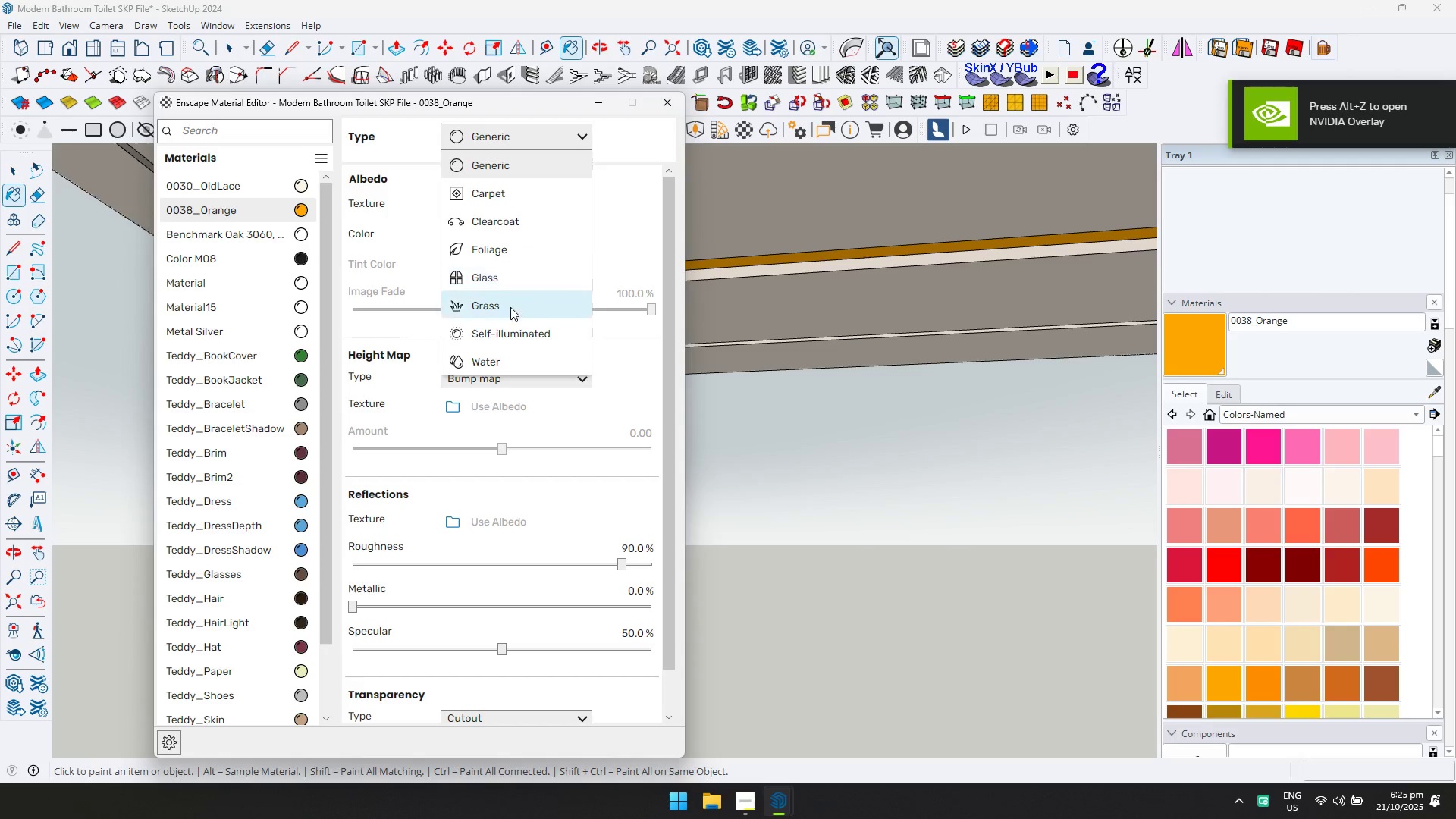 
left_click([505, 338])
 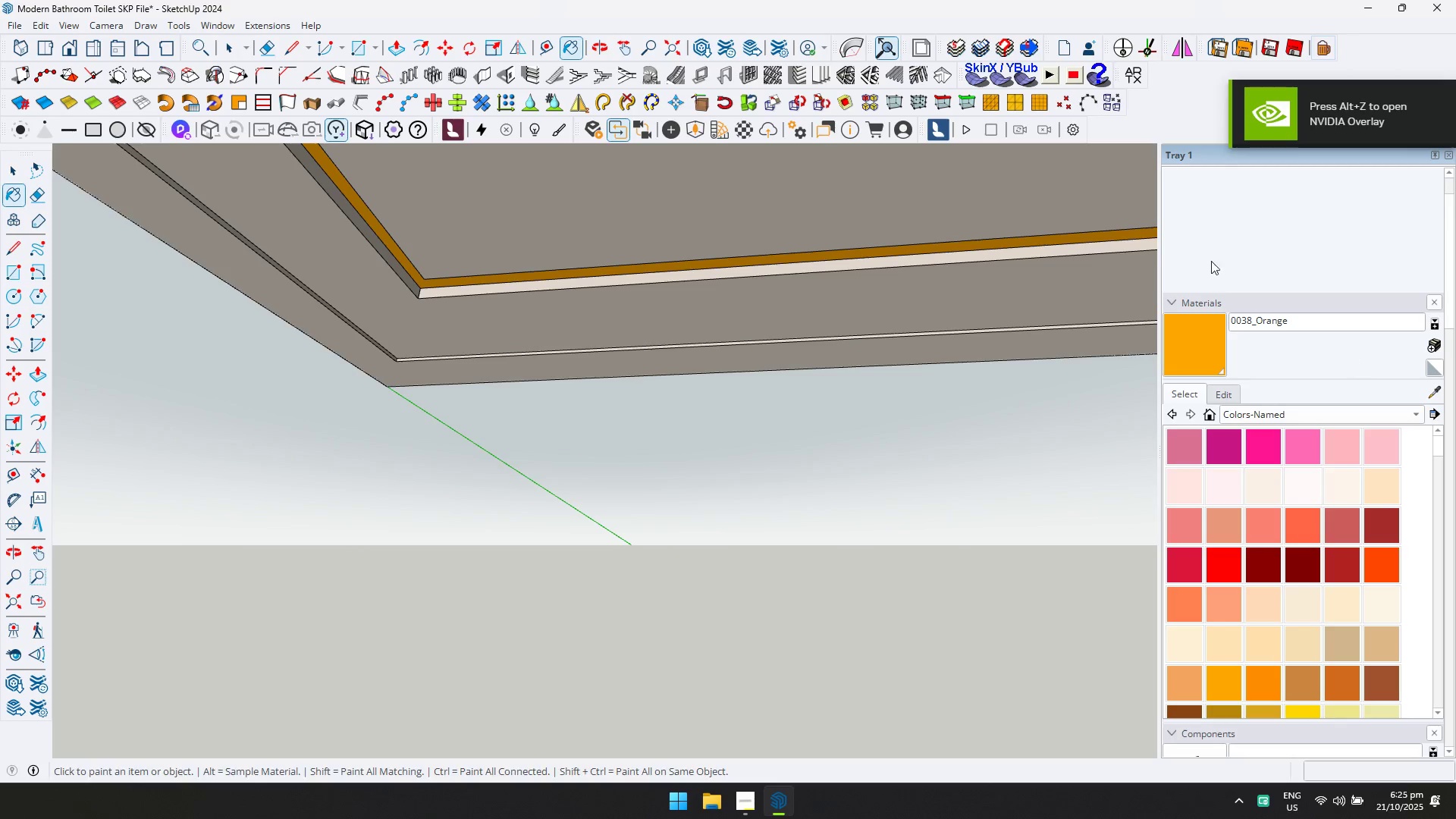 
left_click([745, 129])
 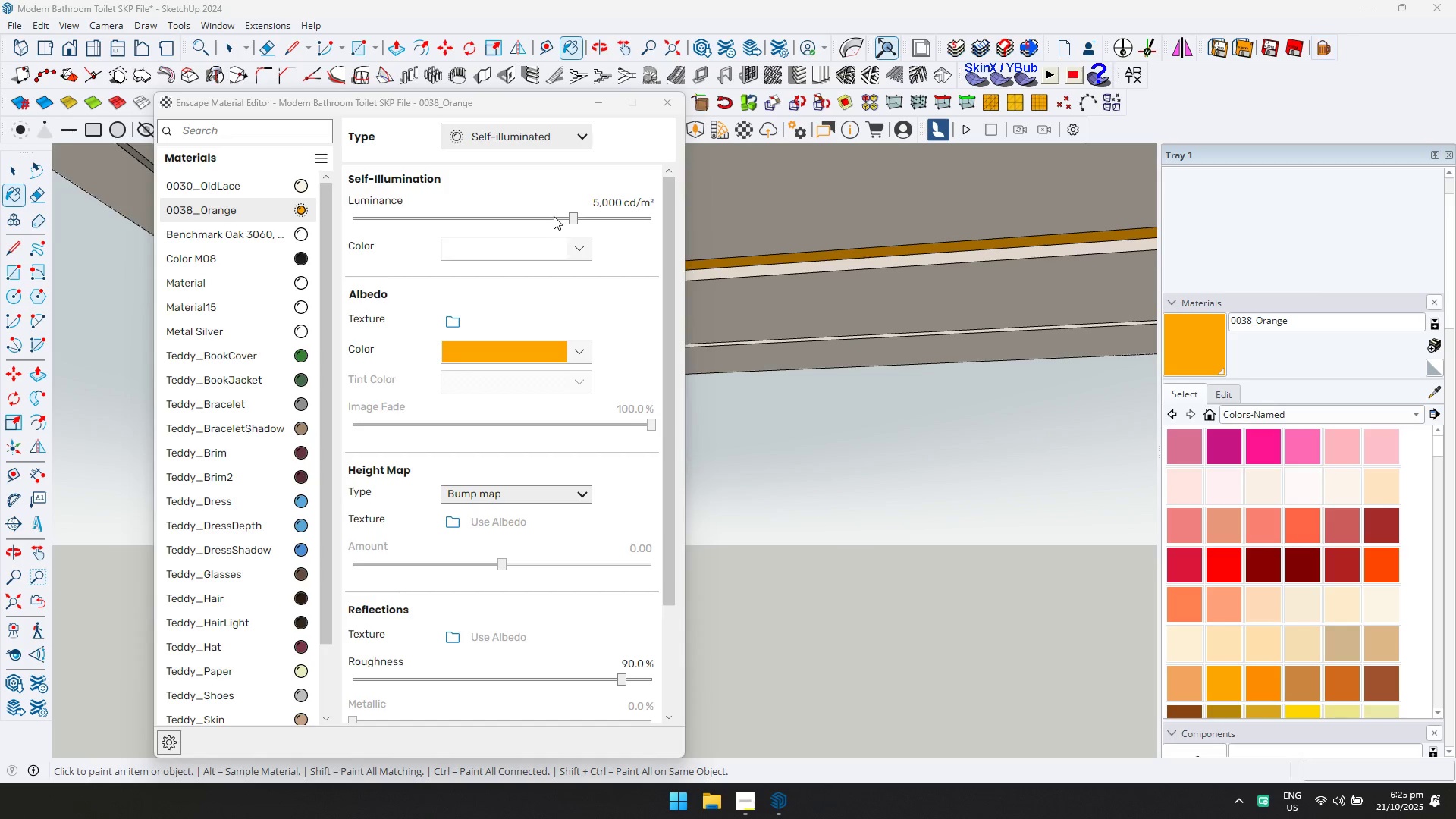 
double_click([528, 217])
 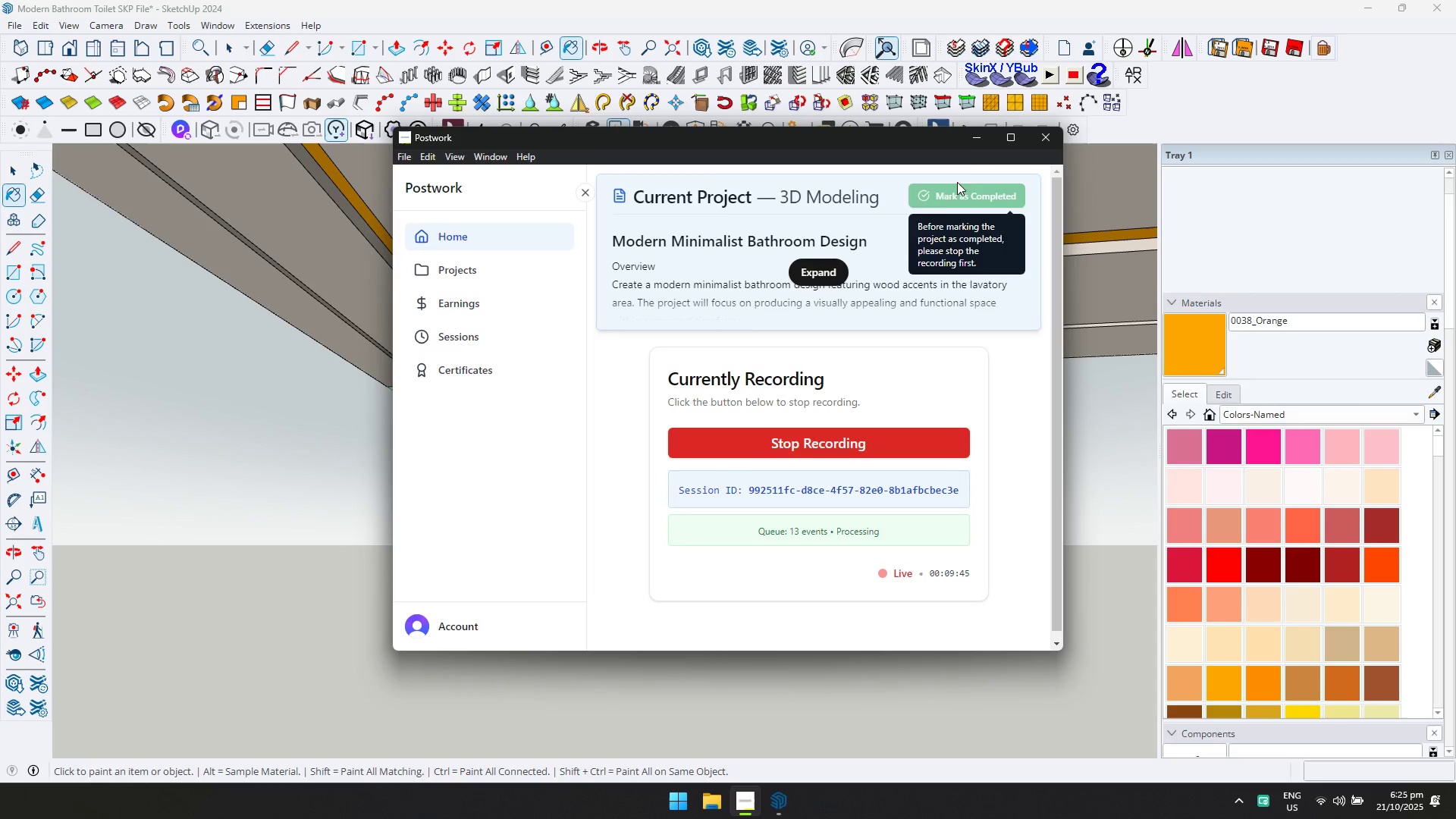 
left_click([974, 139])